 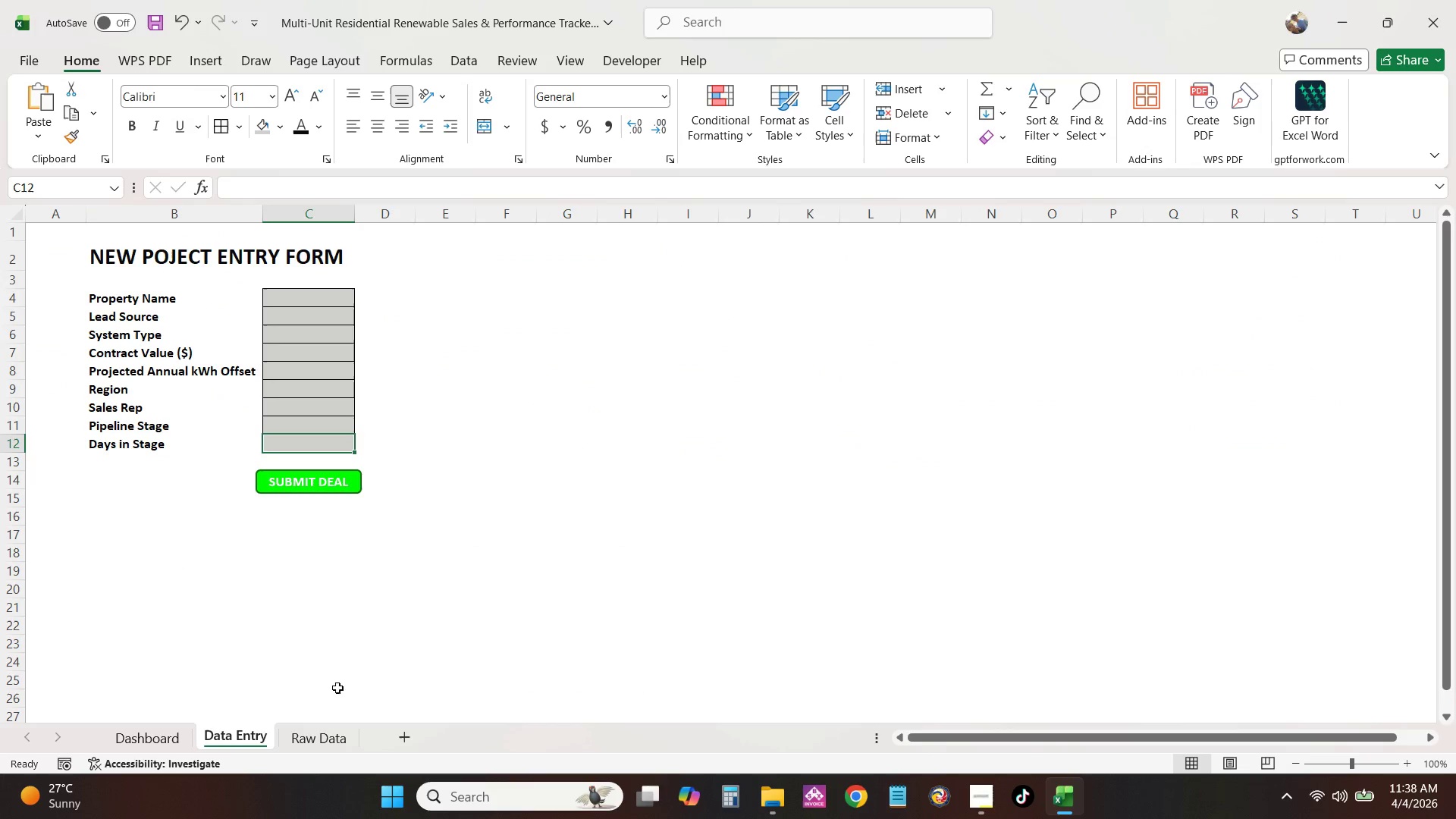 
left_click([349, 482])
 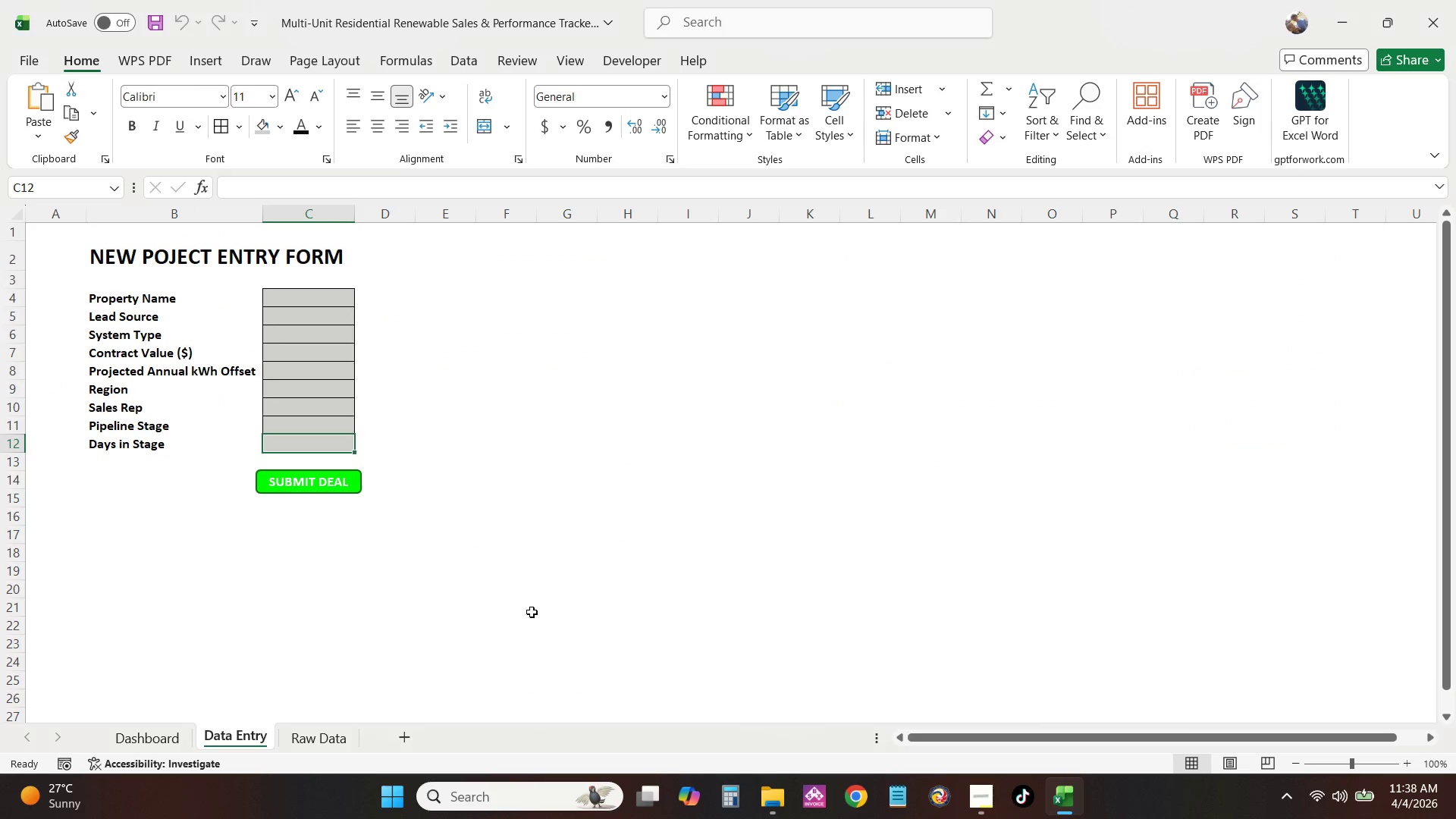 
left_click([328, 736])
 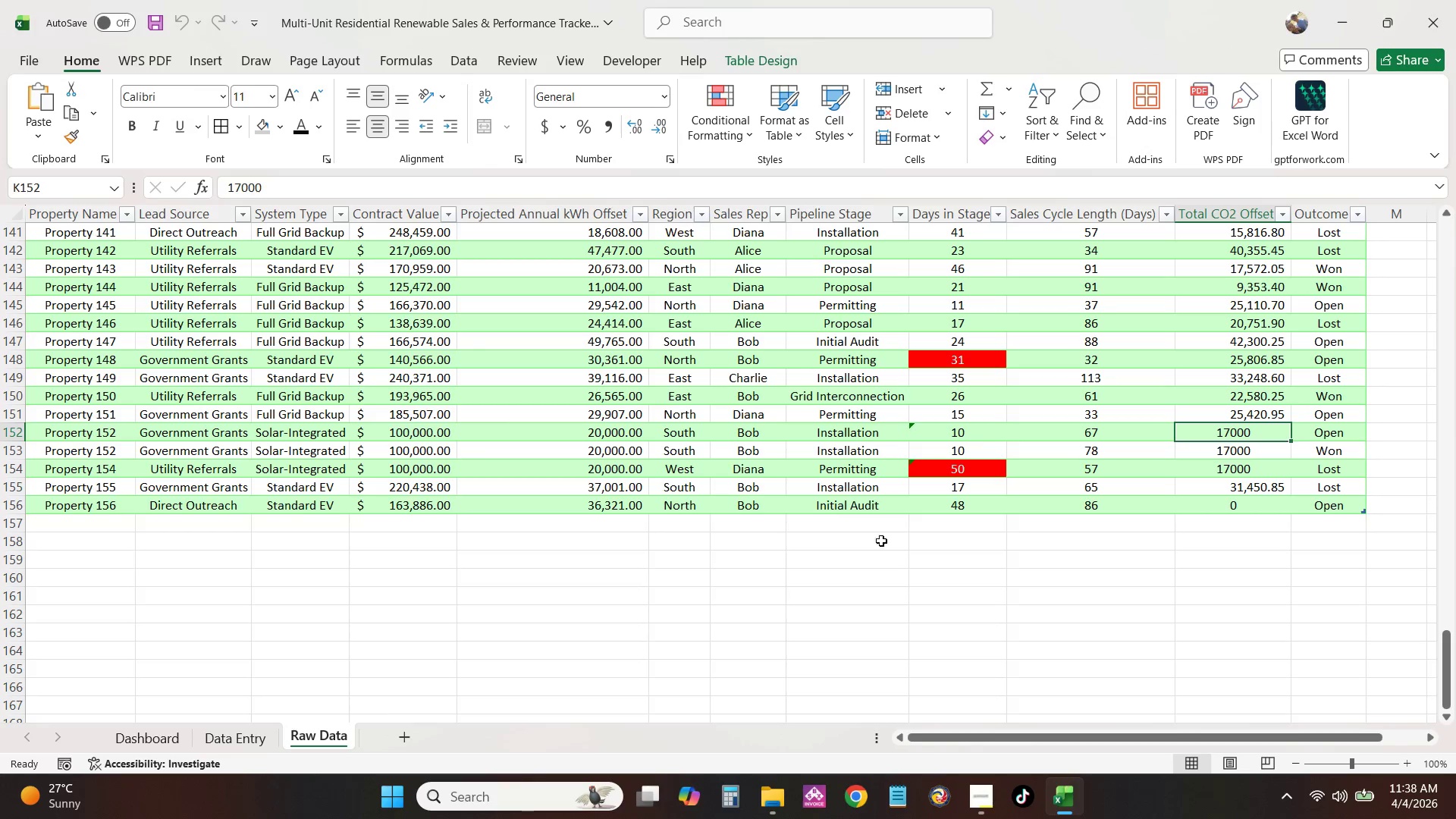 
scroll: coordinate [958, 536], scroll_direction: down, amount: 2.0
 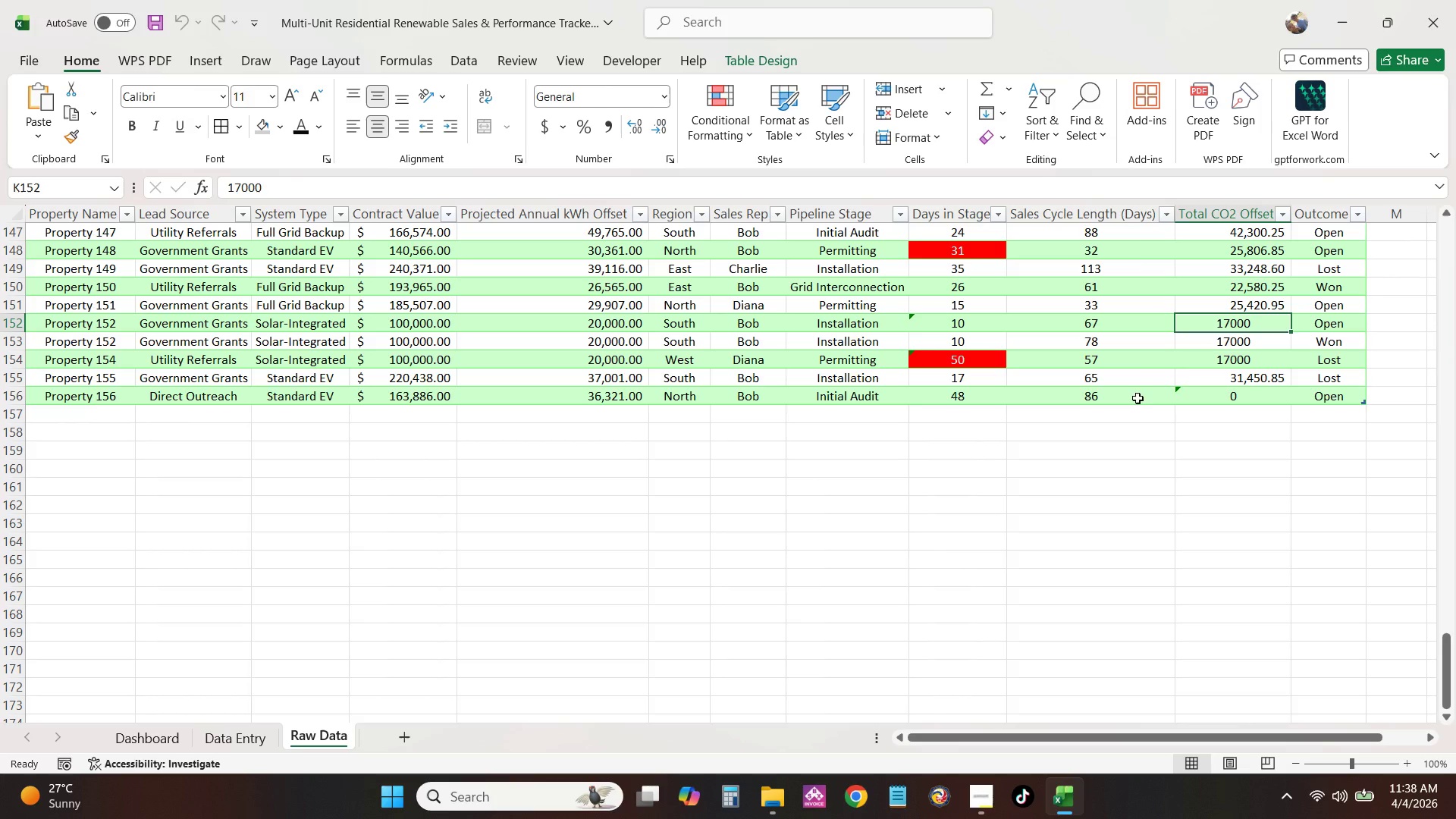 
left_click([1225, 397])
 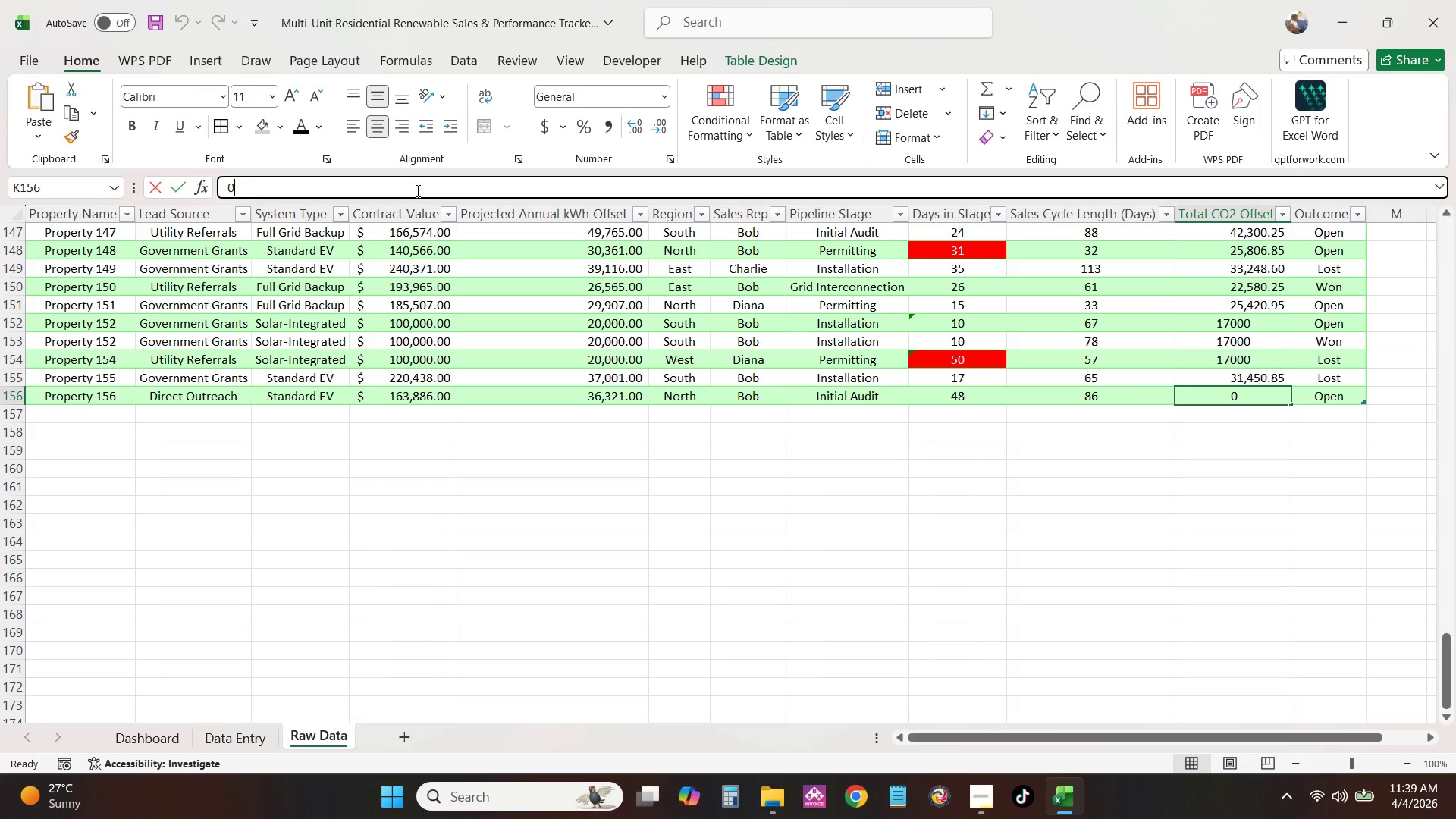 
double_click([416, 190])
 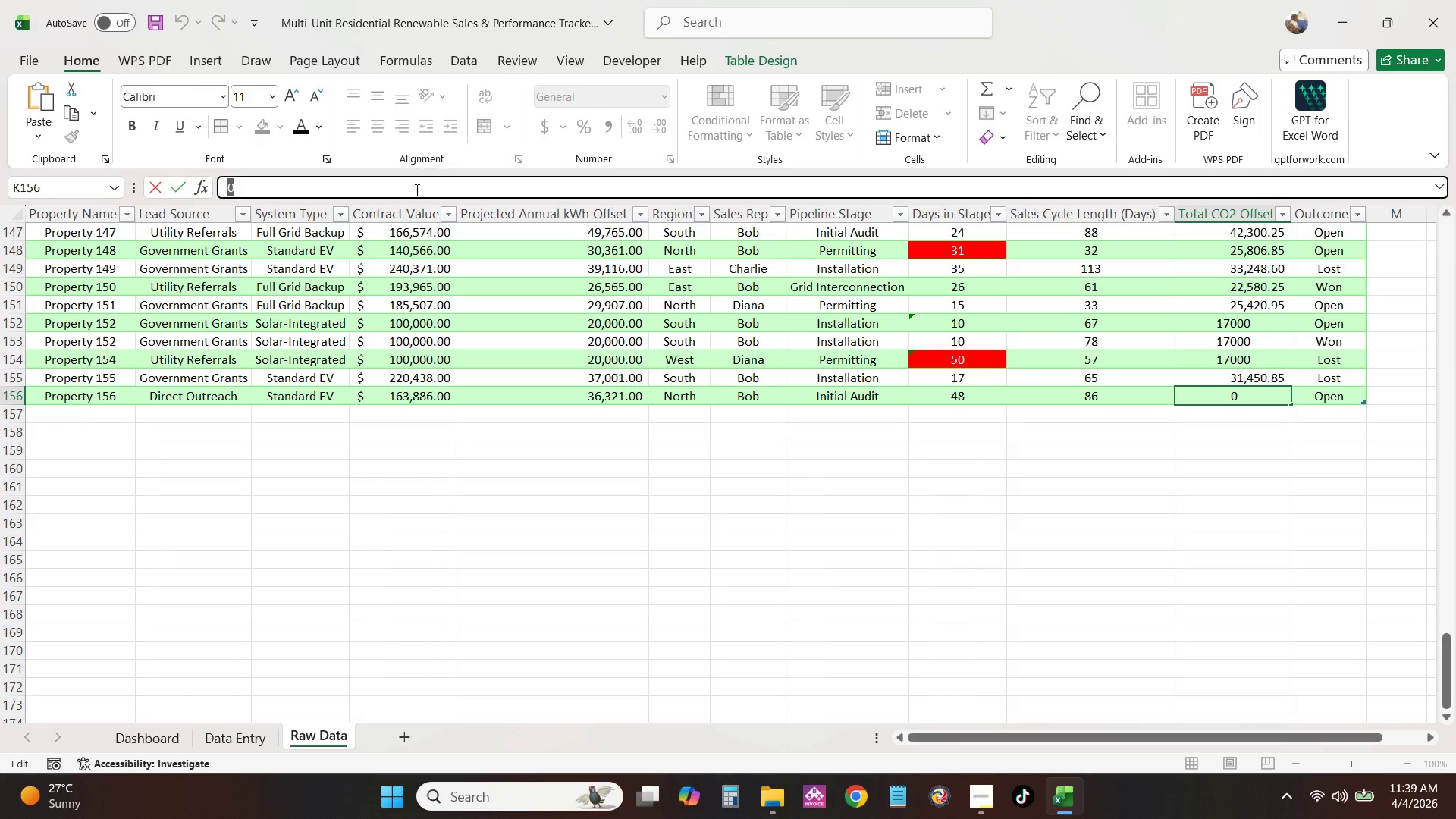 
key(Control+V)
 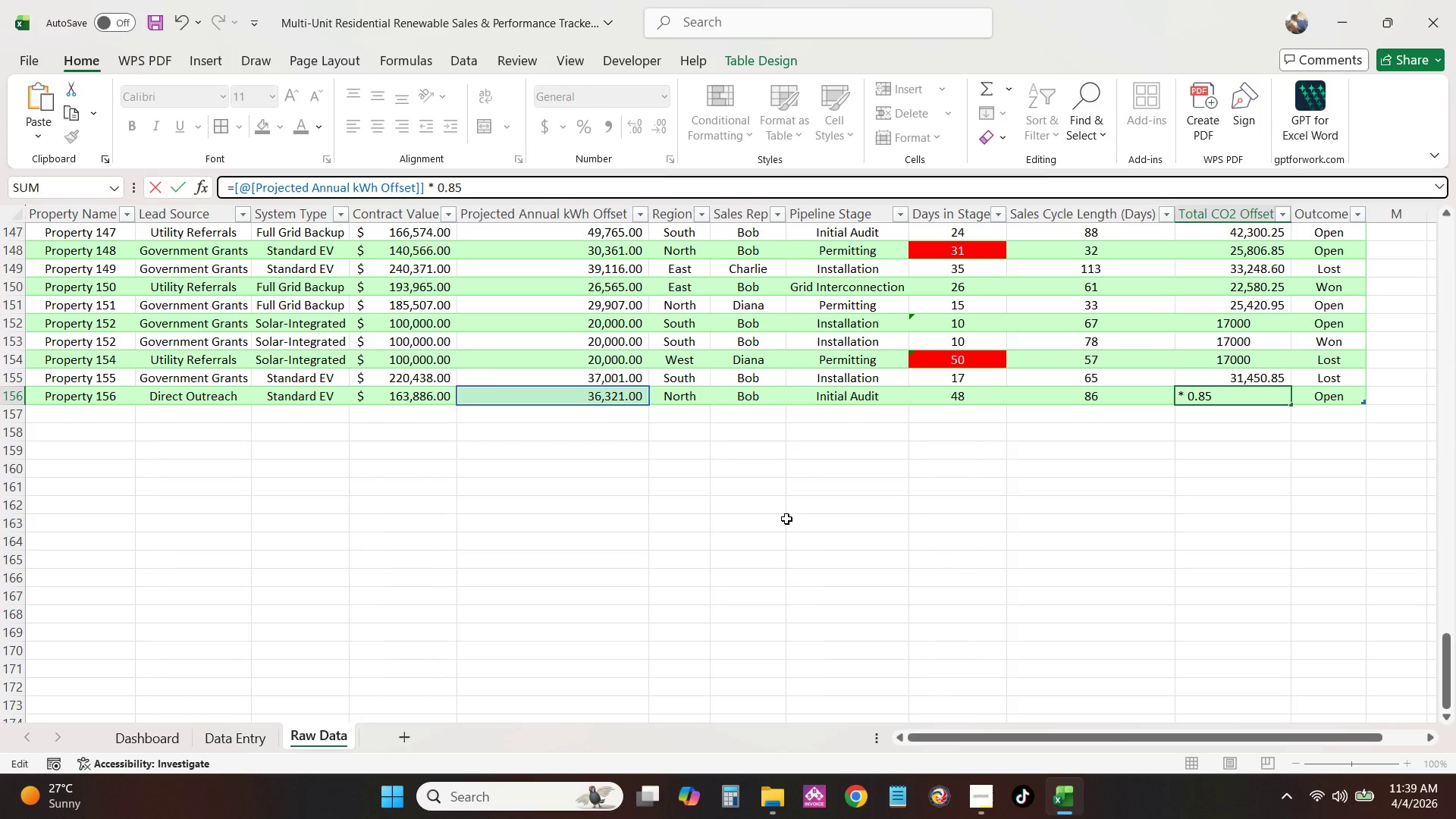 
key(NumpadEnter)
 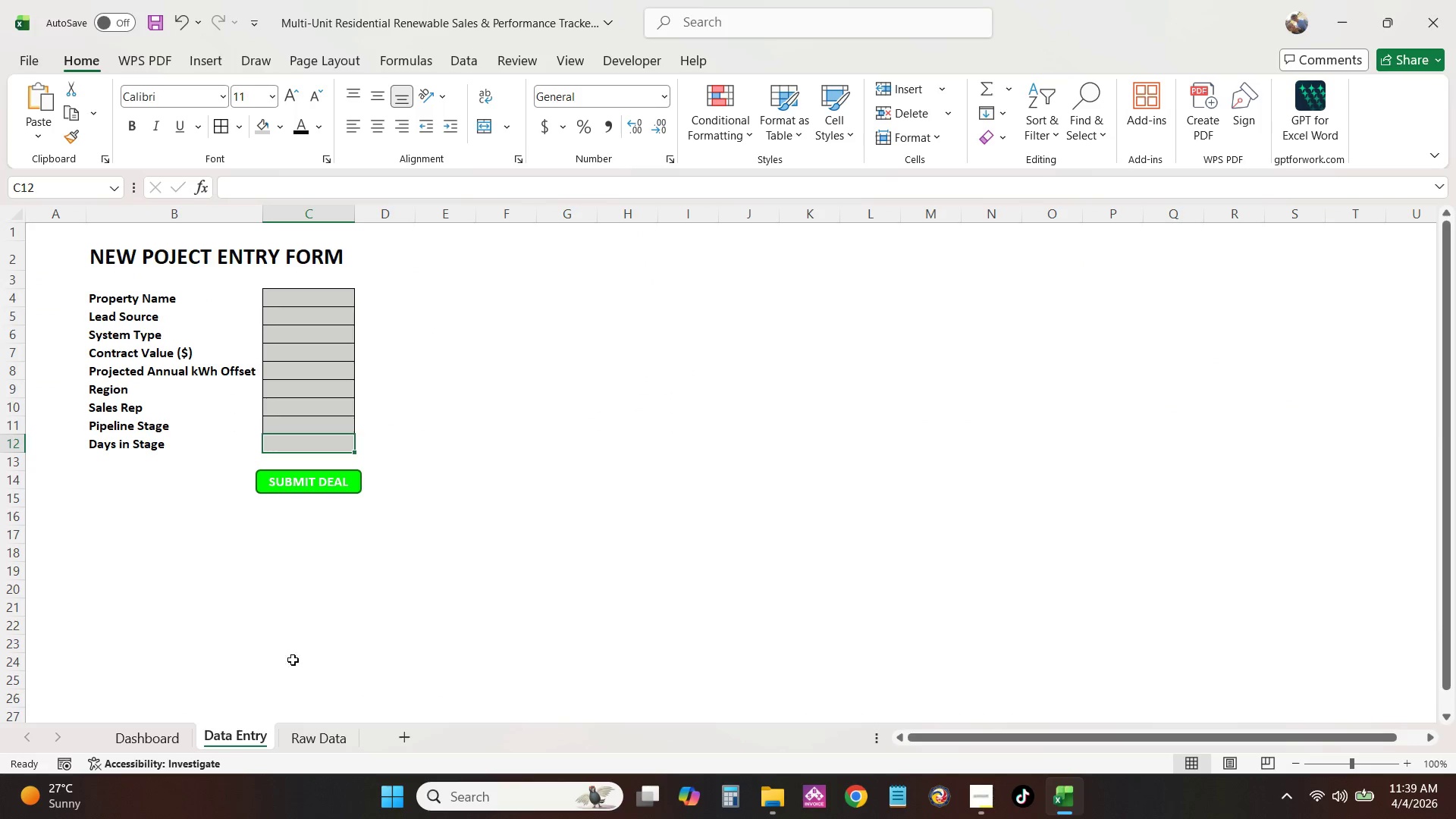 
mouse_move([359, 472])
 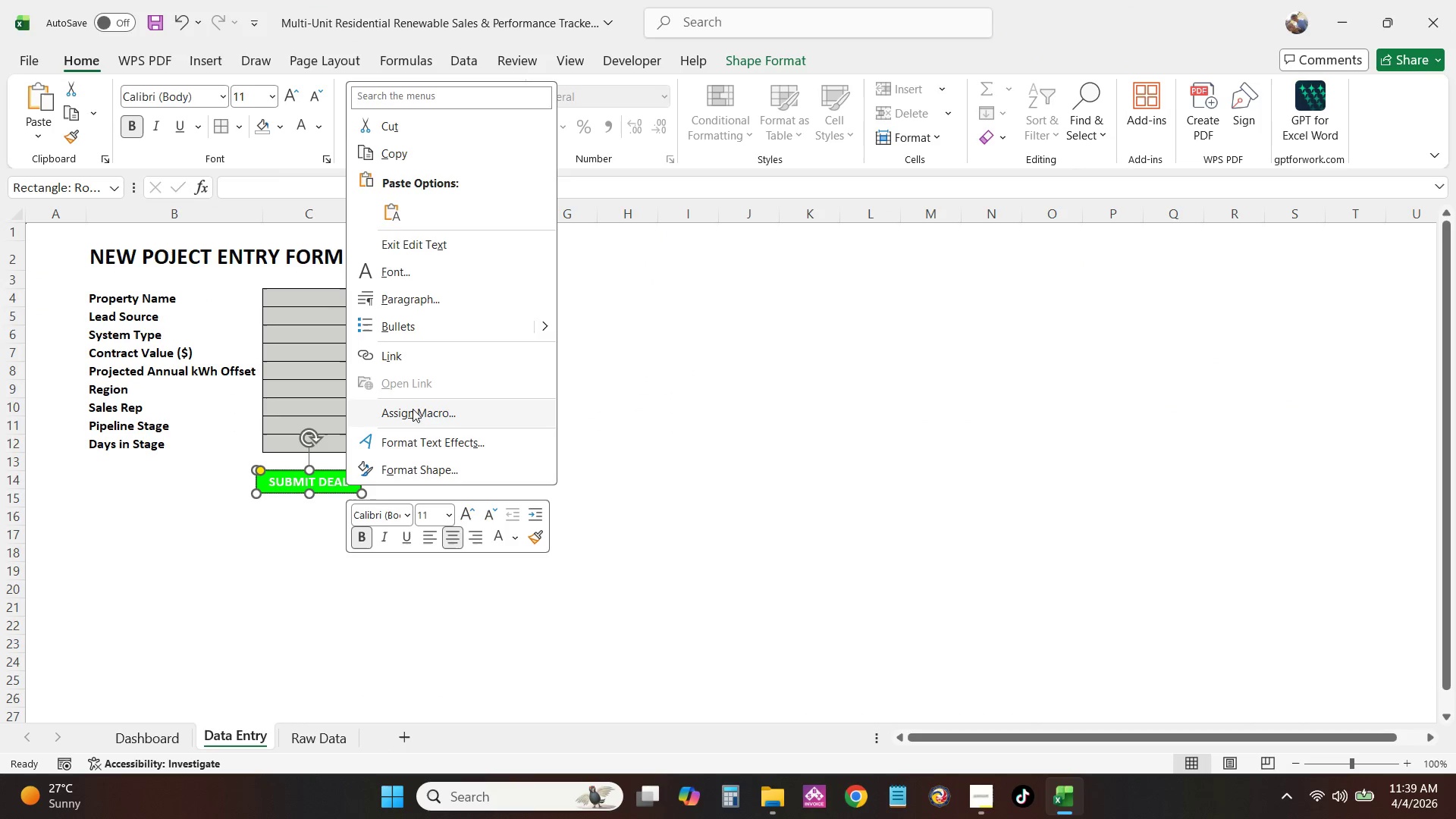 
left_click([413, 413])
 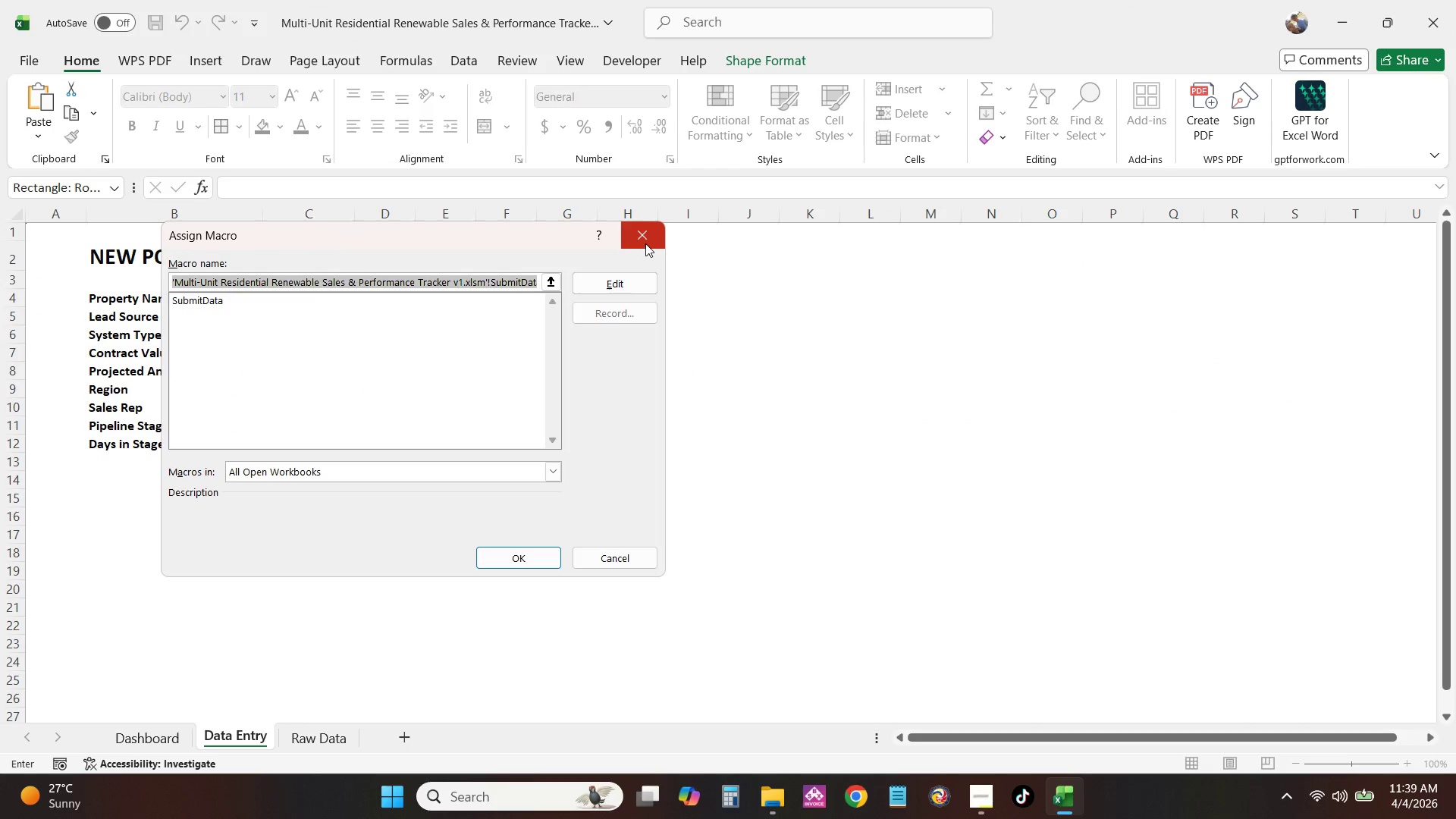 
left_click([645, 243])
 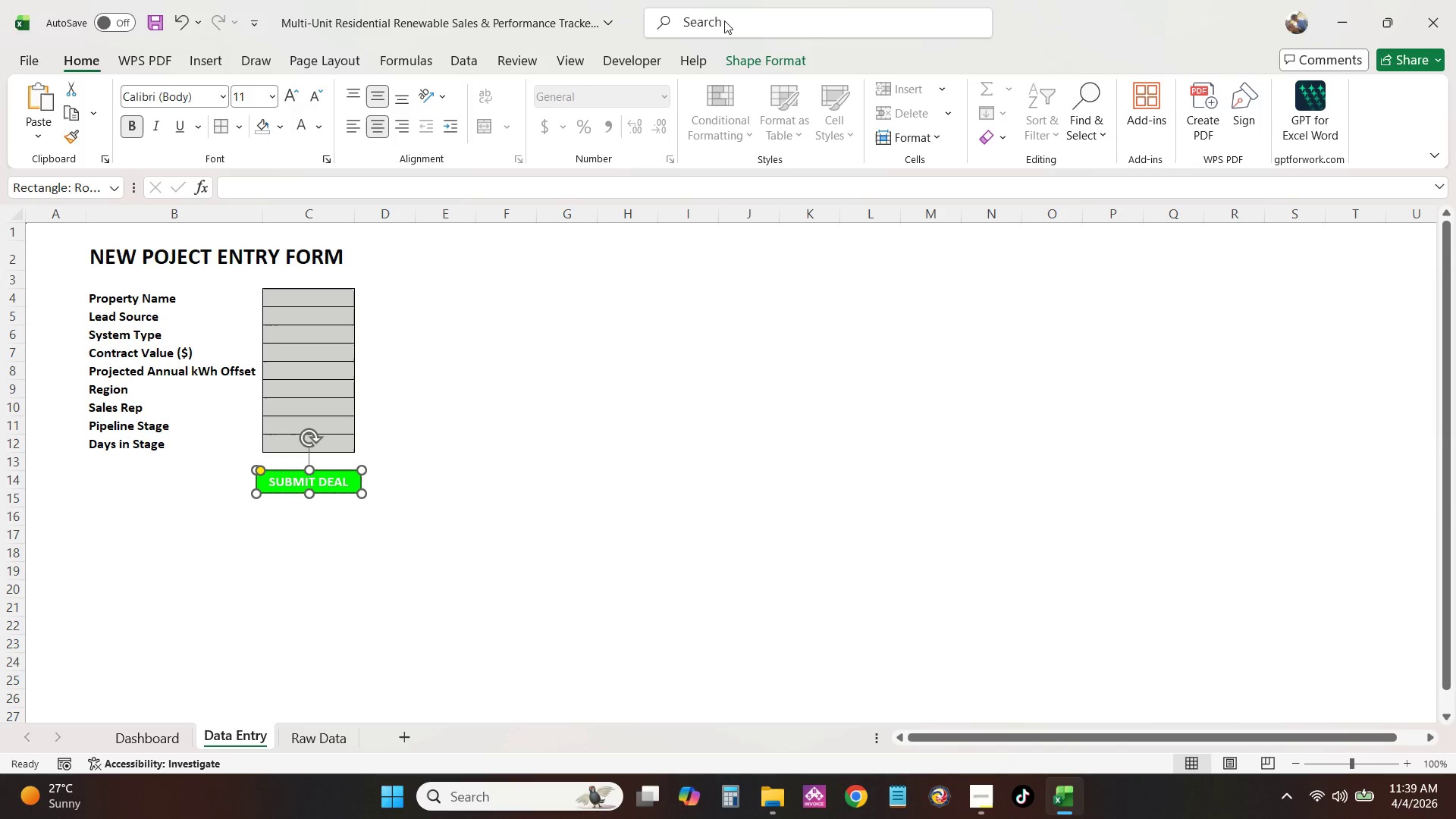 
left_click([629, 54])
 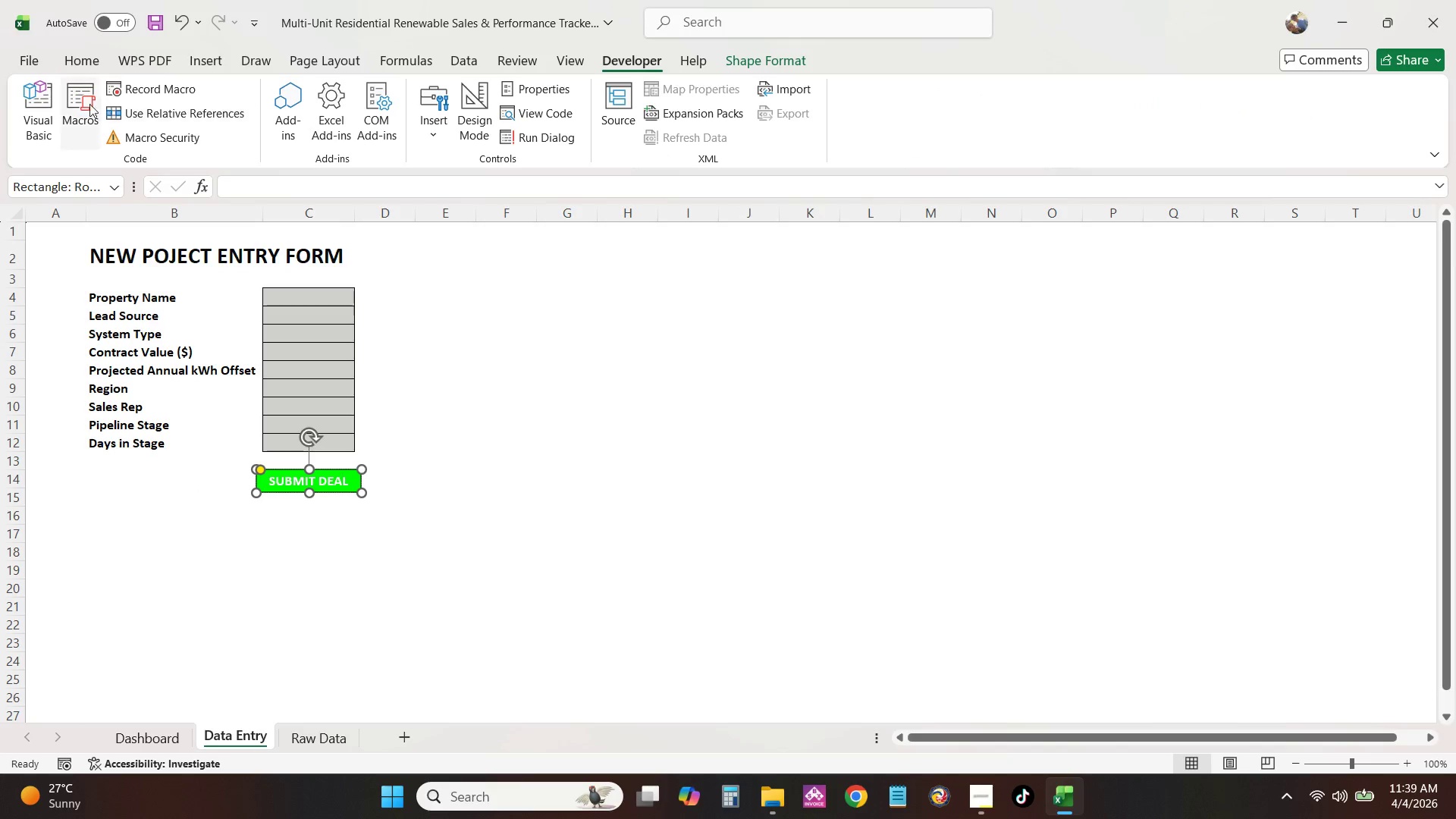 
left_click([48, 109])
 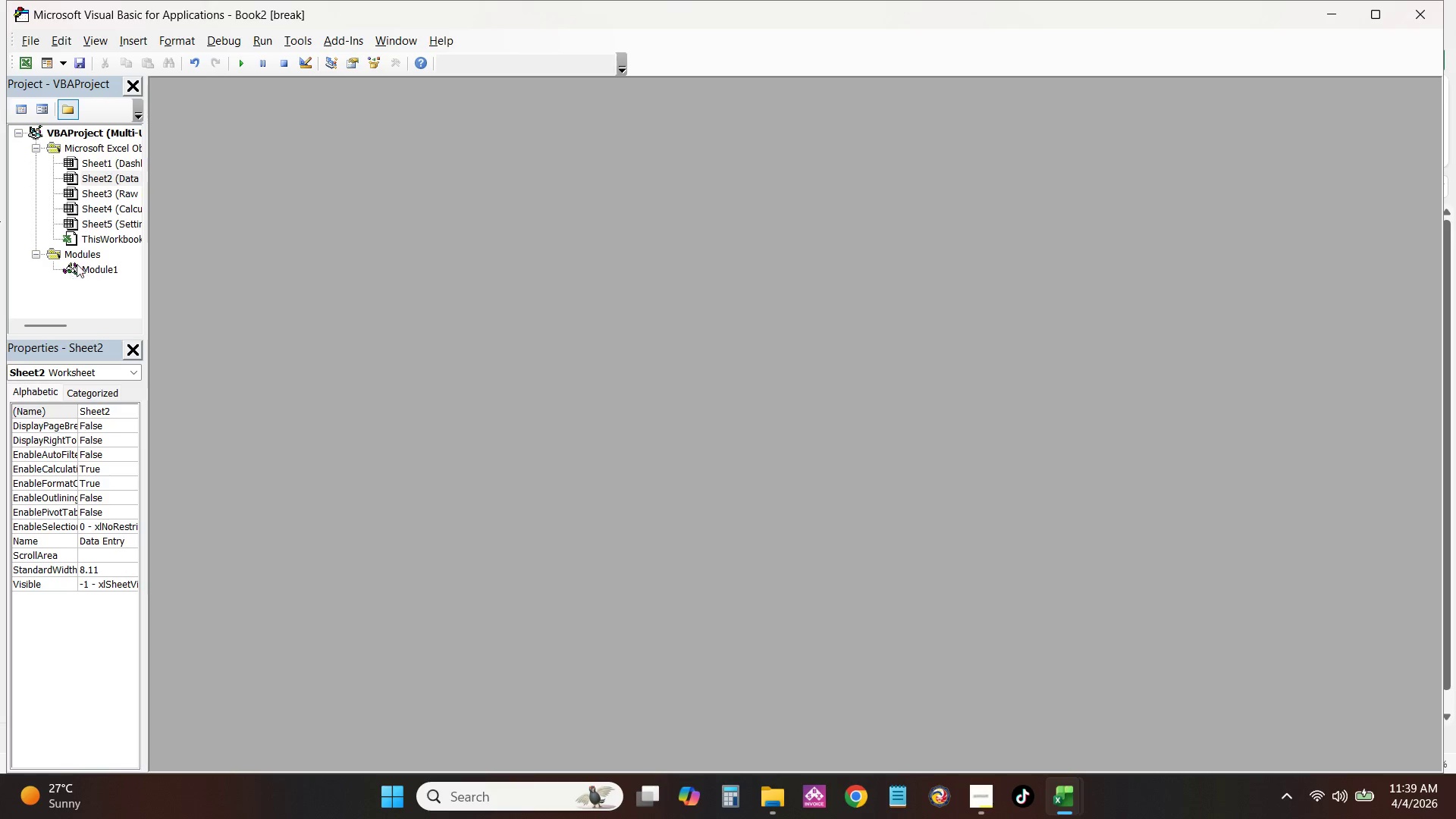 
double_click([77, 264])
 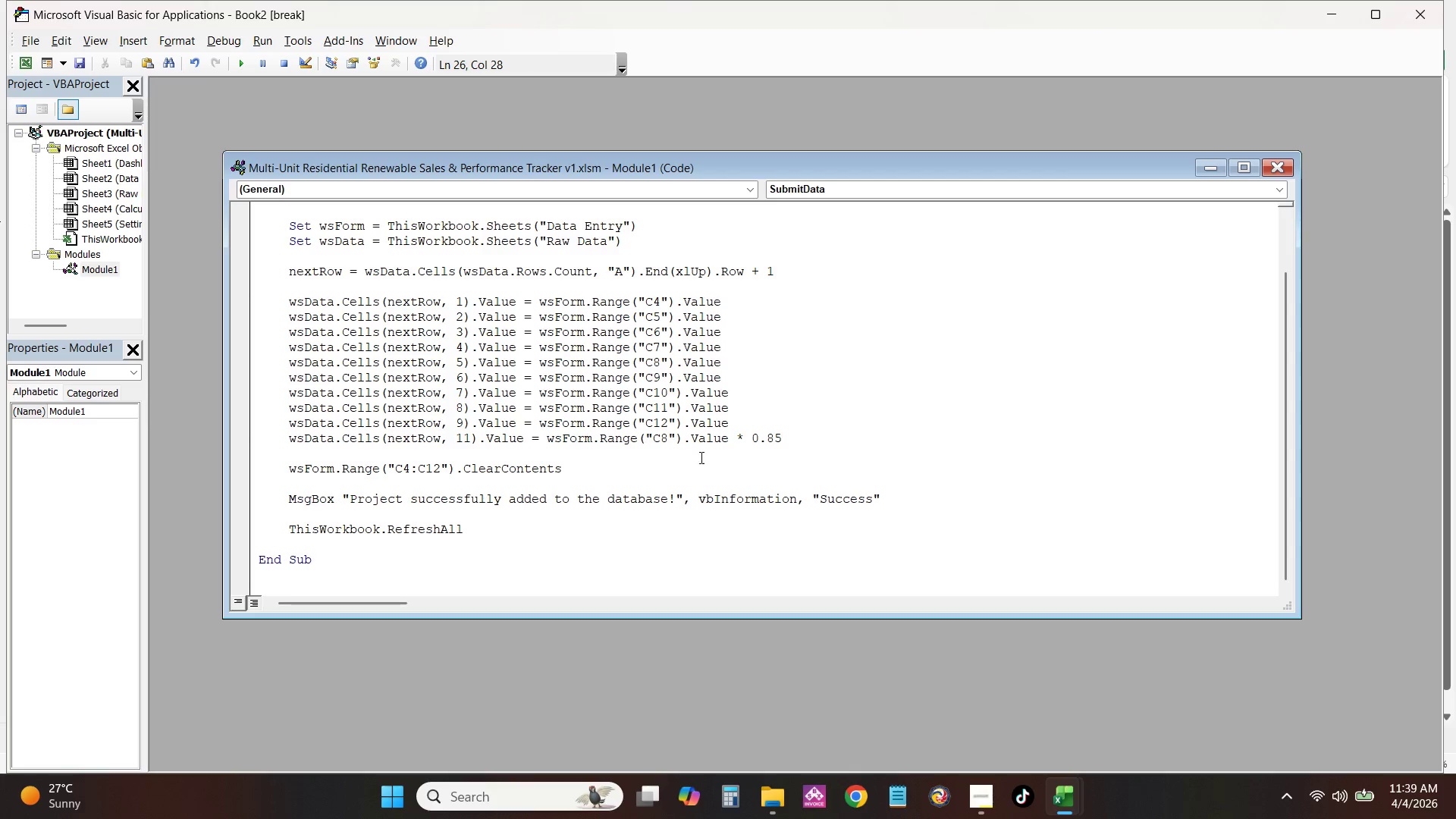 
left_click_drag(start_coordinate=[799, 438], to_coordinate=[209, 438])
 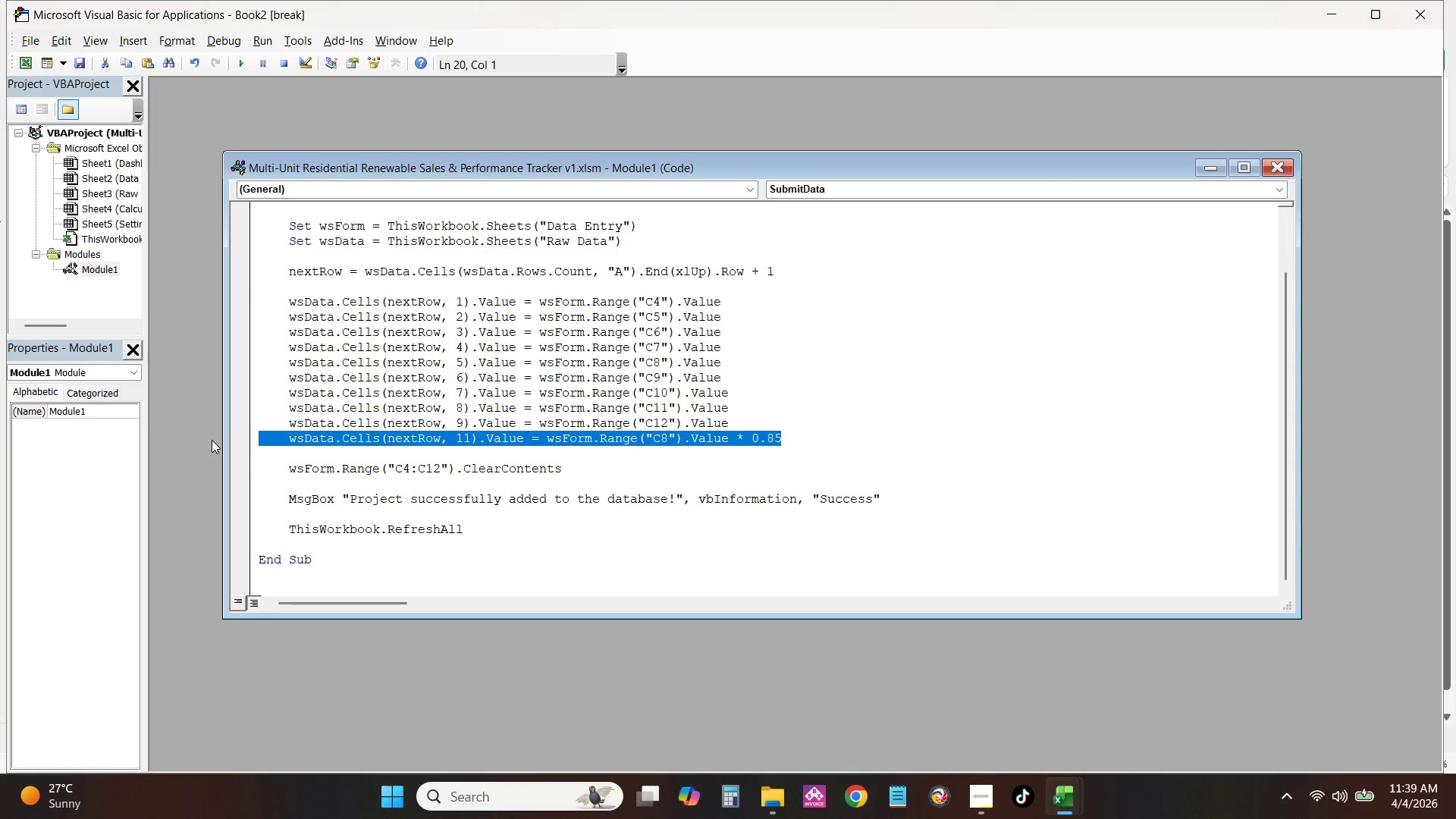 
key(Backspace)
 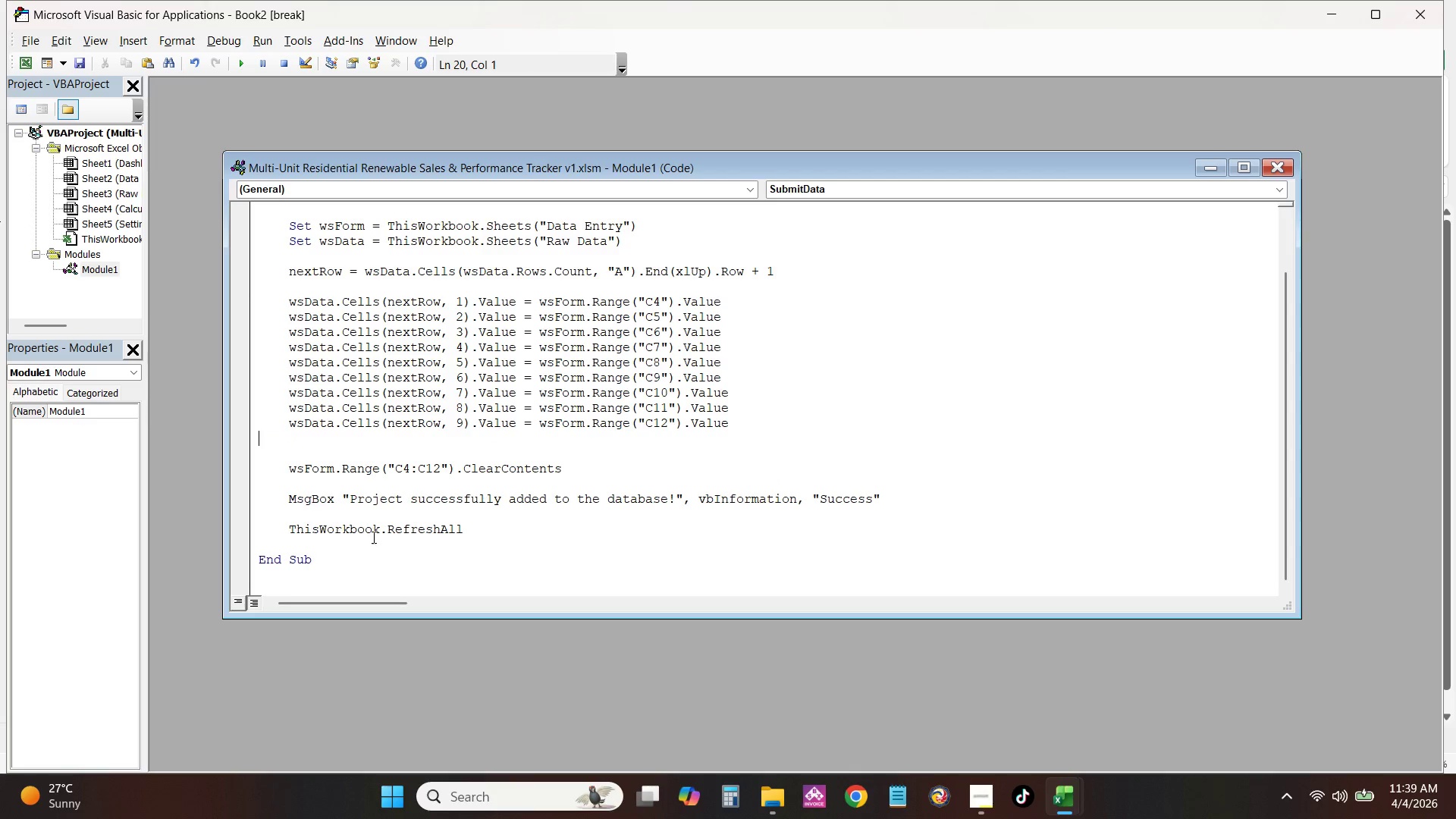 
key(Backspace)
 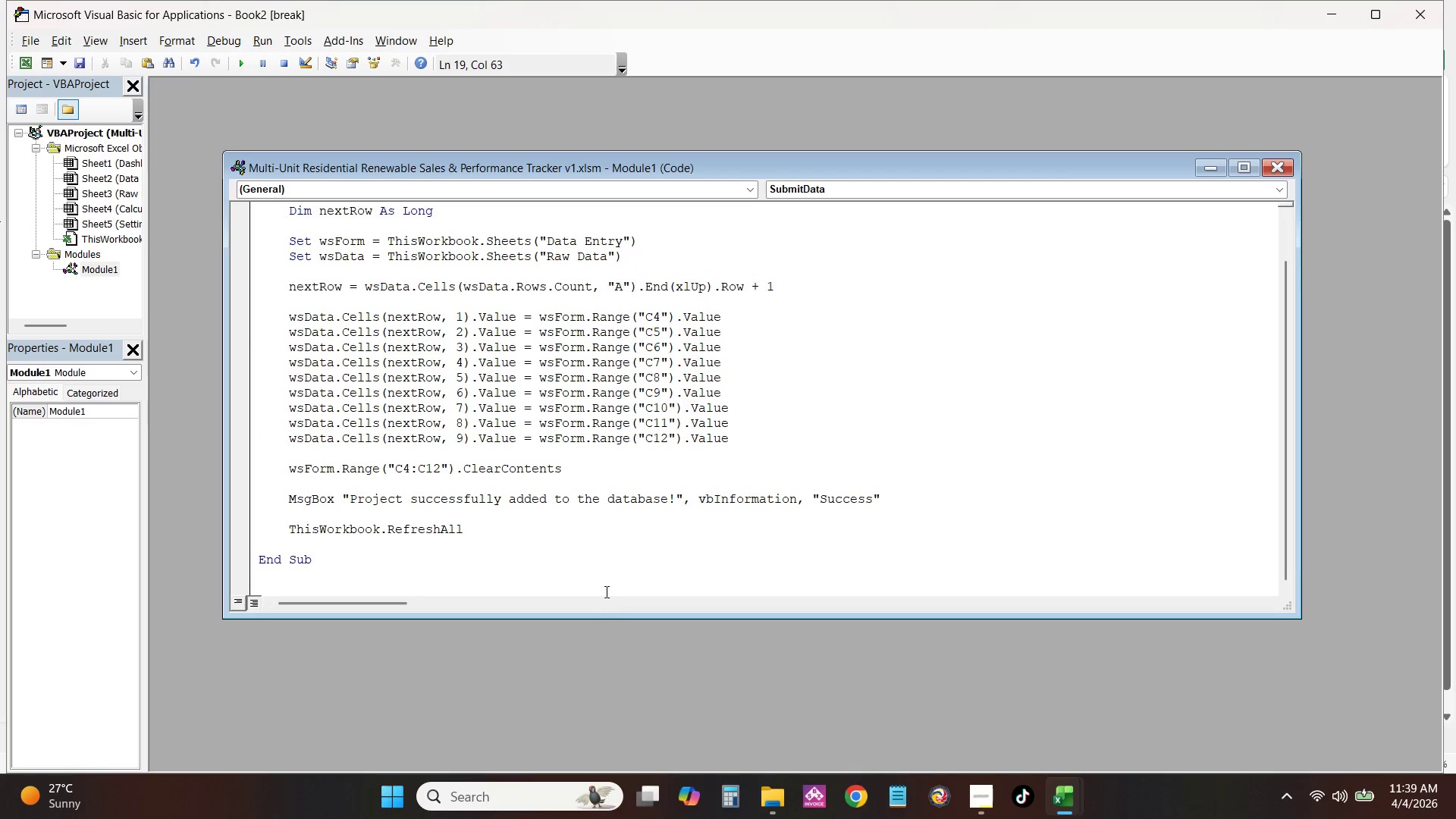 
key(Control+ControlLeft)
 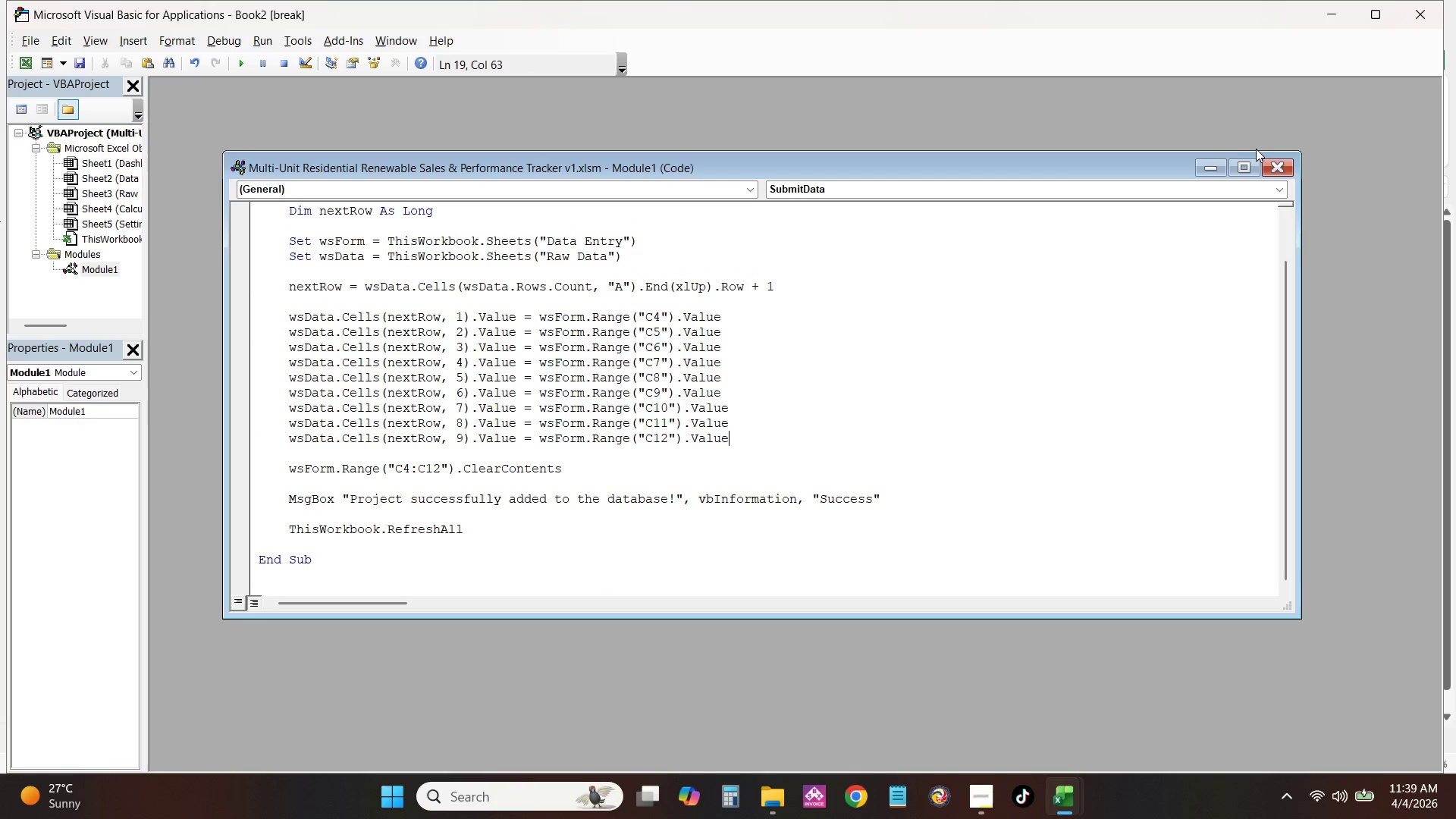 
left_click([1277, 163])
 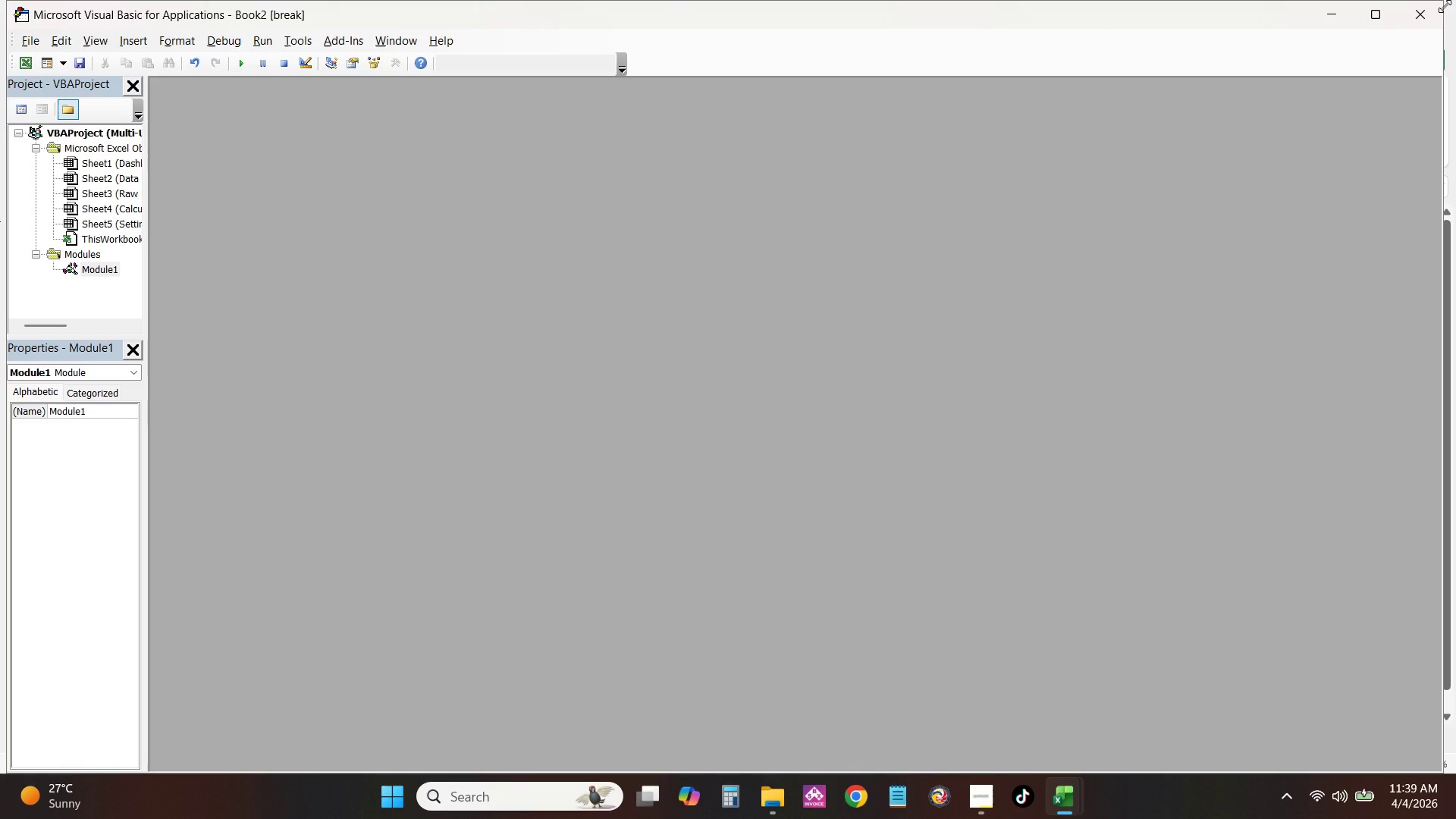 
left_click([1433, 9])
 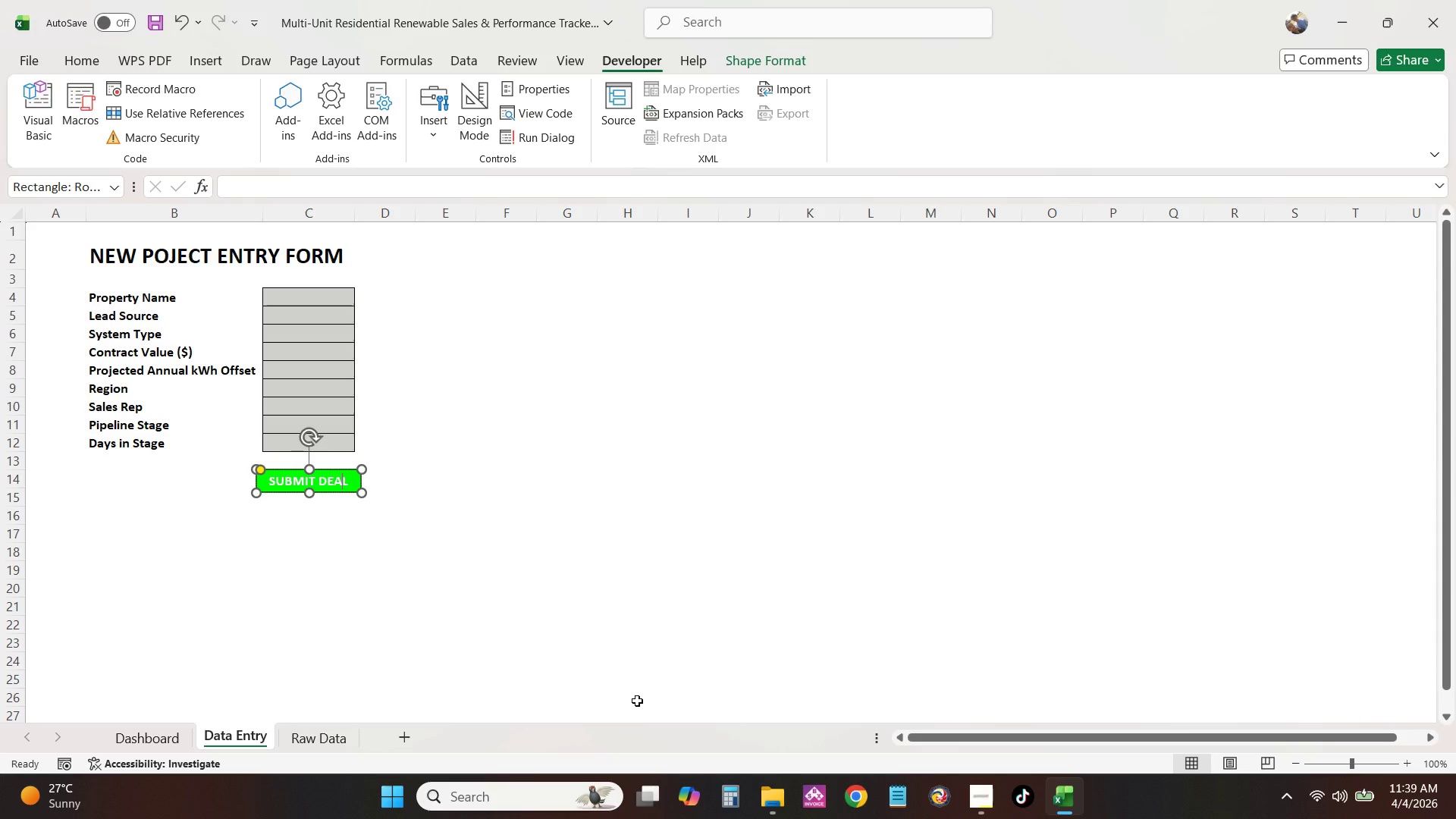 
left_click([626, 656])
 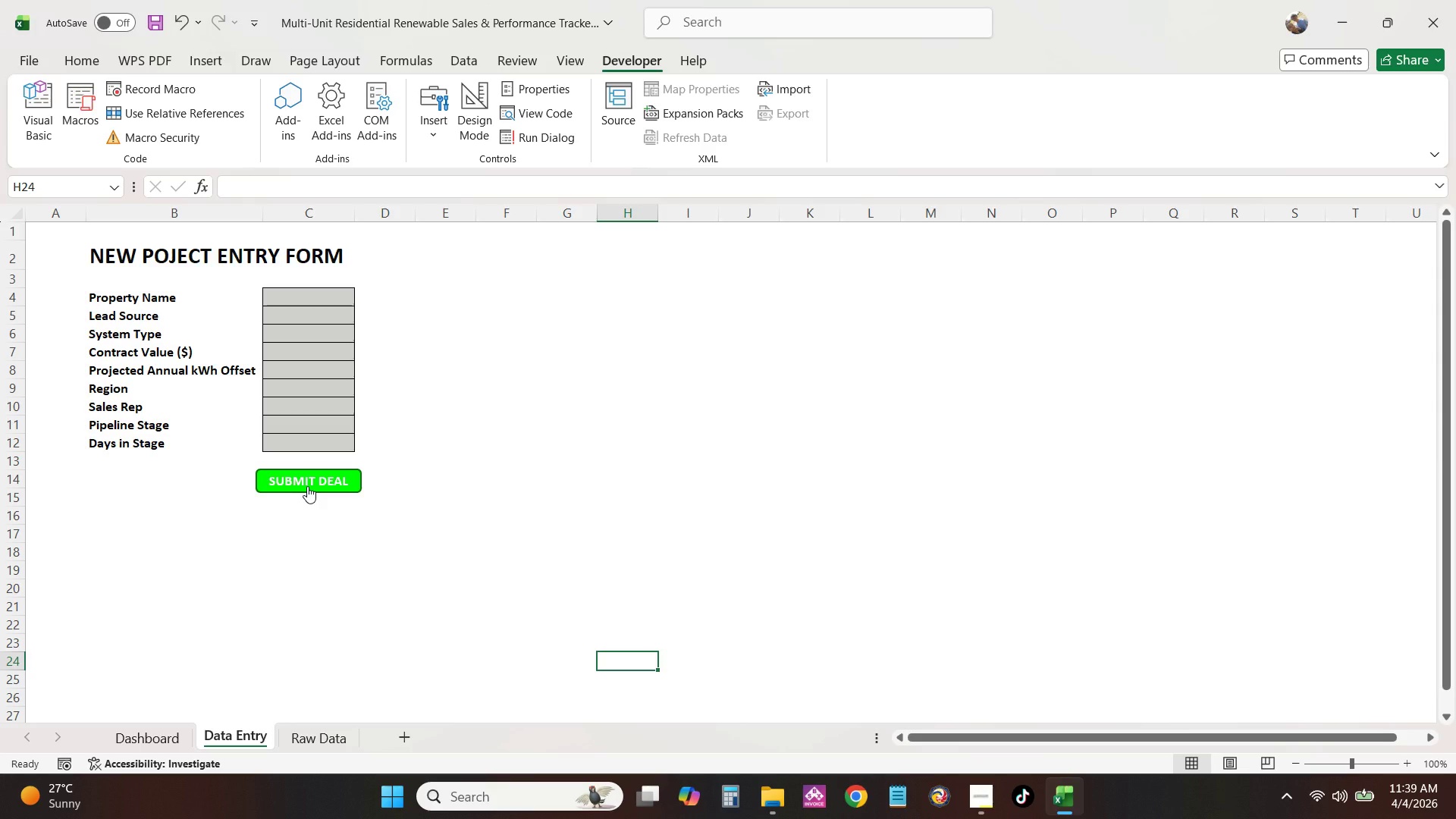 
left_click([307, 486])
 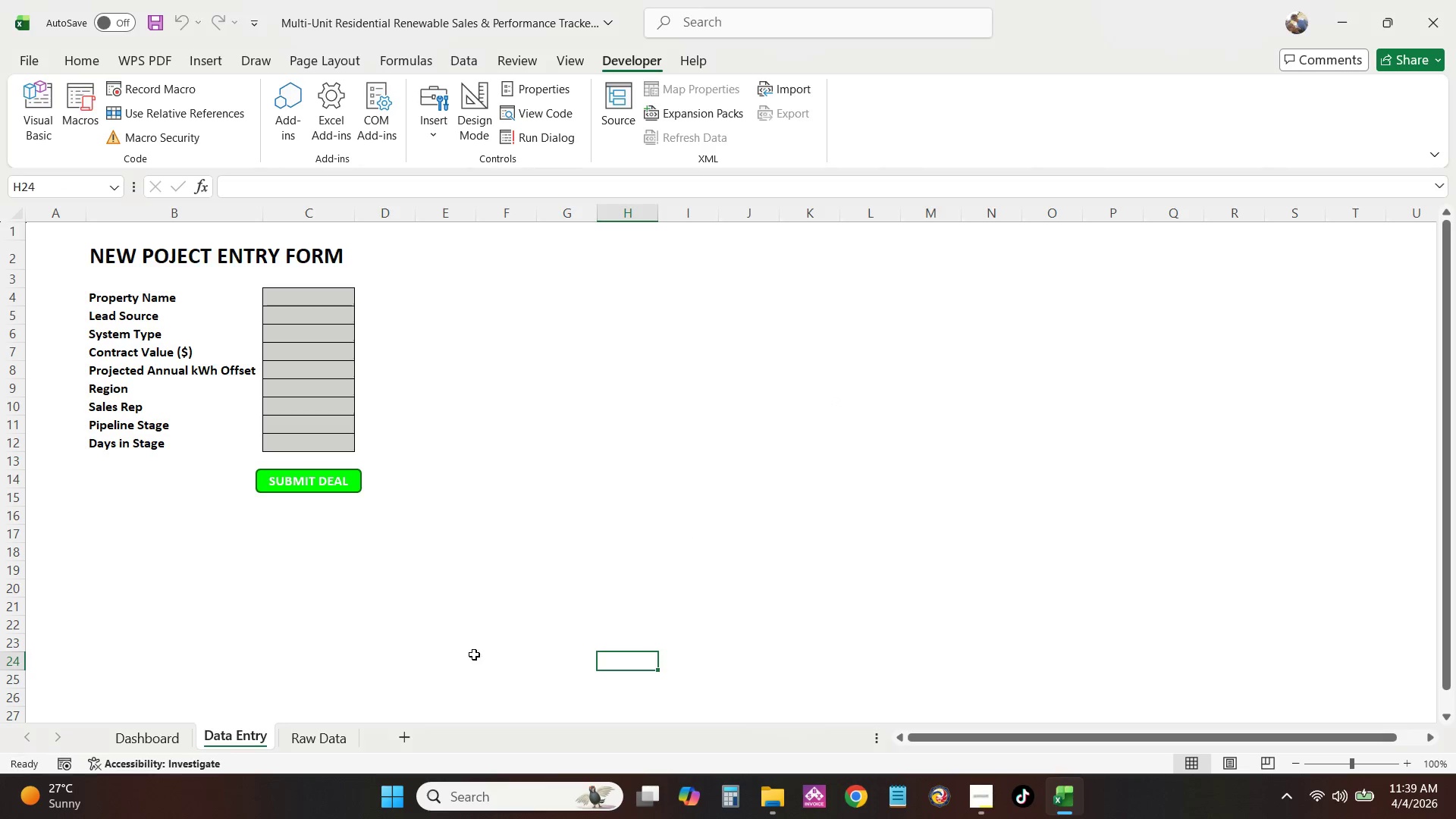 
left_click([331, 739])
 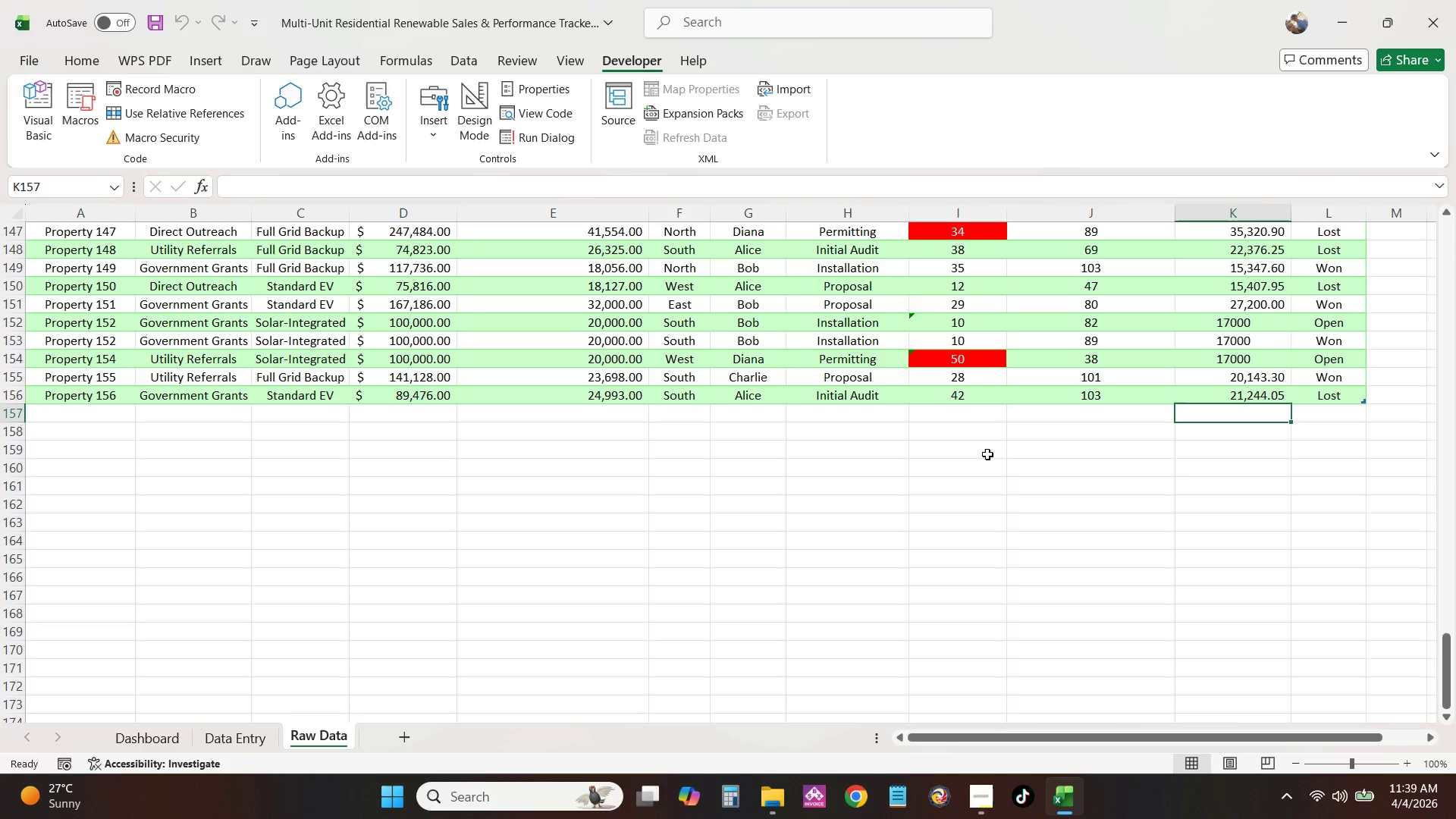 
left_click([1017, 450])
 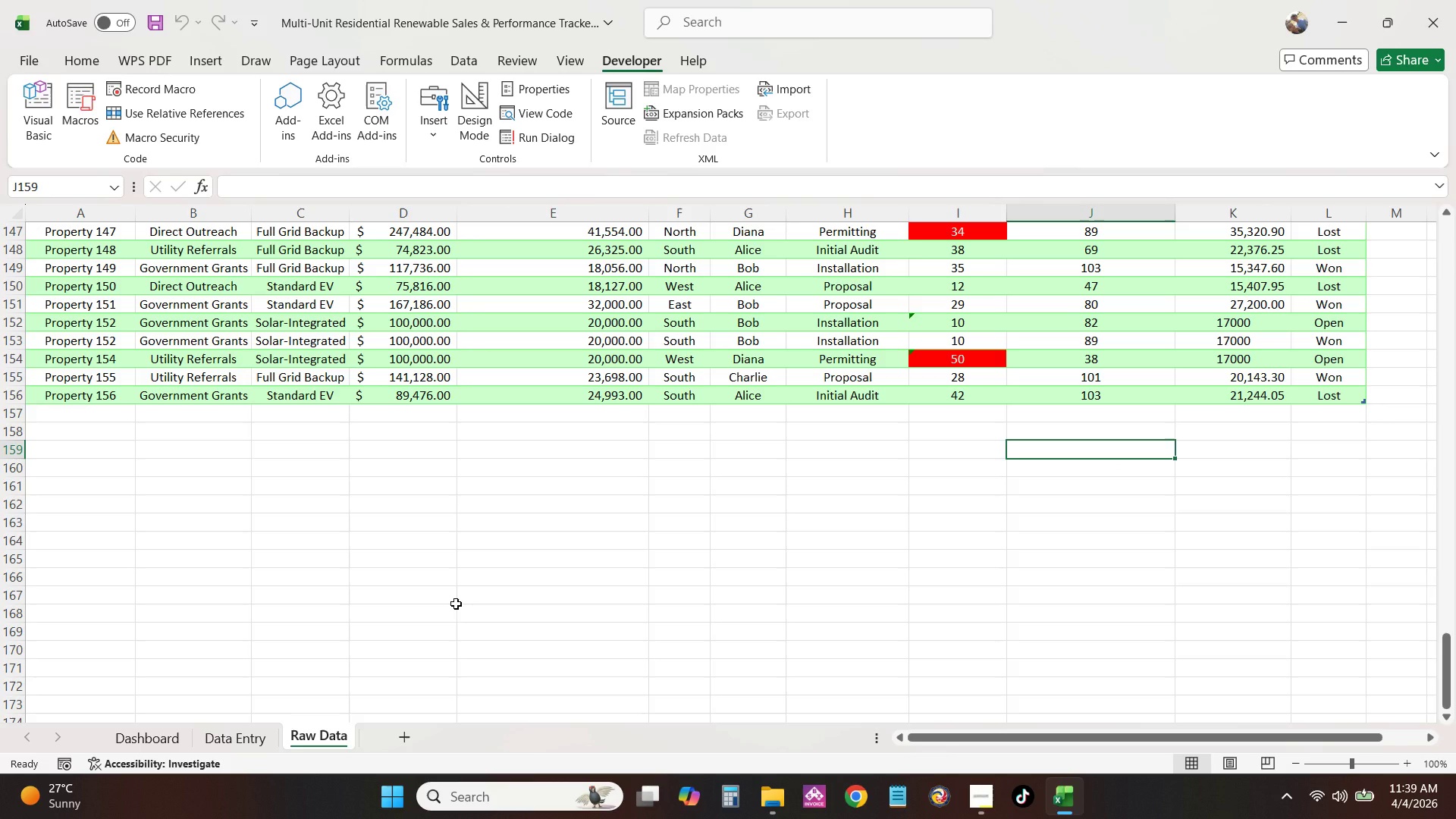 
left_click_drag(start_coordinate=[456, 604], to_coordinate=[481, 570])
 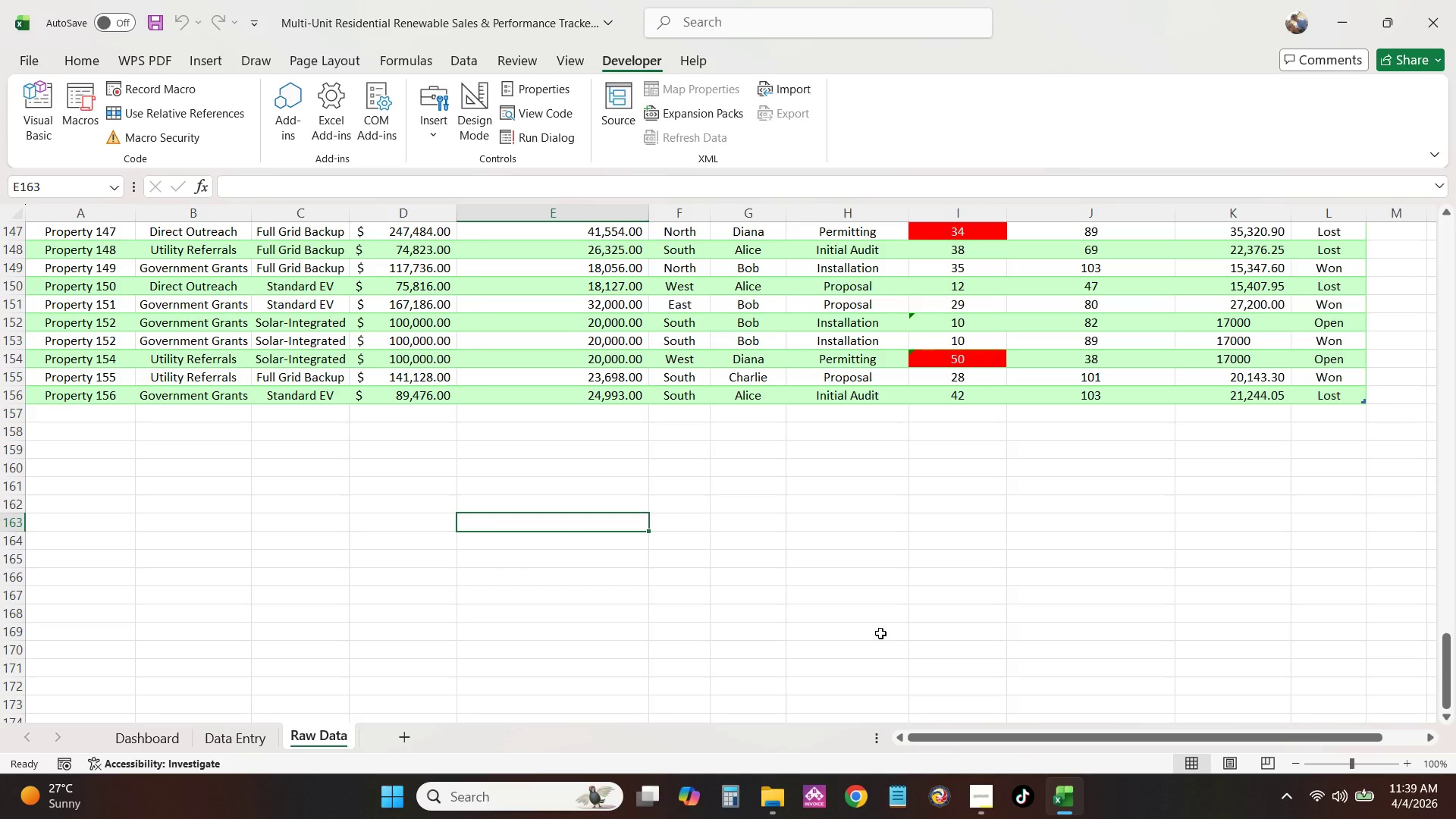 
scroll: coordinate [990, 668], scroll_direction: down, amount: 1.0
 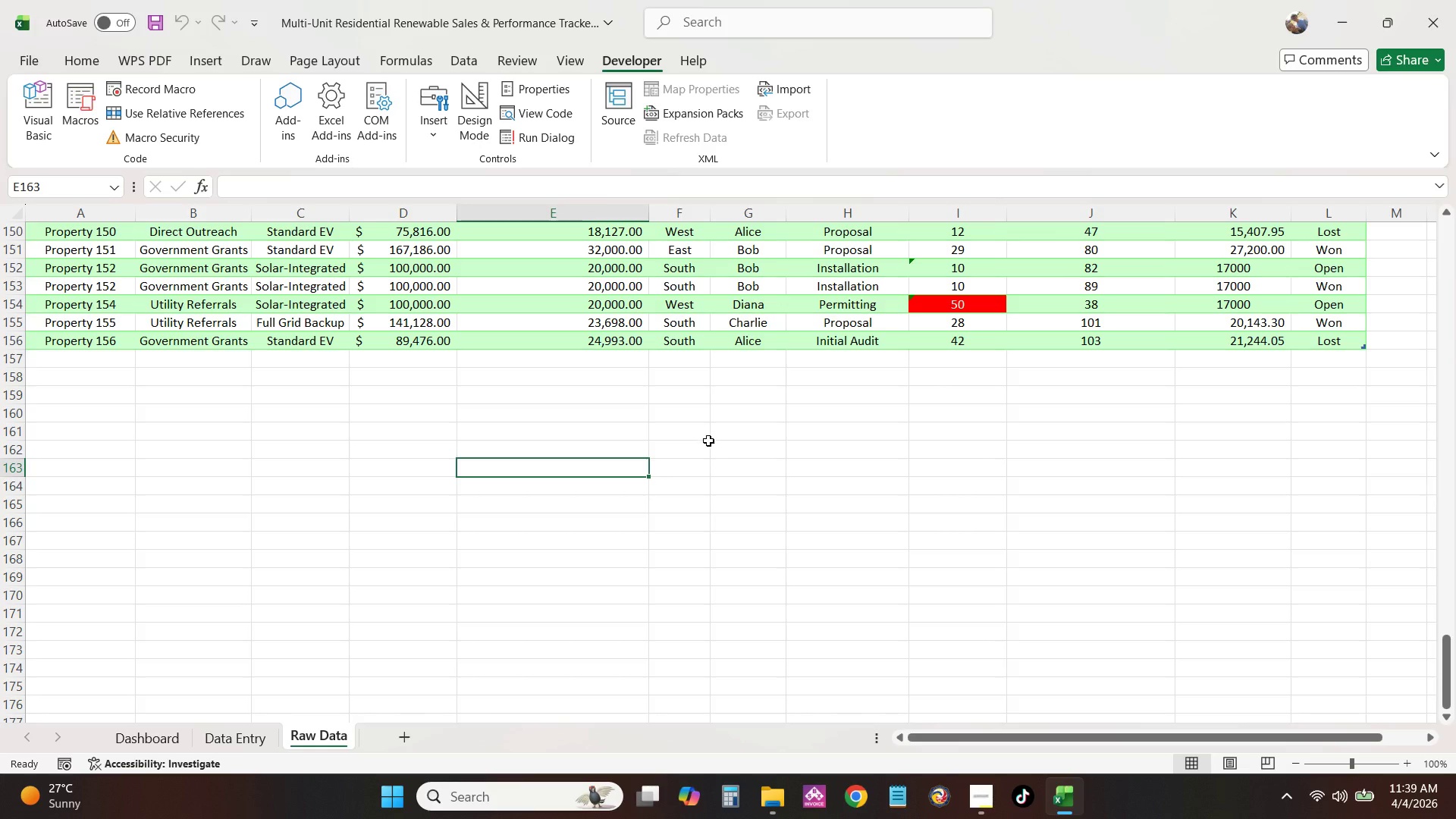 
scroll: coordinate [692, 504], scroll_direction: up, amount: 8.0
 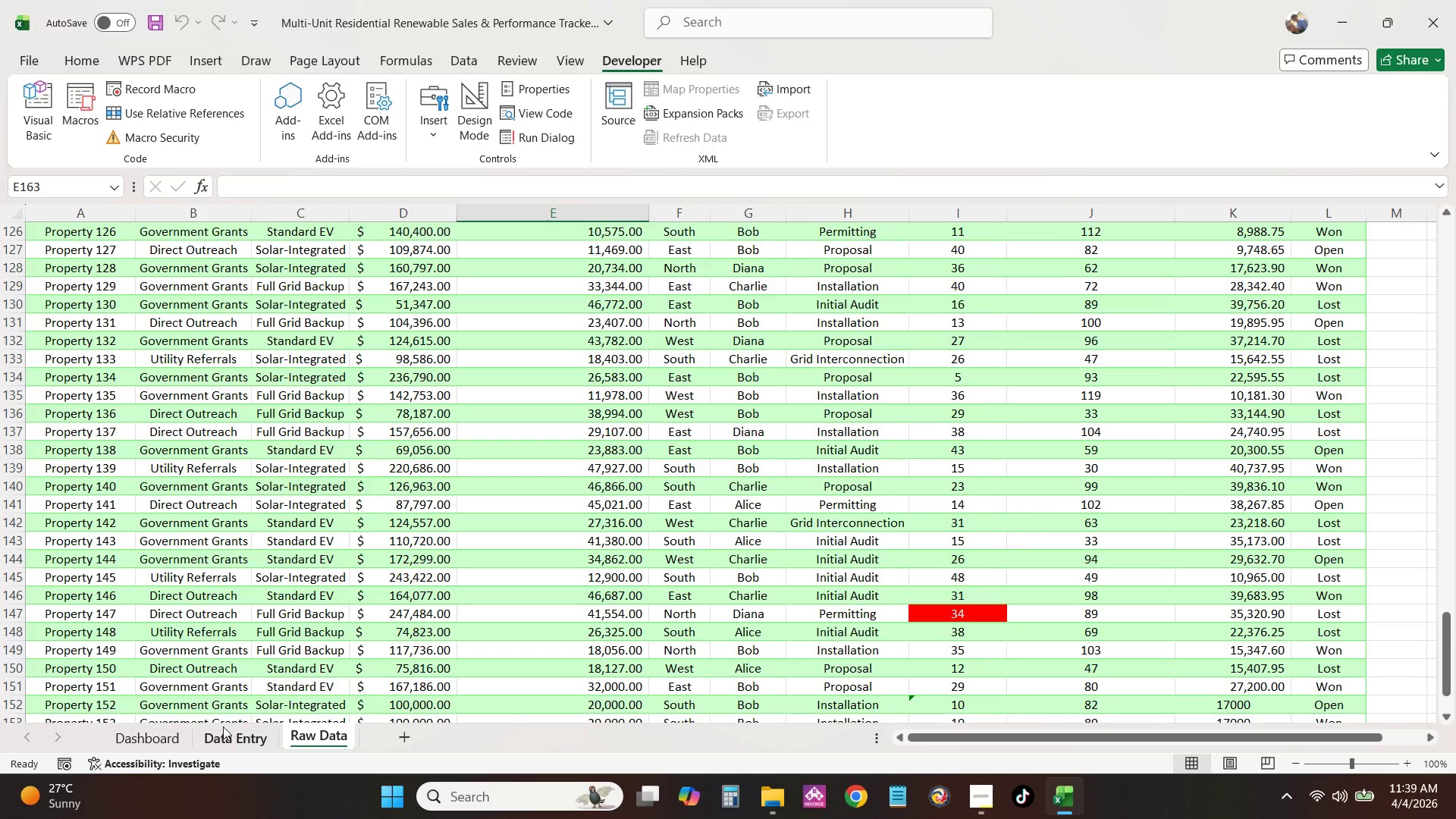 
left_click([210, 735])
 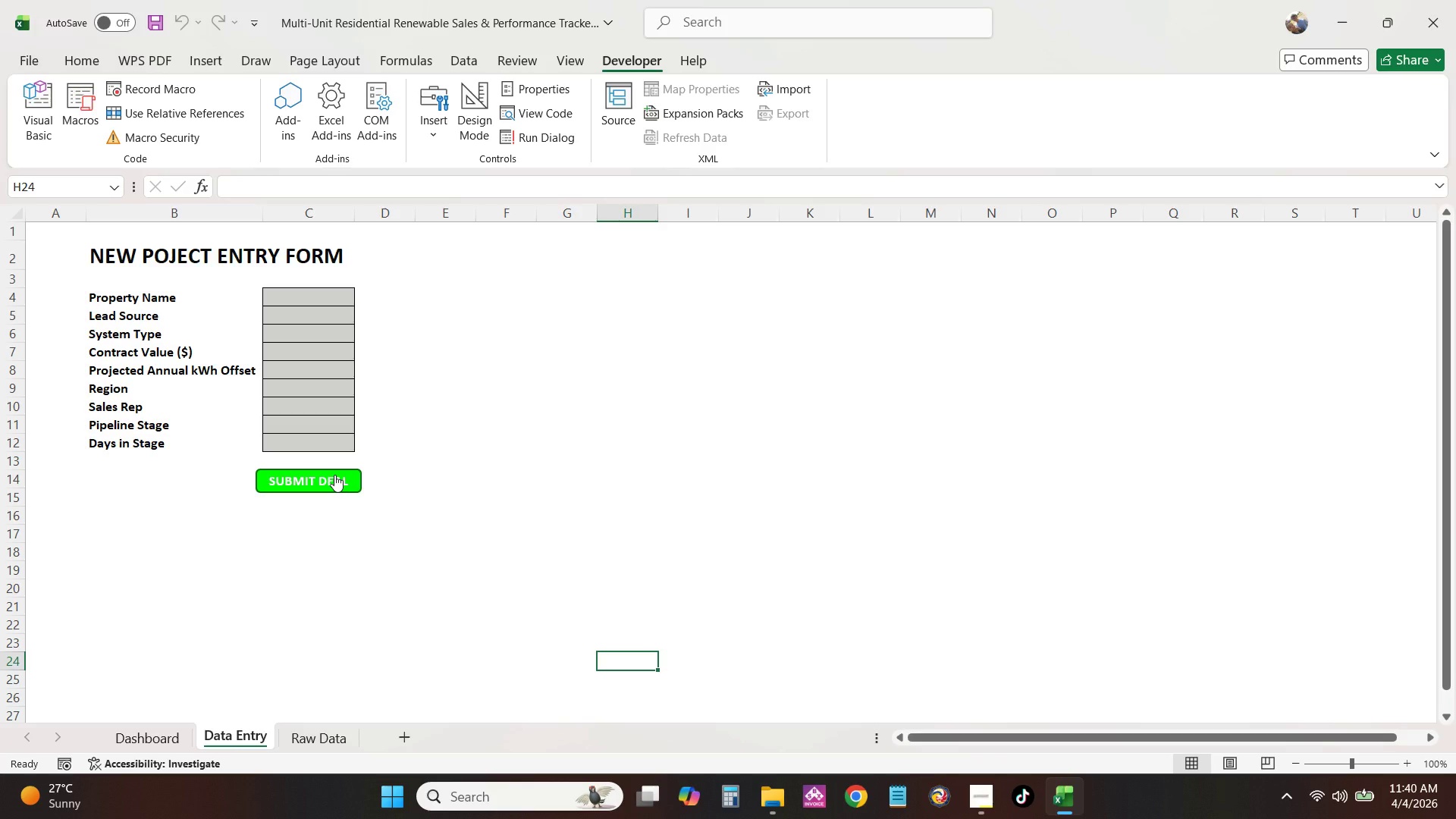 
wait(73.25)
 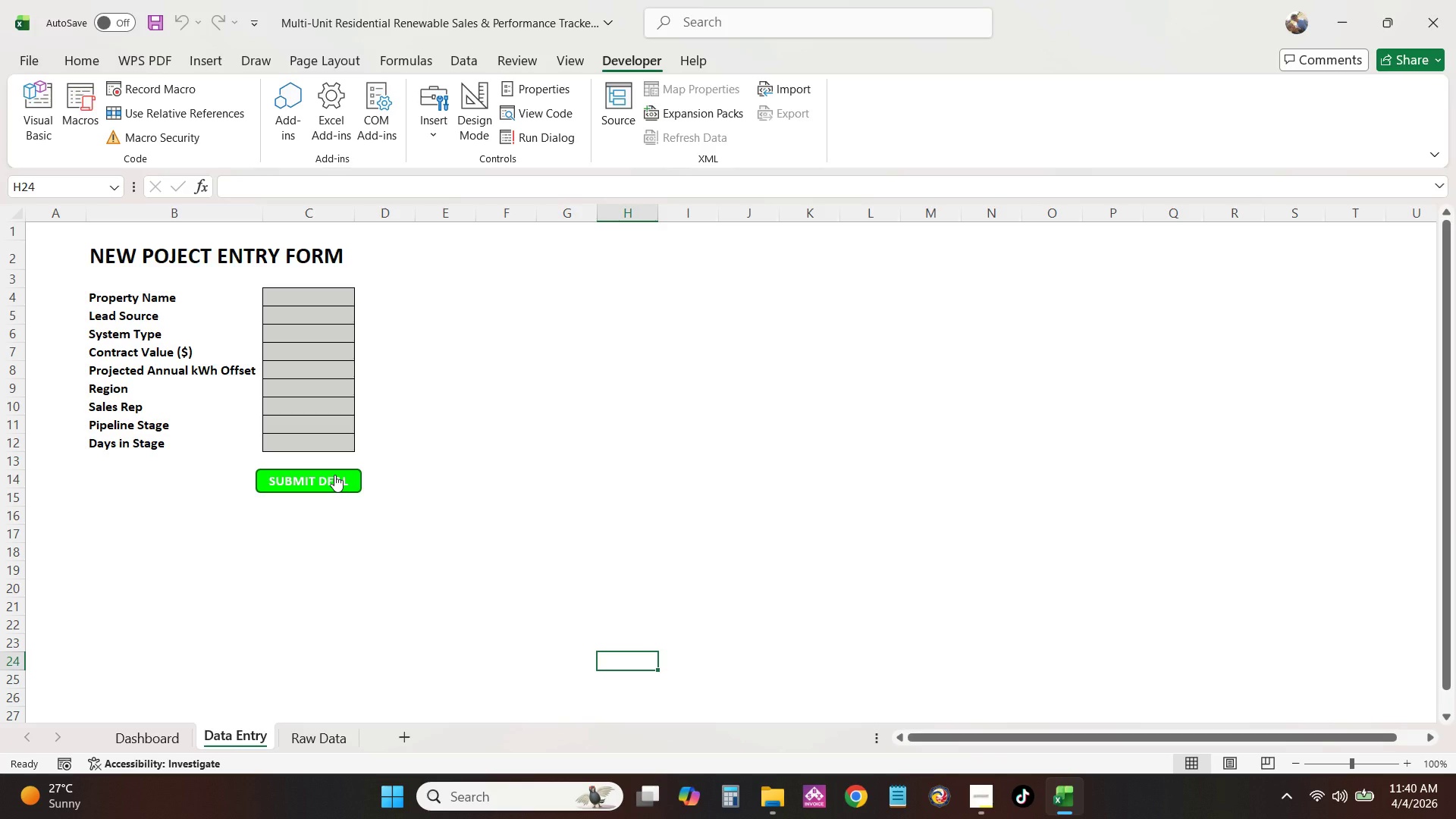 
double_click([67, 267])
 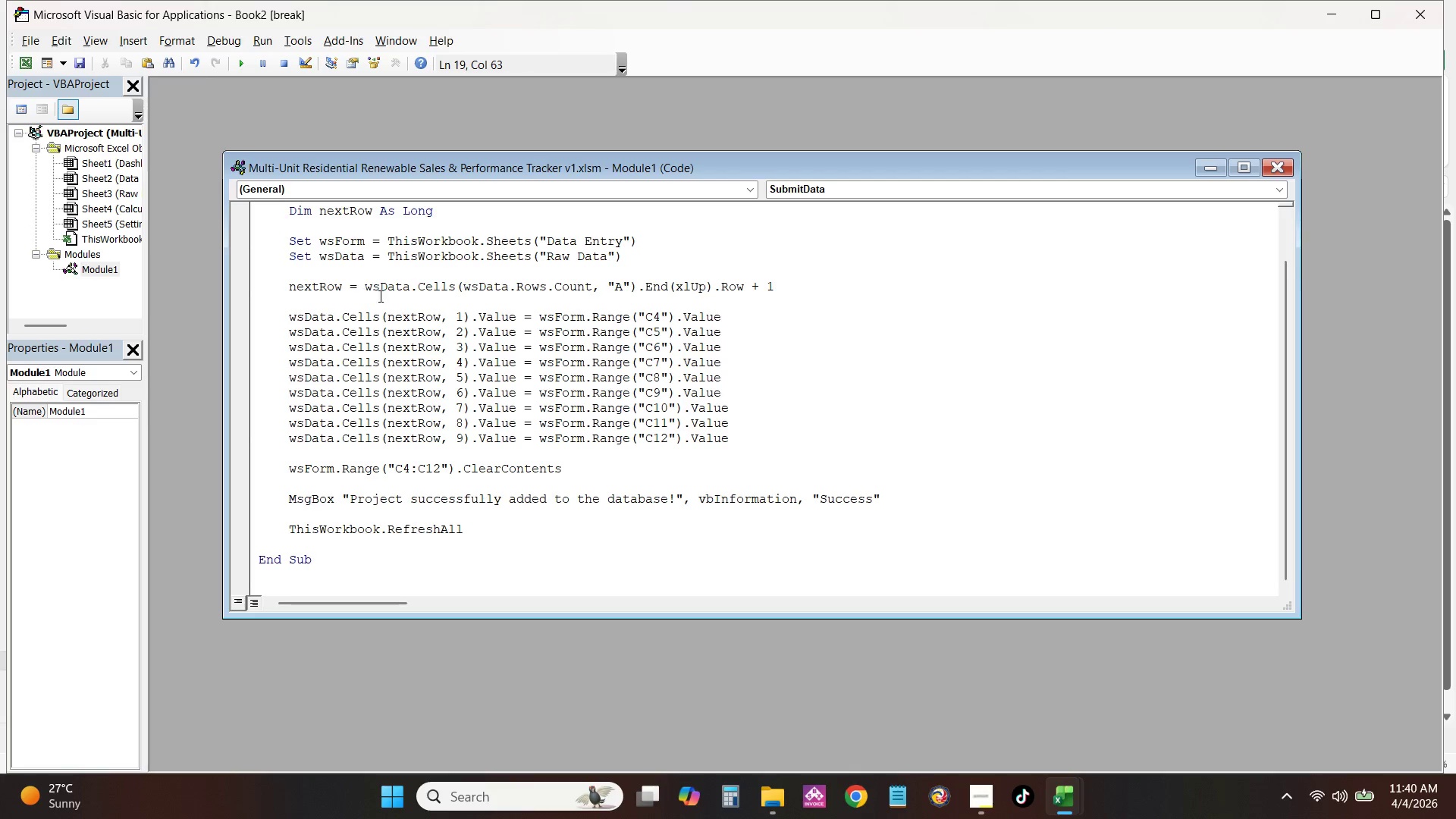 
scroll: coordinate [463, 378], scroll_direction: up, amount: 5.0
 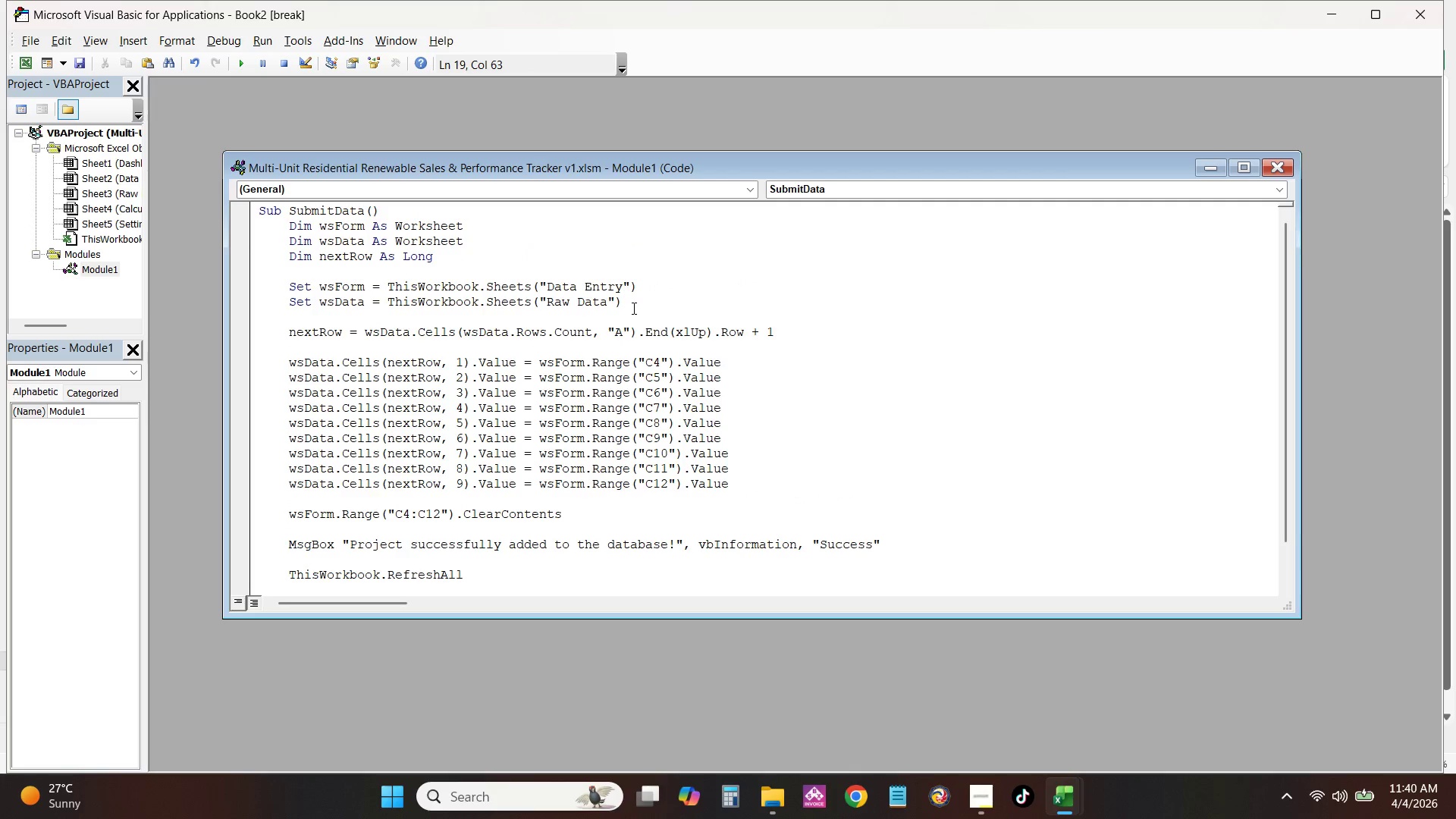 
wait(9.3)
 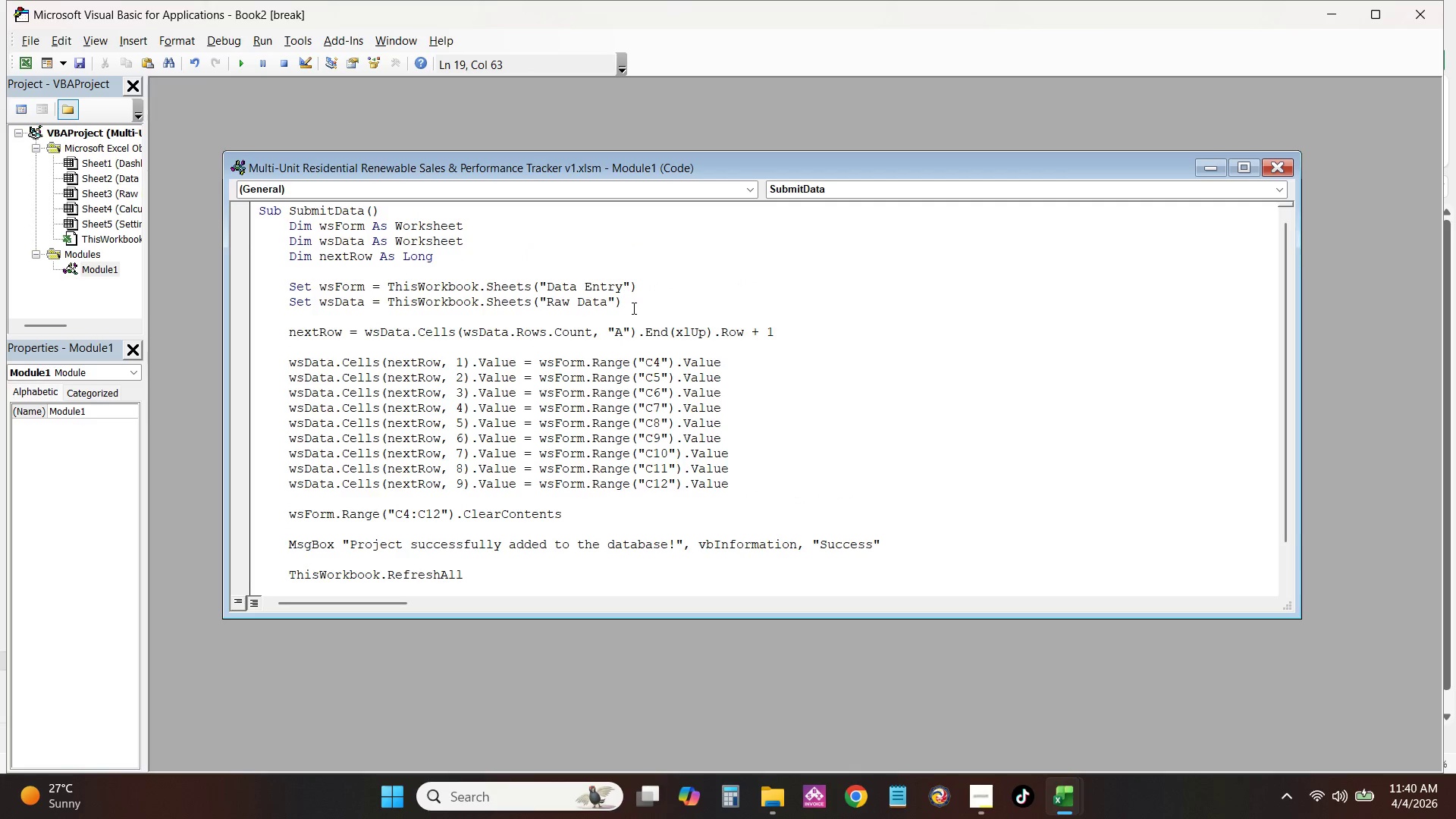 
left_click([632, 307])
 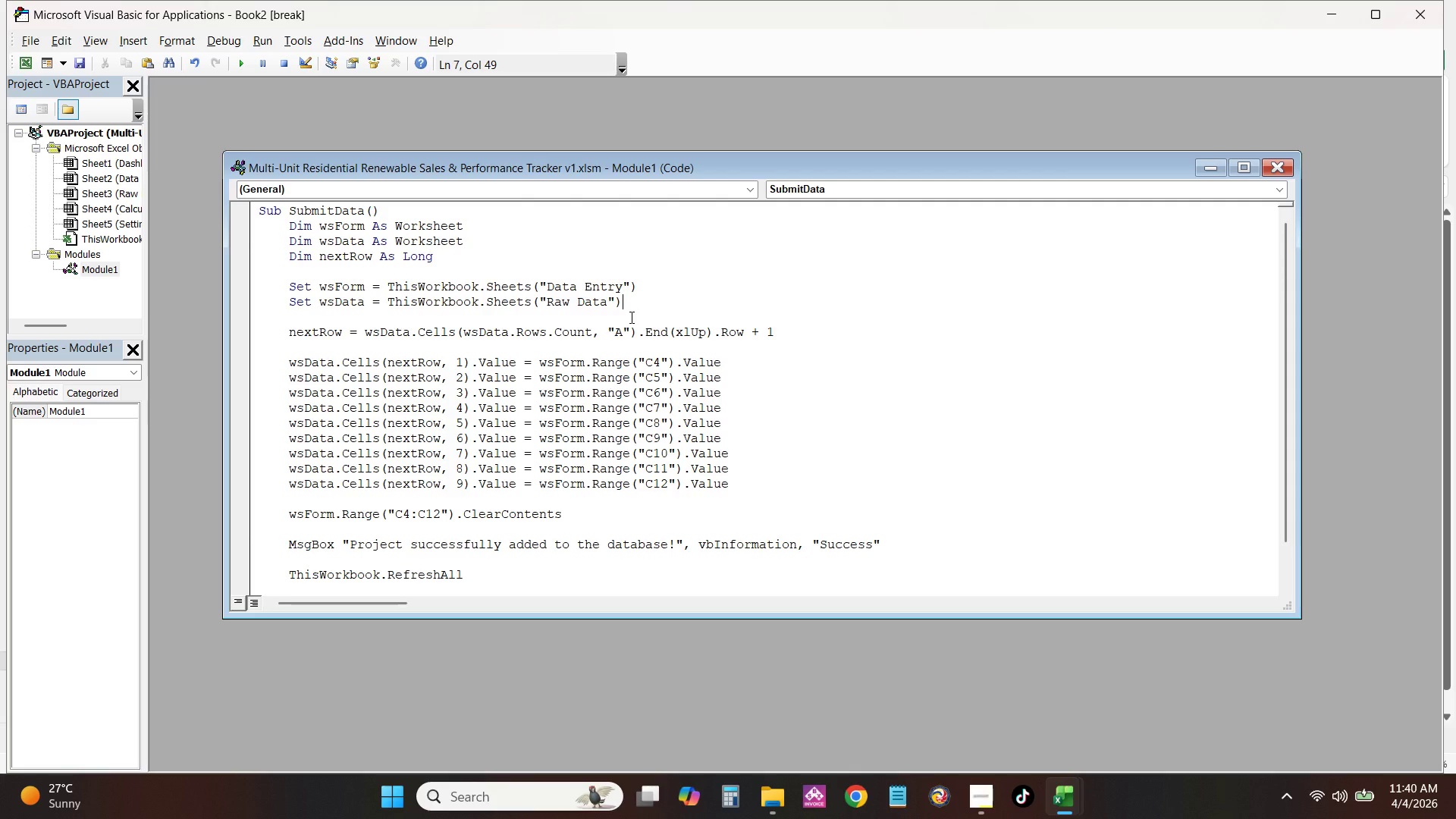 
key(NumpadEnter)
 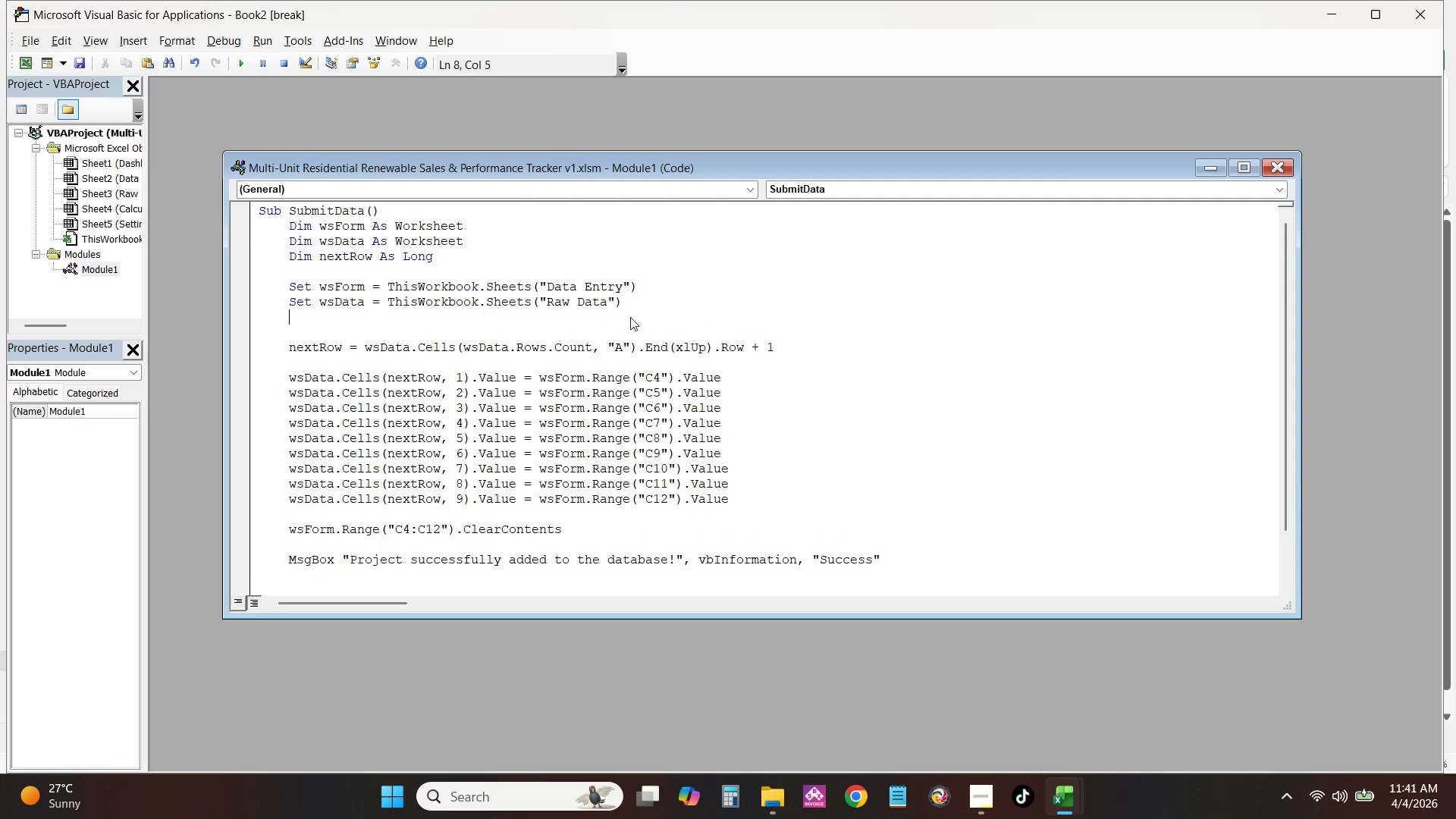 
key(NumpadEnter)
 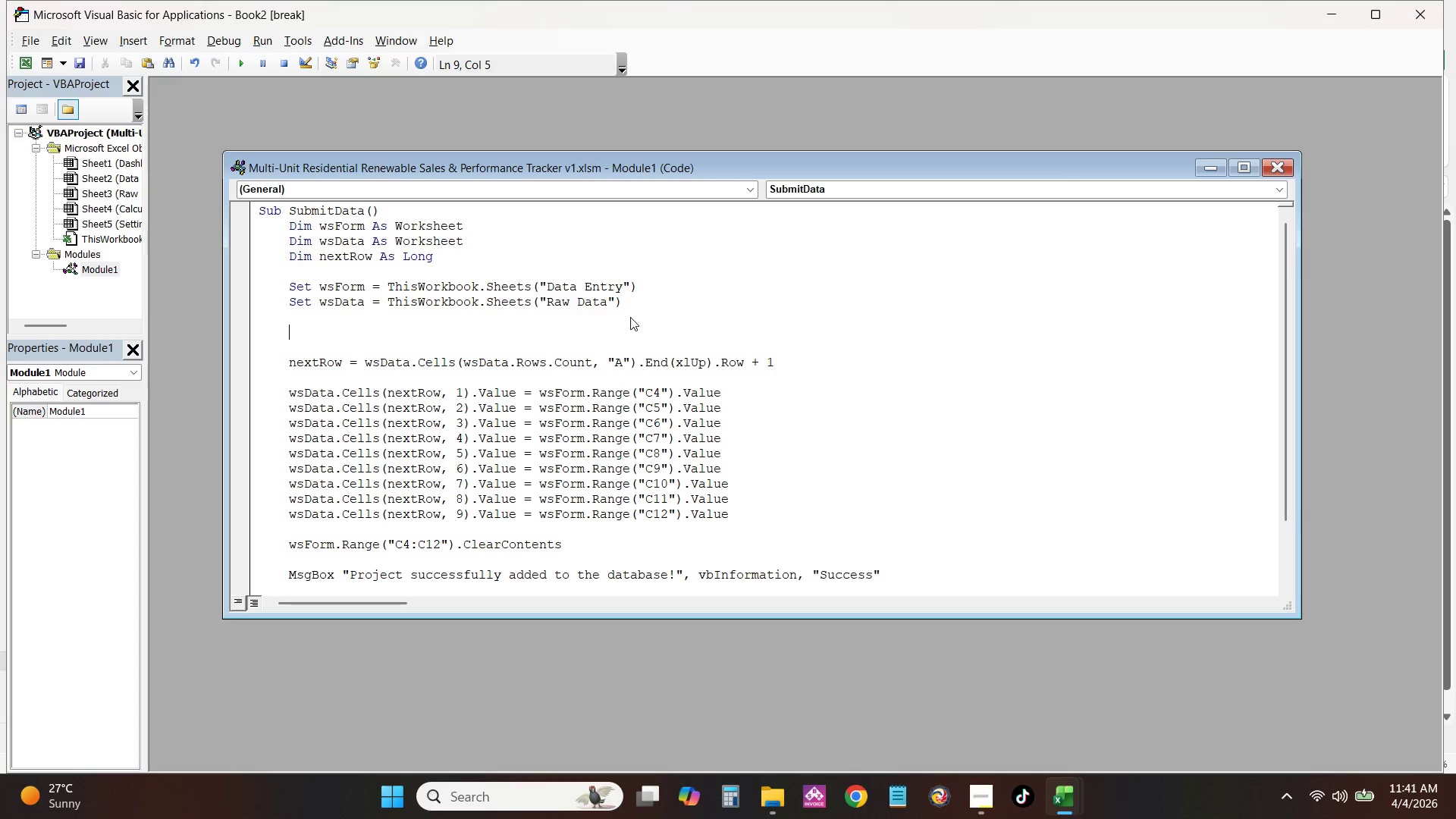 
type(For Each cell In W)
key(Backspace)
type(wsForm.Range)
key(Tab)
type(("C4:C12"))
 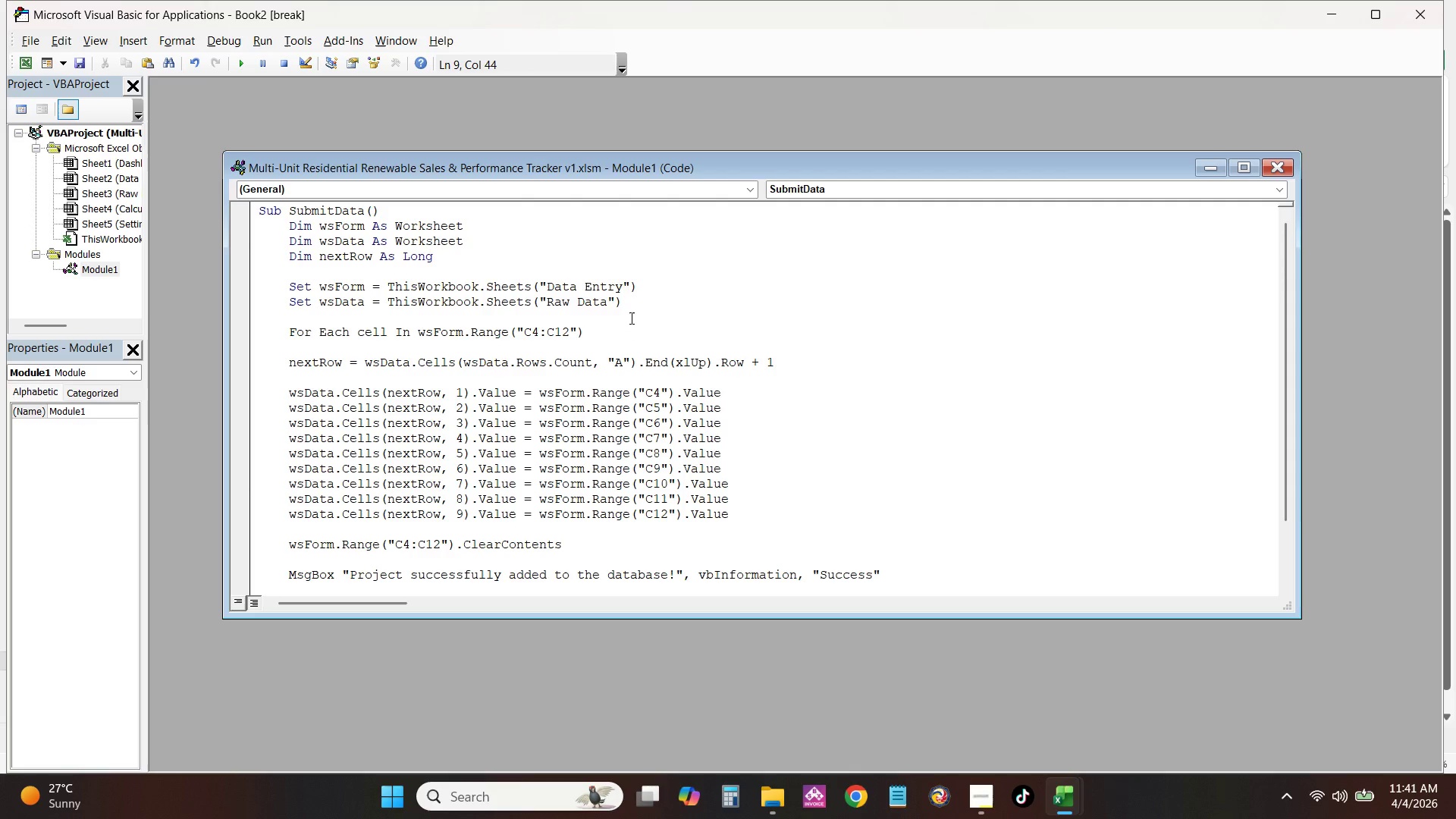 
wait(5.7)
 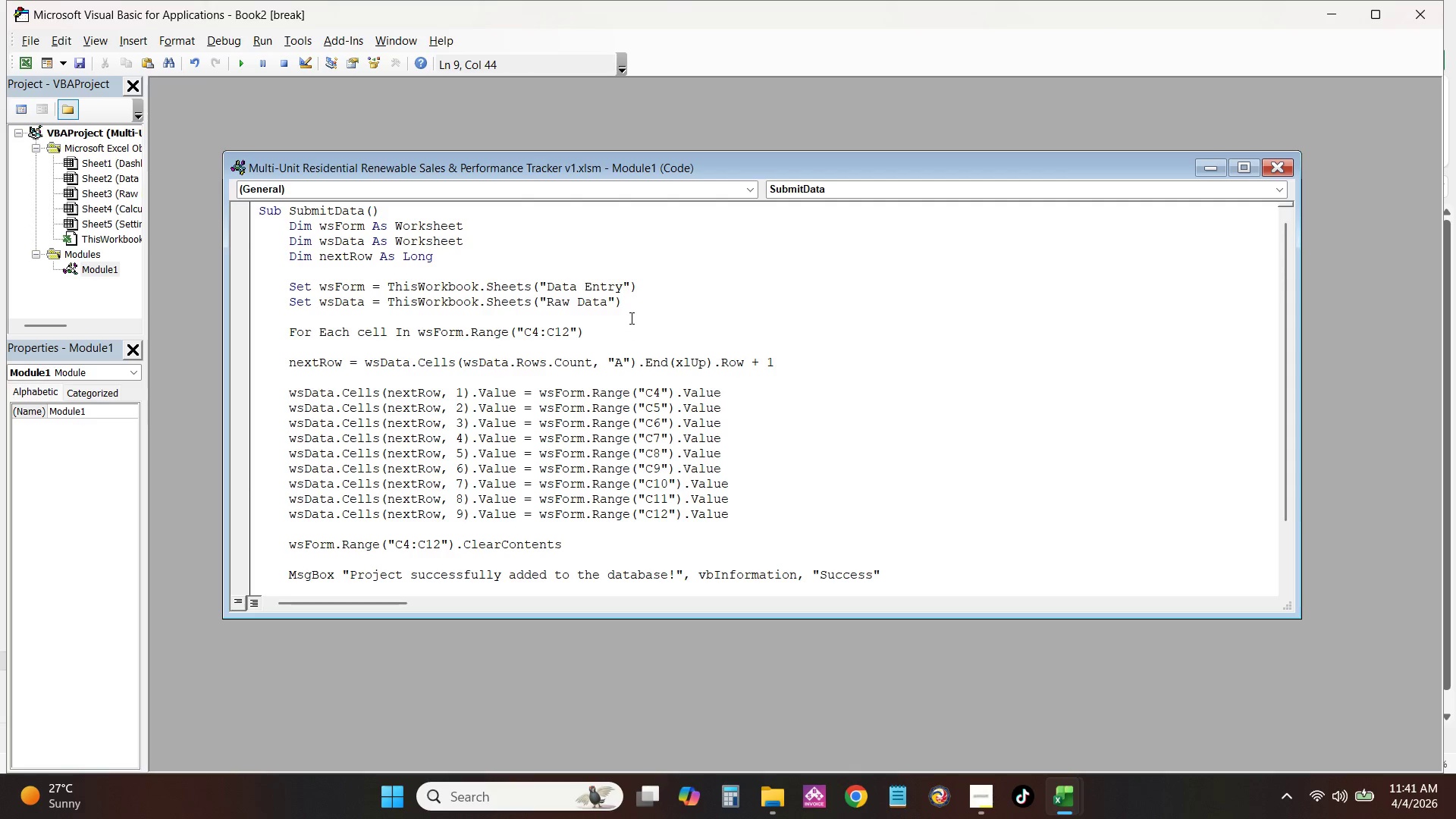 
key(Enter)
 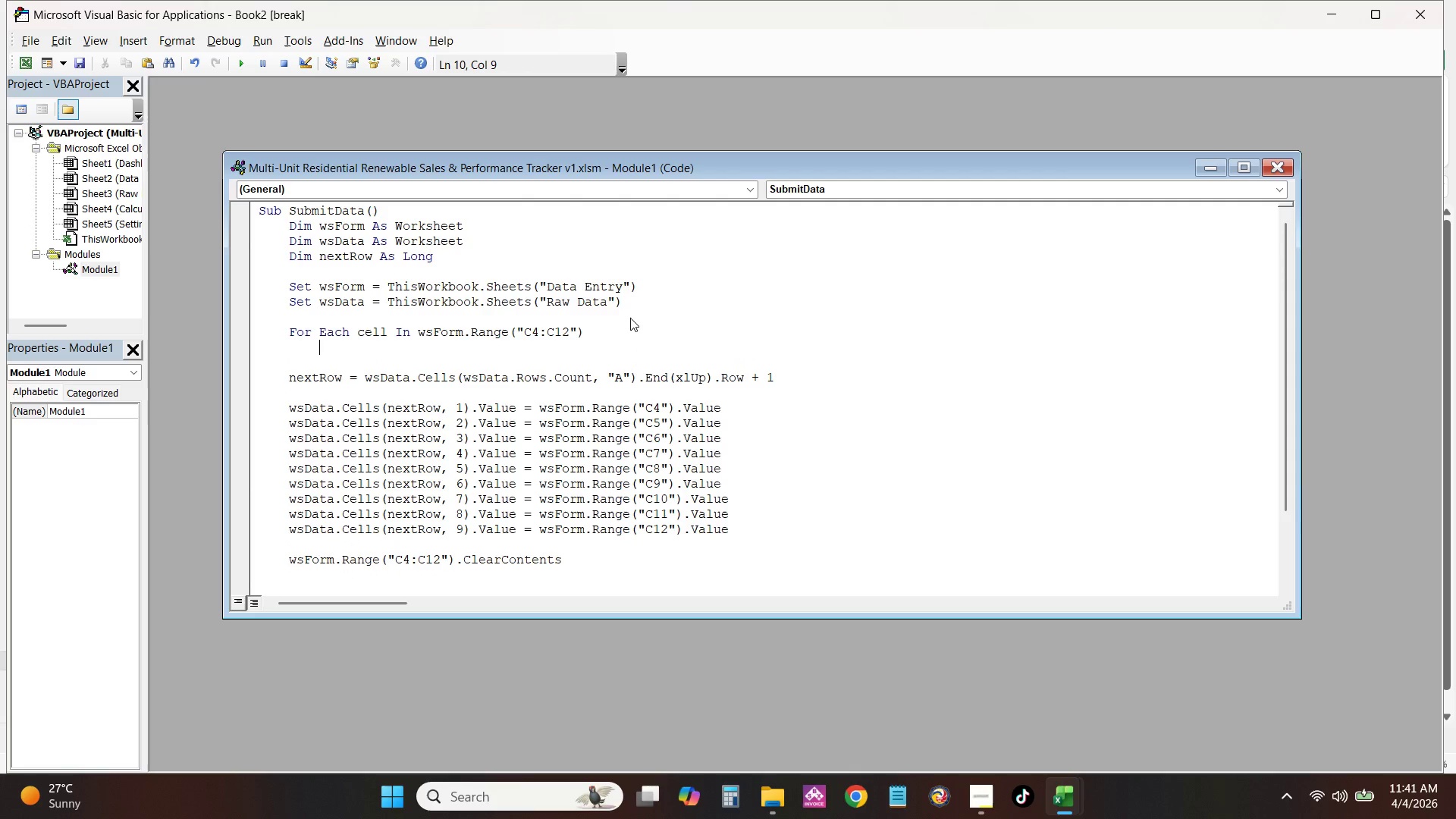 
key(Tab)
type(If Trim(cell.Value)
 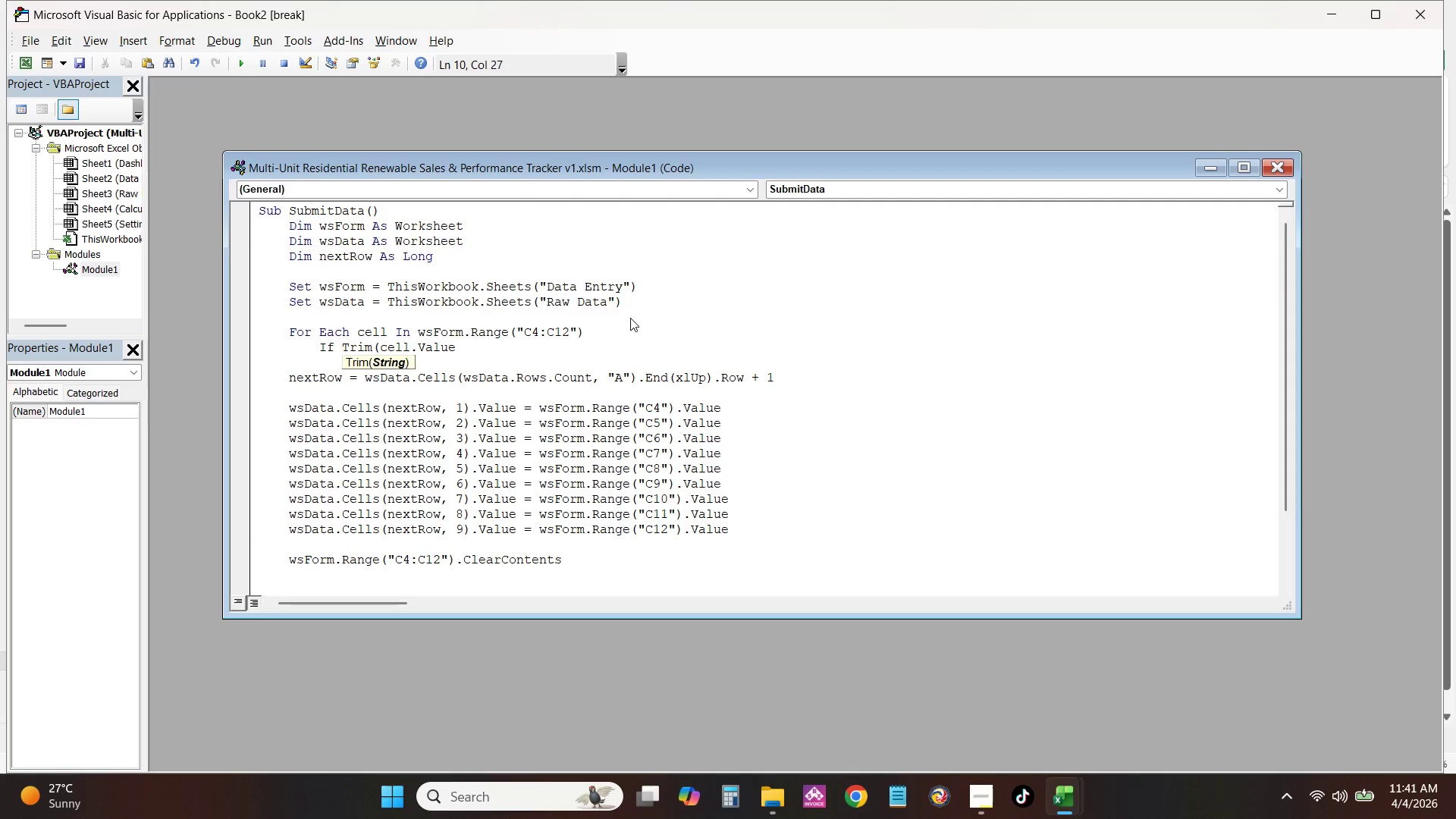 
type() - "" Then MsgBox "Please fill out all fields before submitting teh d)
key(Backspace)
key(Backspace)
key(Backspace)
key(Backspace)
type(he deal")
 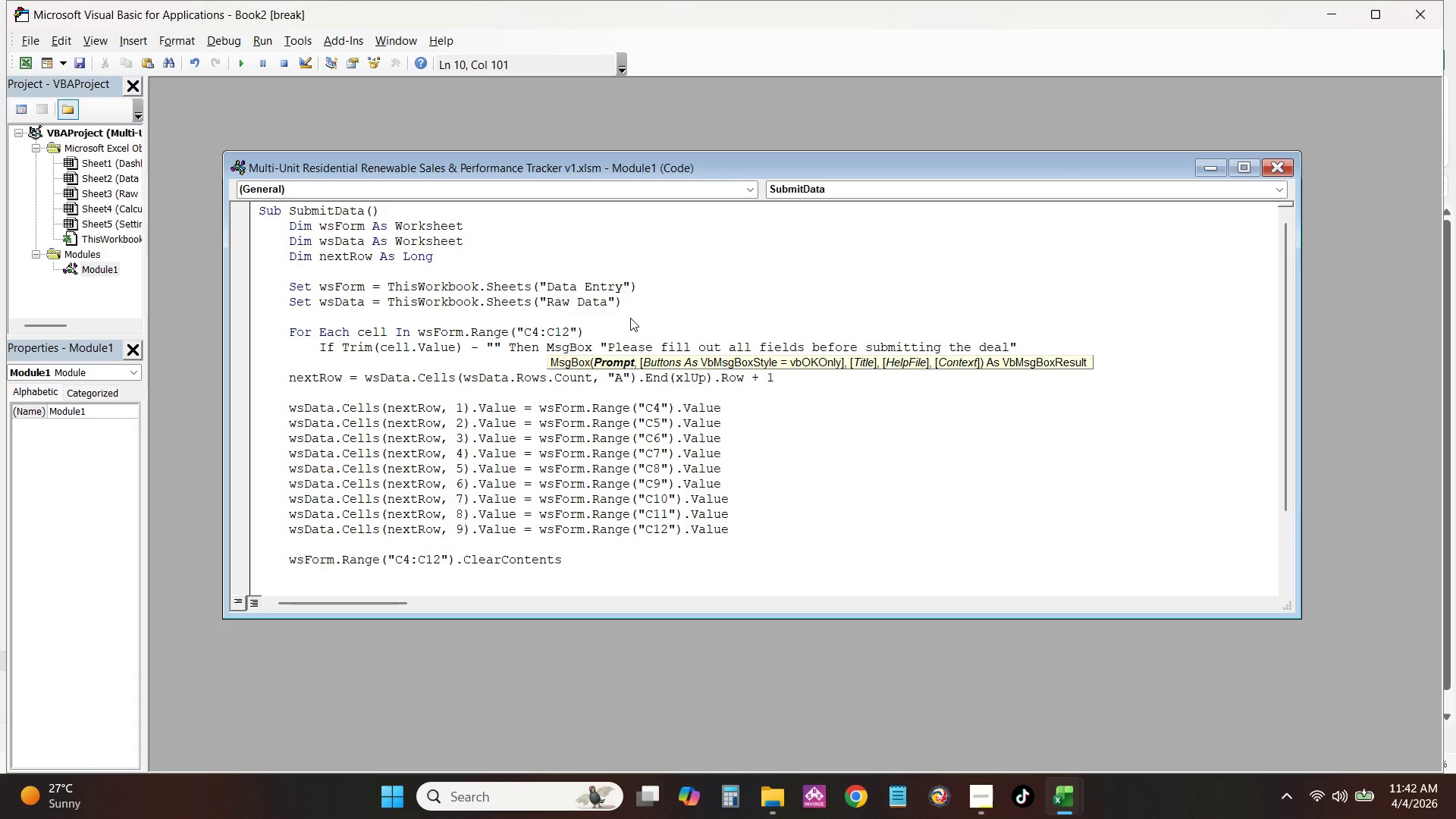 
key(ArrowLeft)
 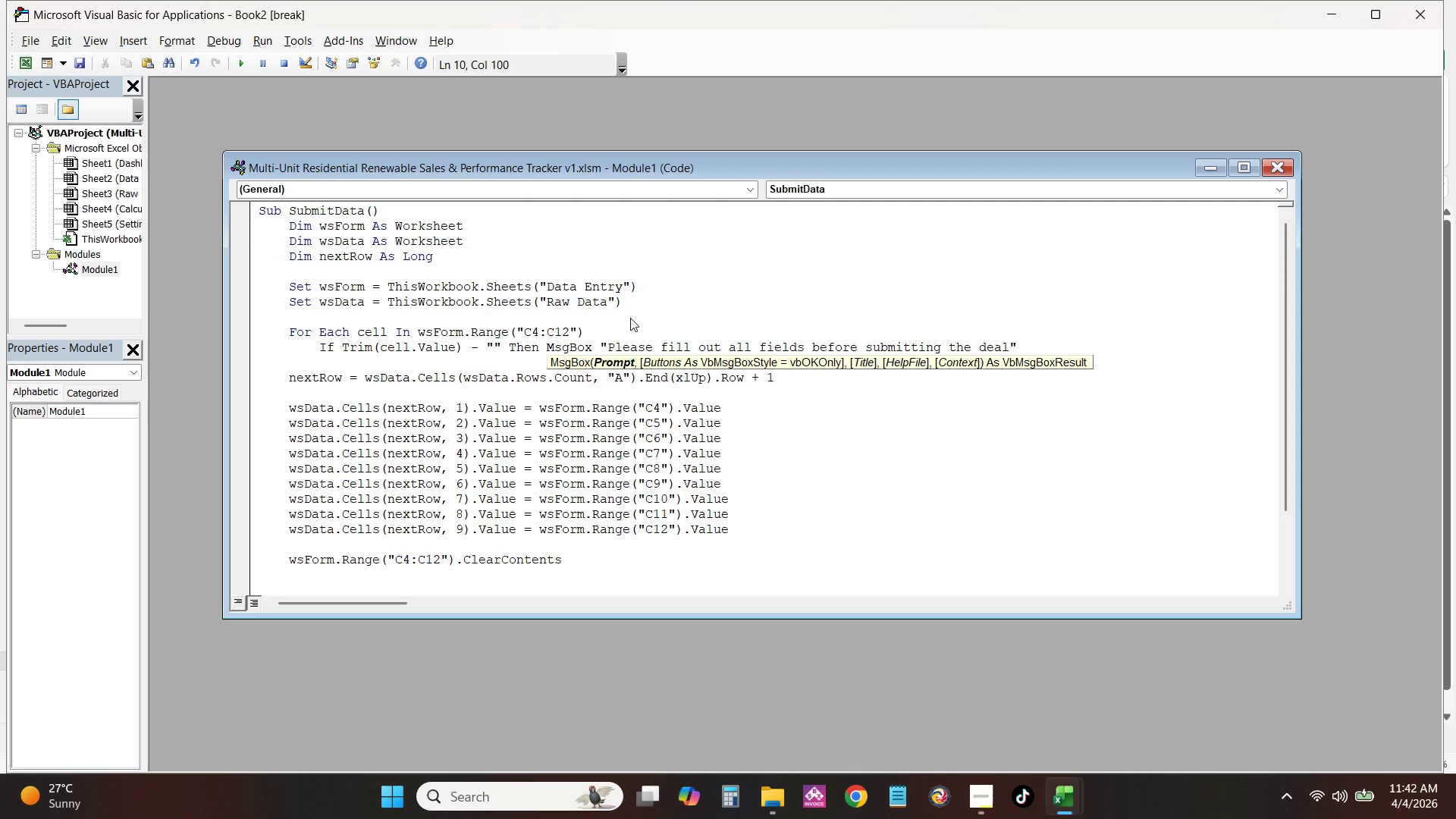 
key(Period)
 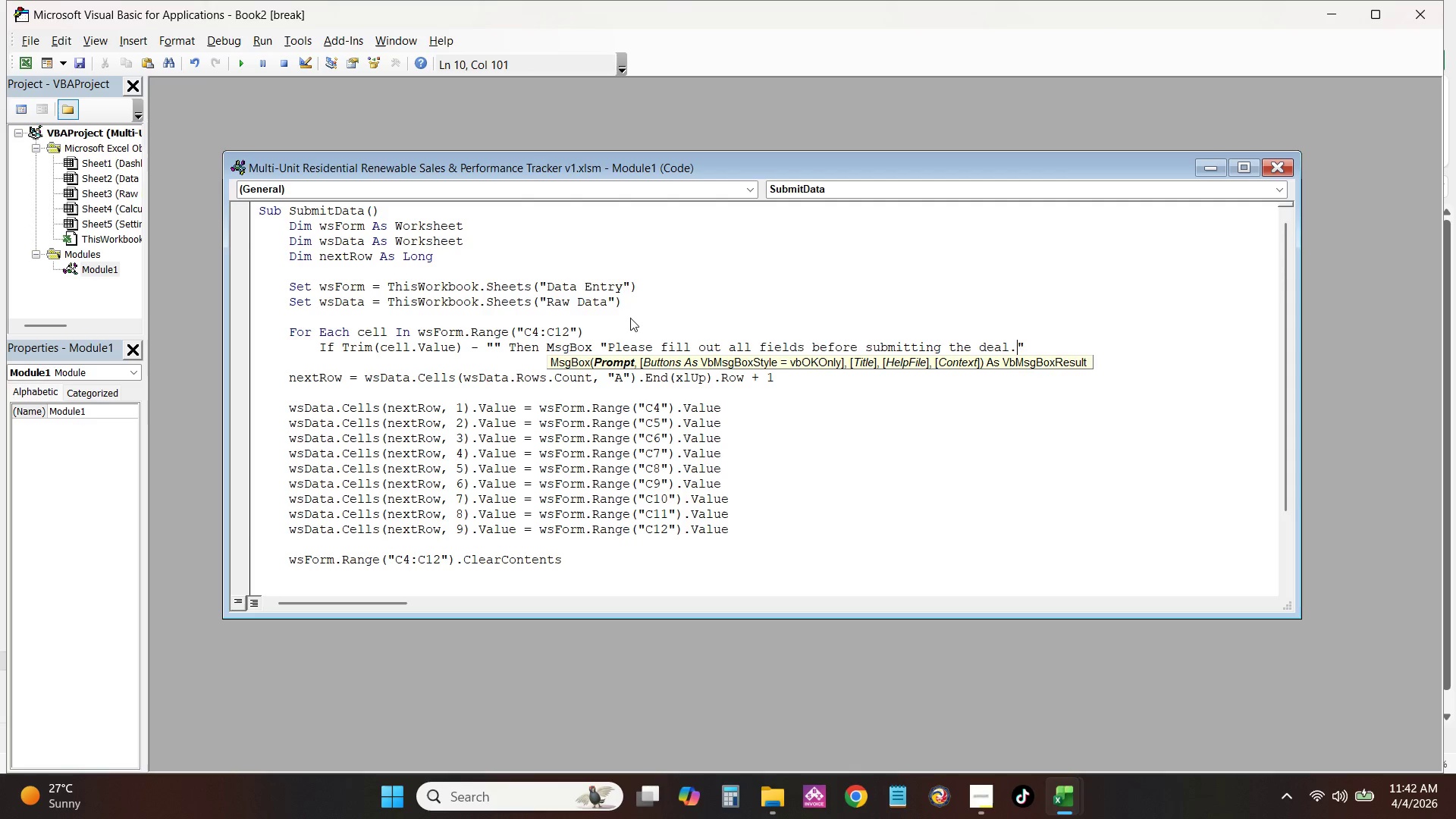 
key(ArrowRight)
 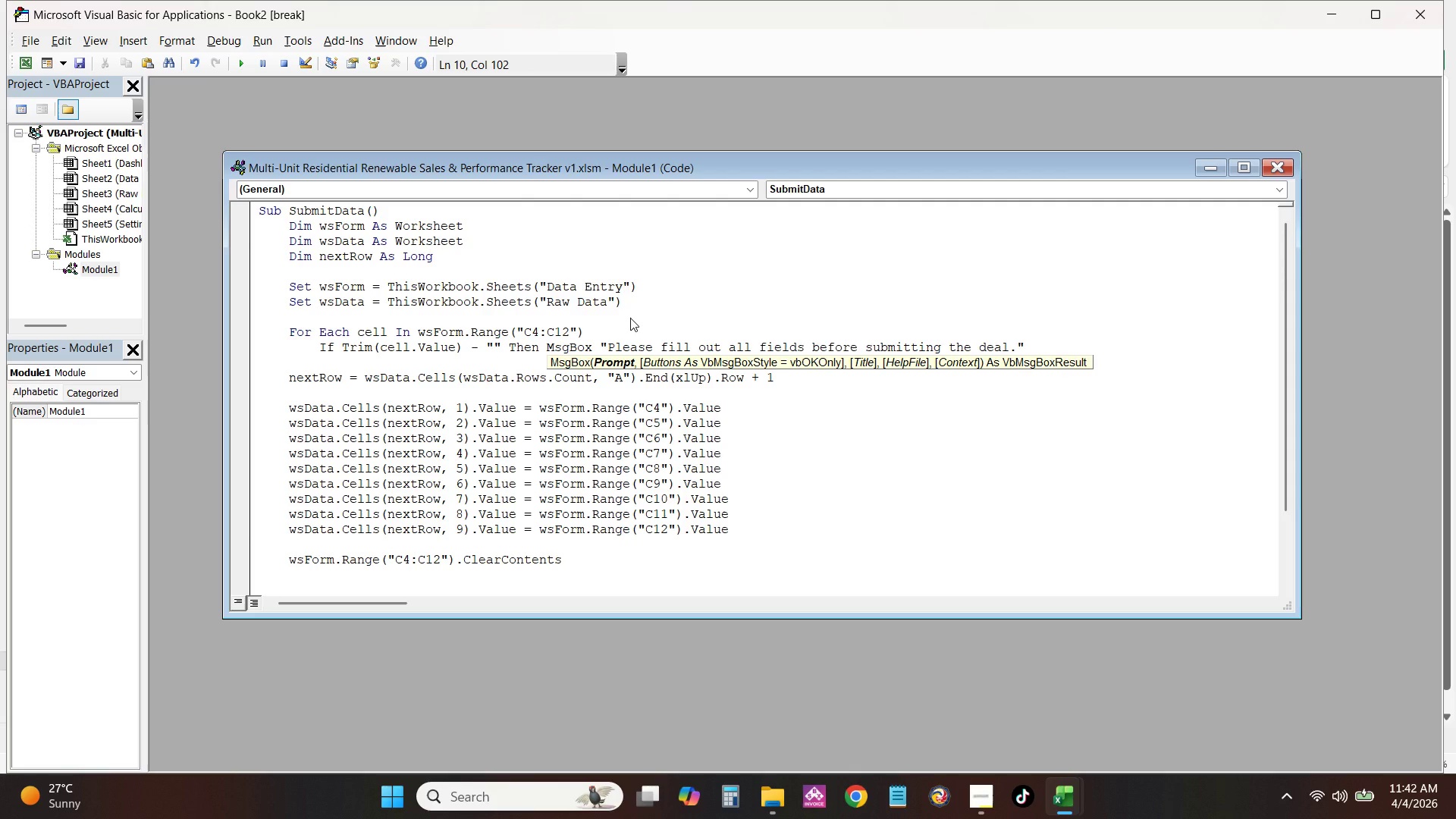 
type( vbExclamation)
 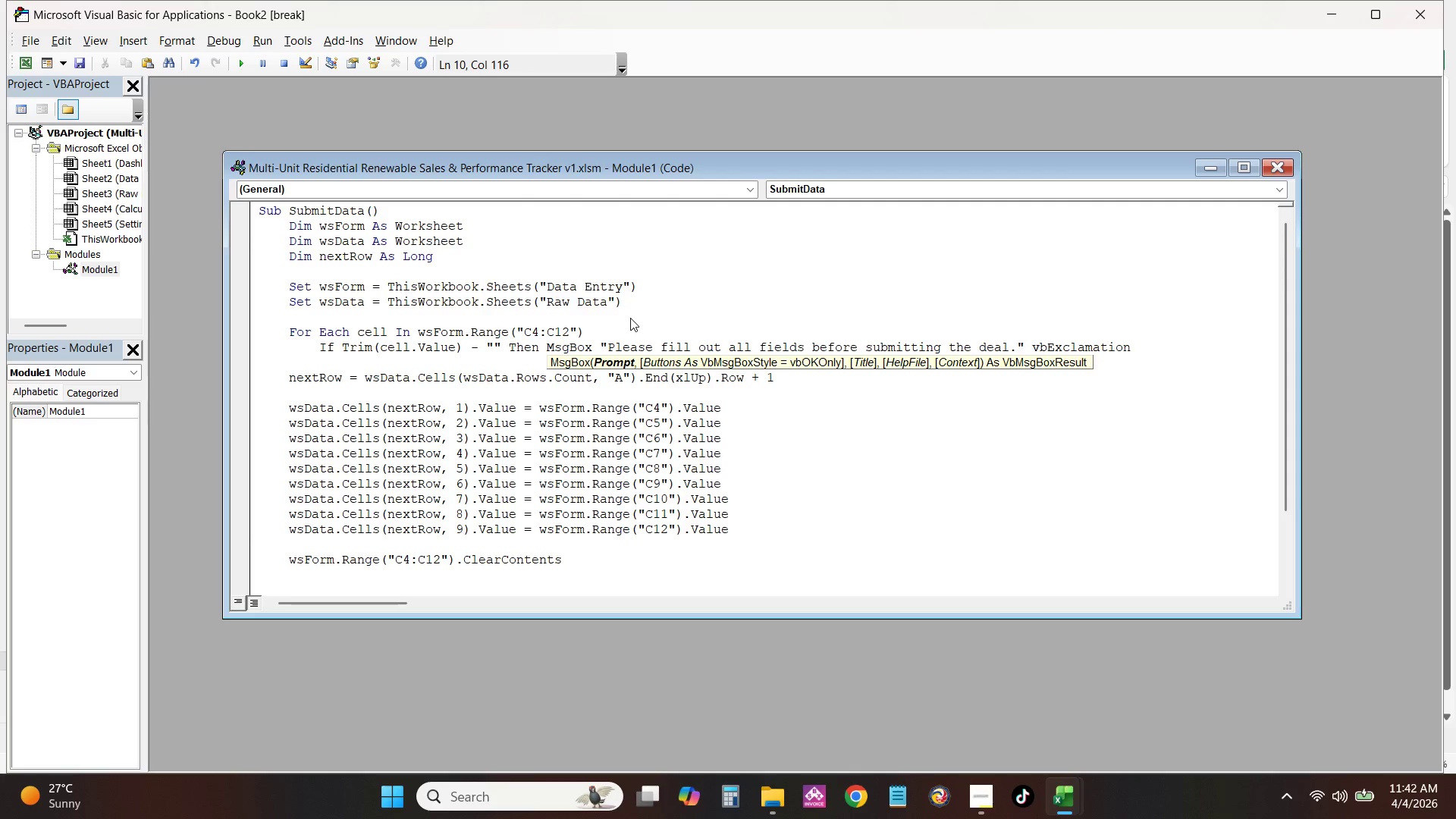 
hold_key(key=ArrowLeft, duration=0.92)
 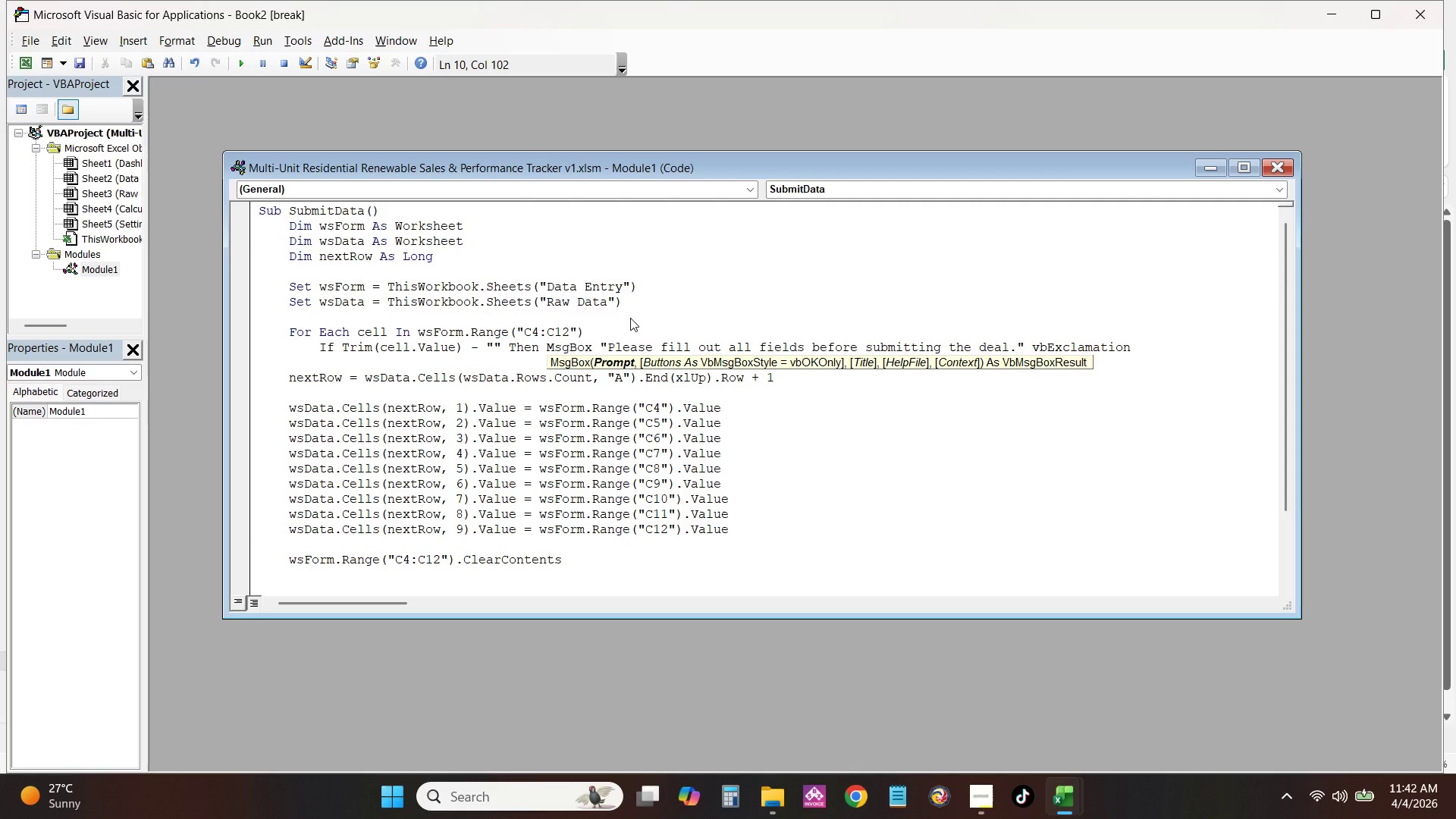 
key(Comma)
 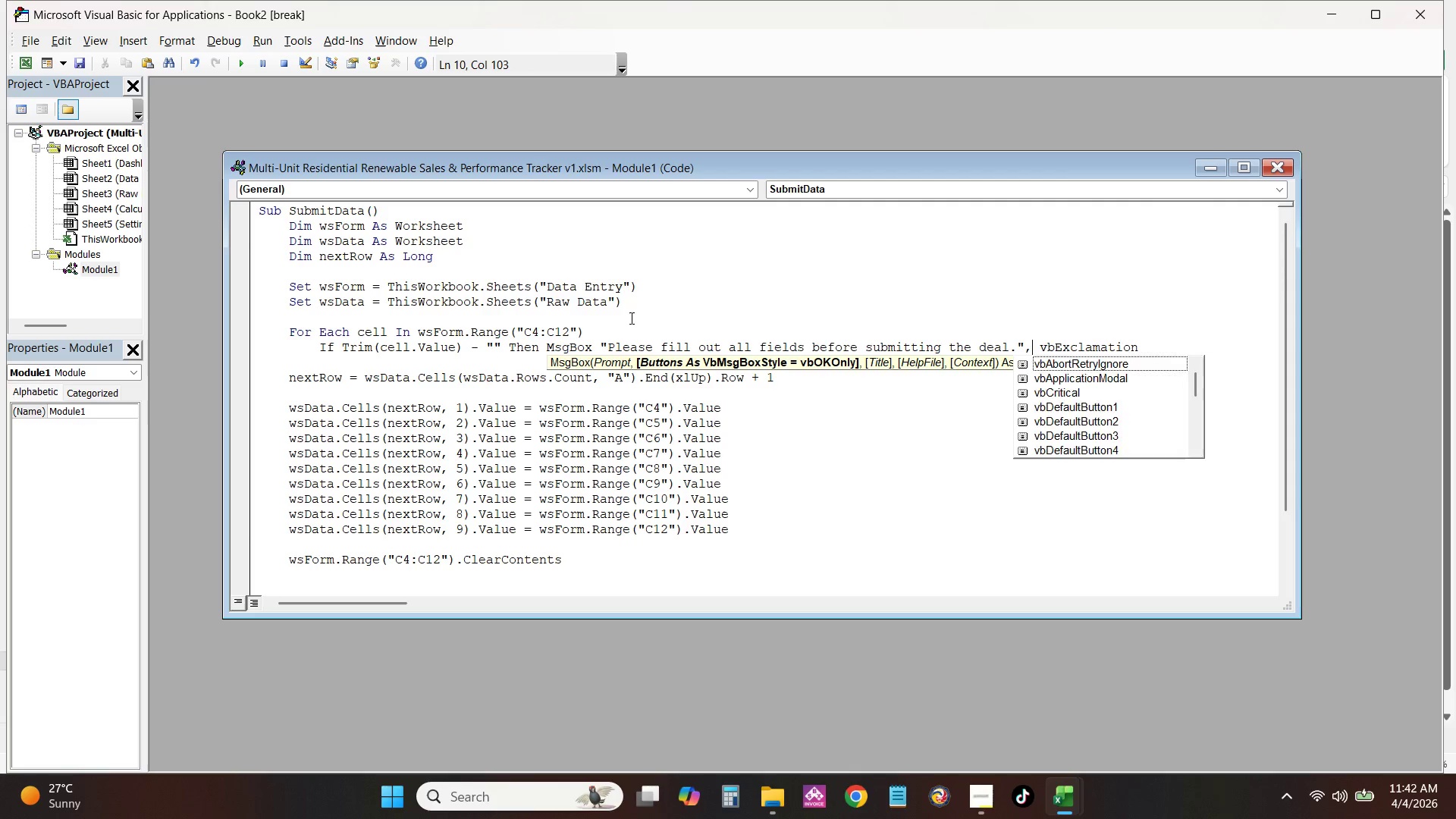 
hold_key(key=ArrowRight, duration=1.03)
 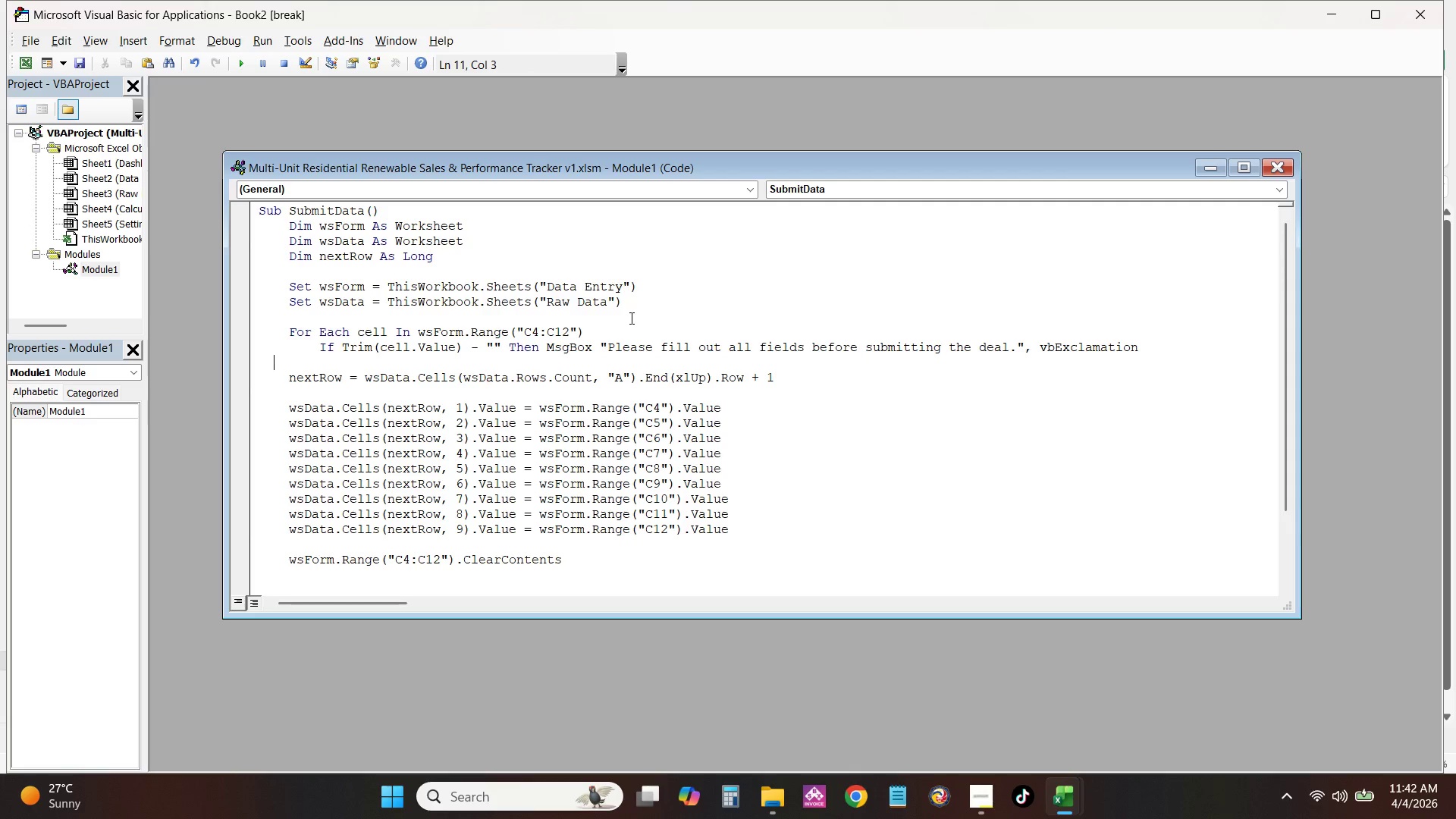 
key(ArrowLeft)
 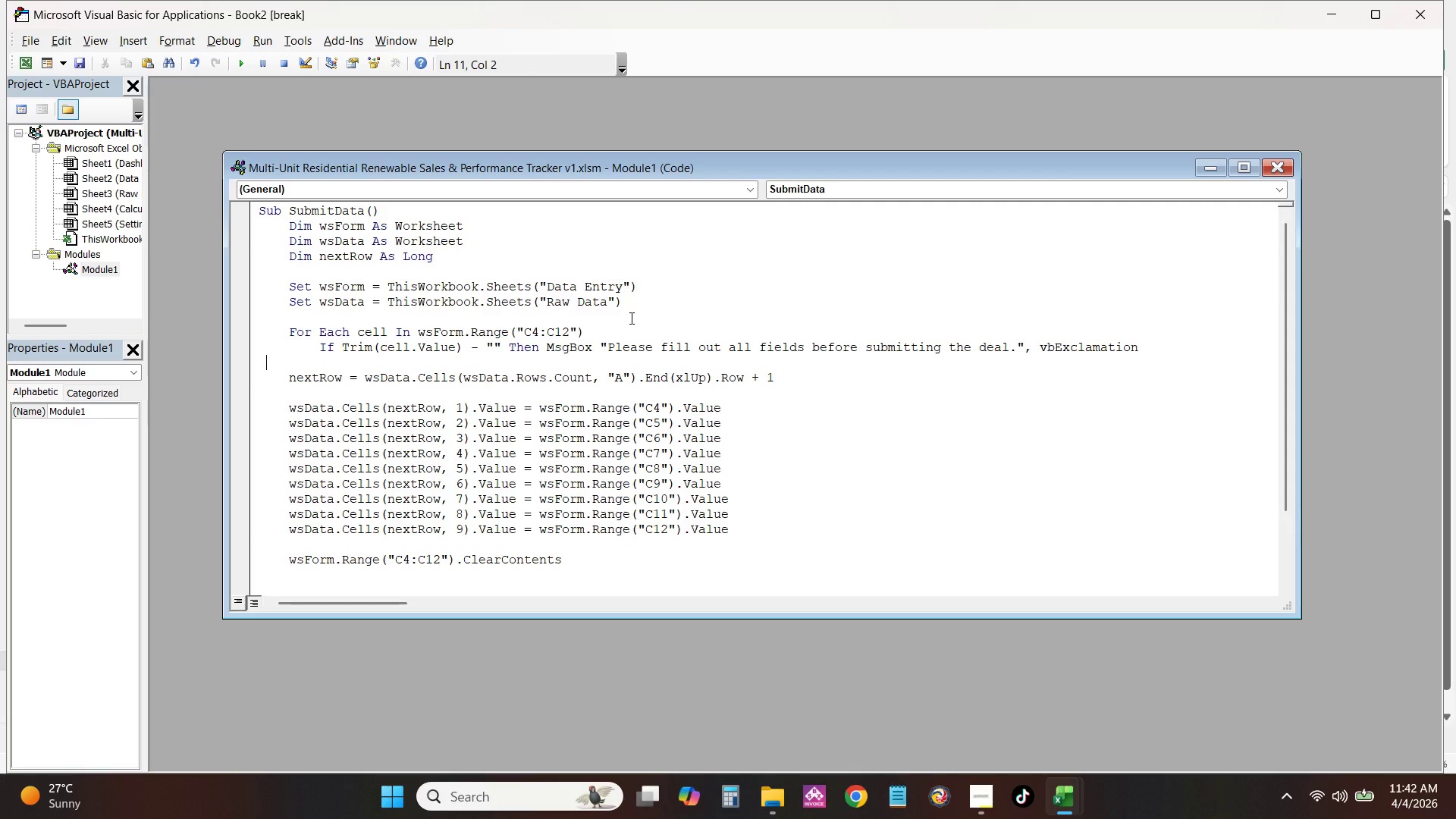 
key(ArrowLeft)
 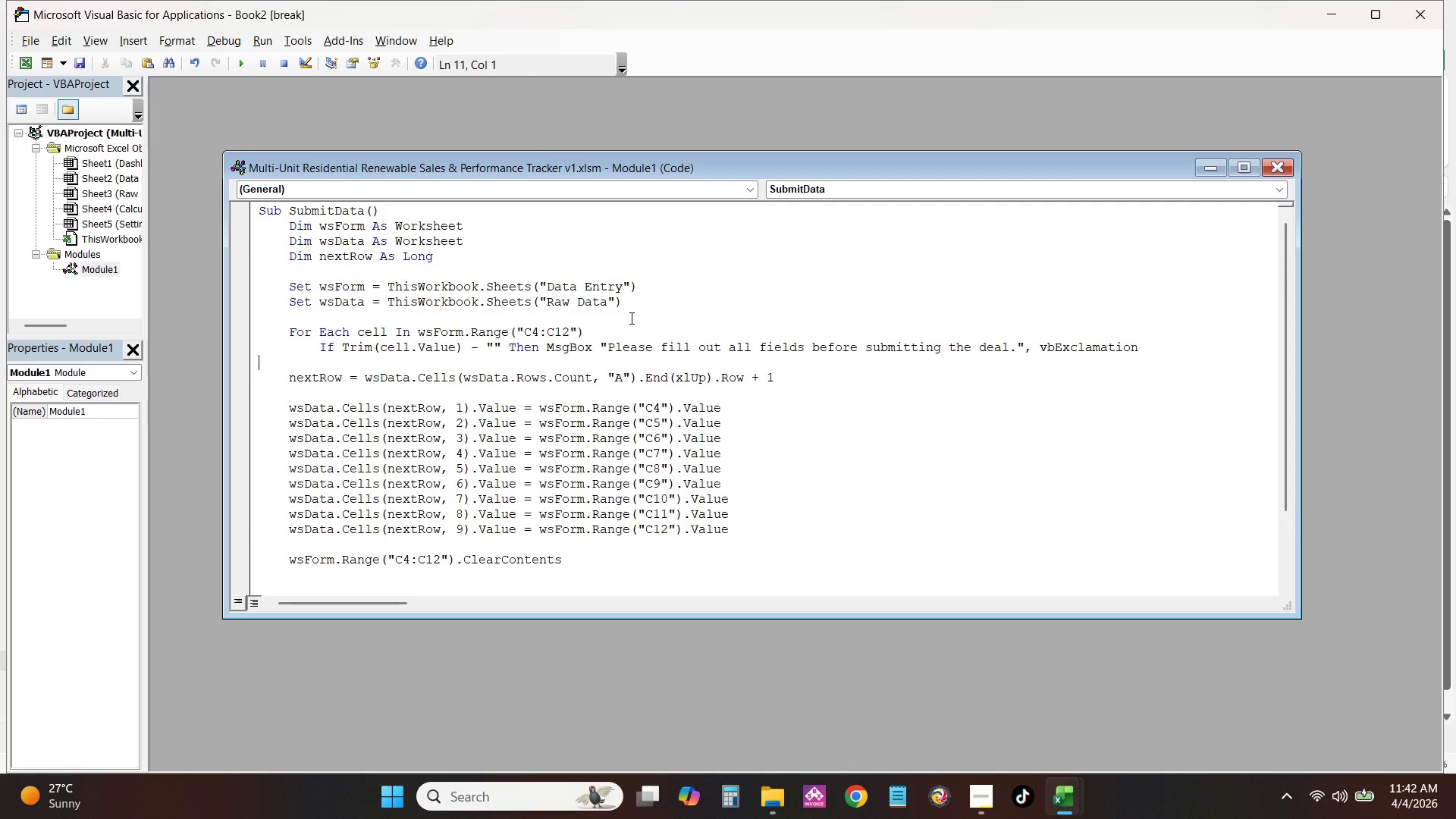 
key(ArrowLeft)
 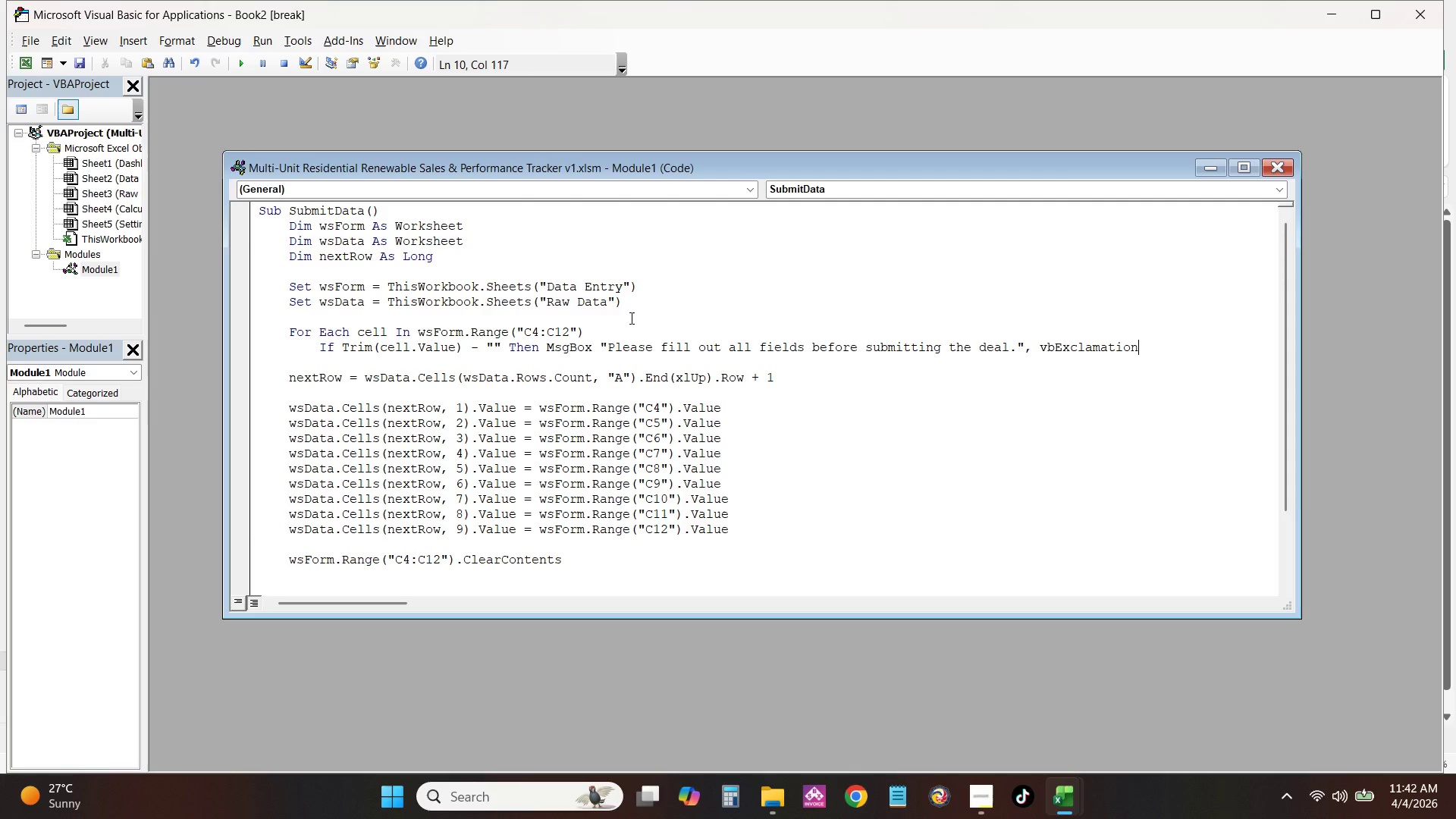 
wait(5.62)
 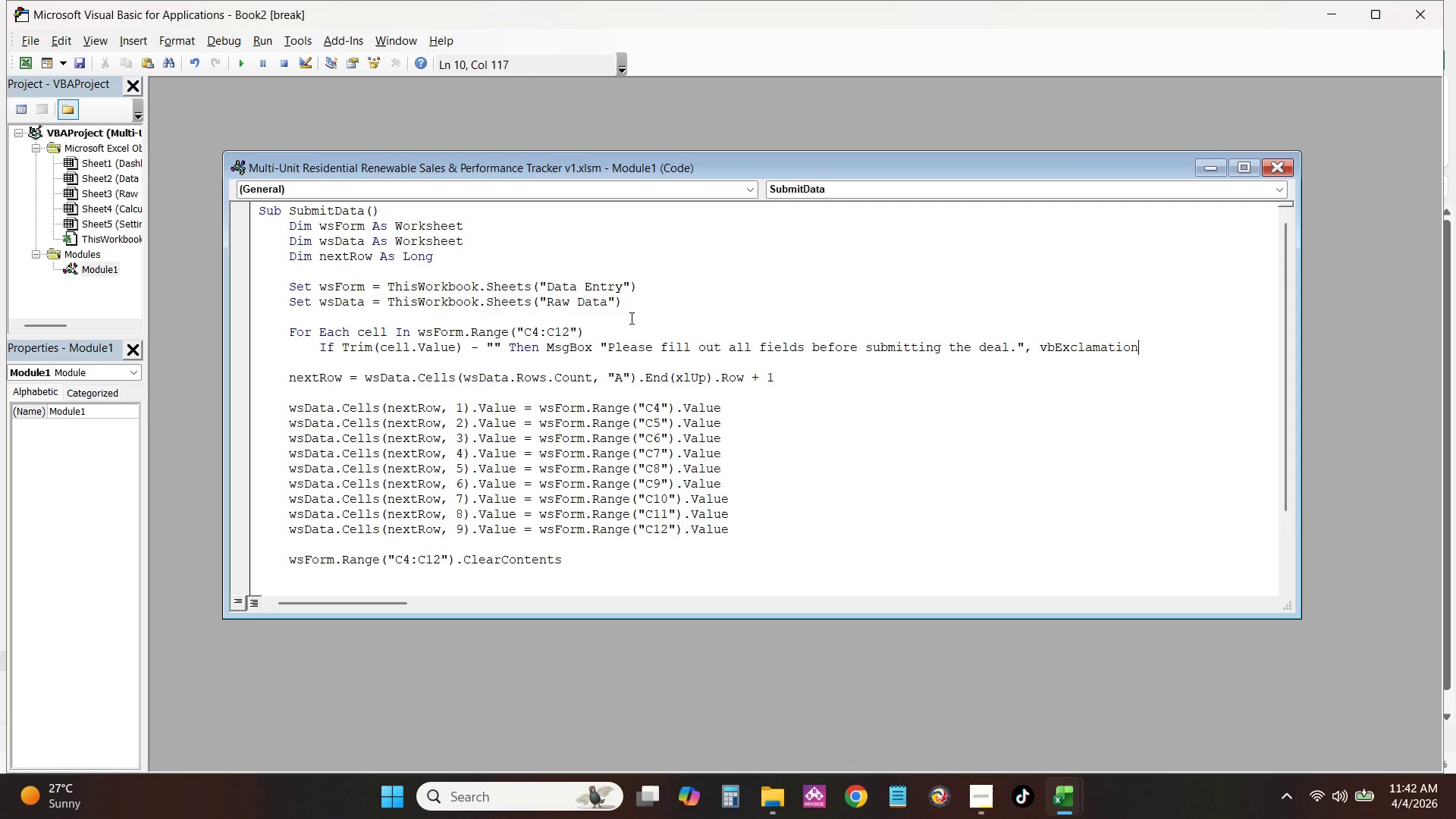 
type(, "Missing U)
key(Backspace)
type(Information")
 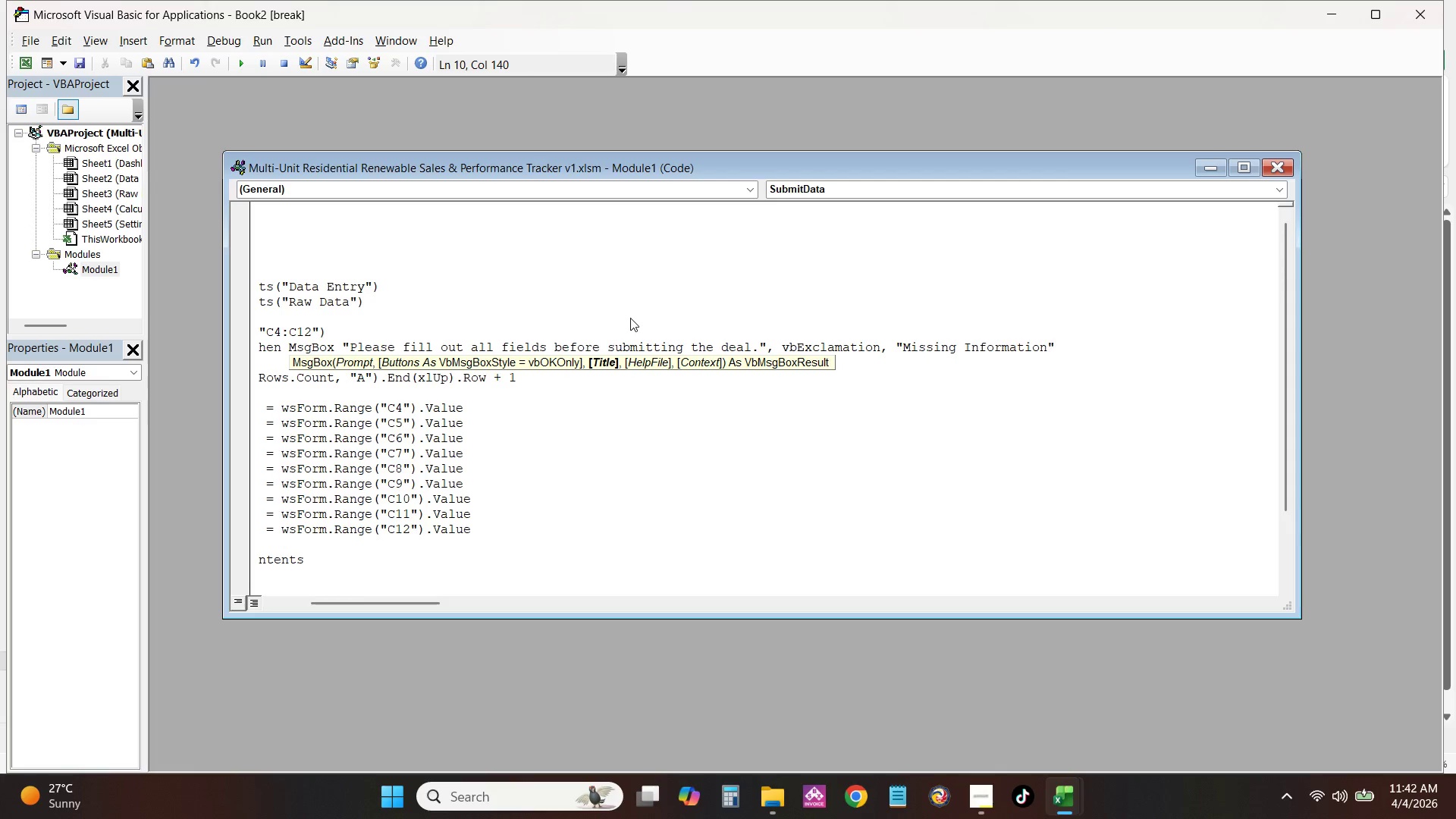 
wait(5.16)
 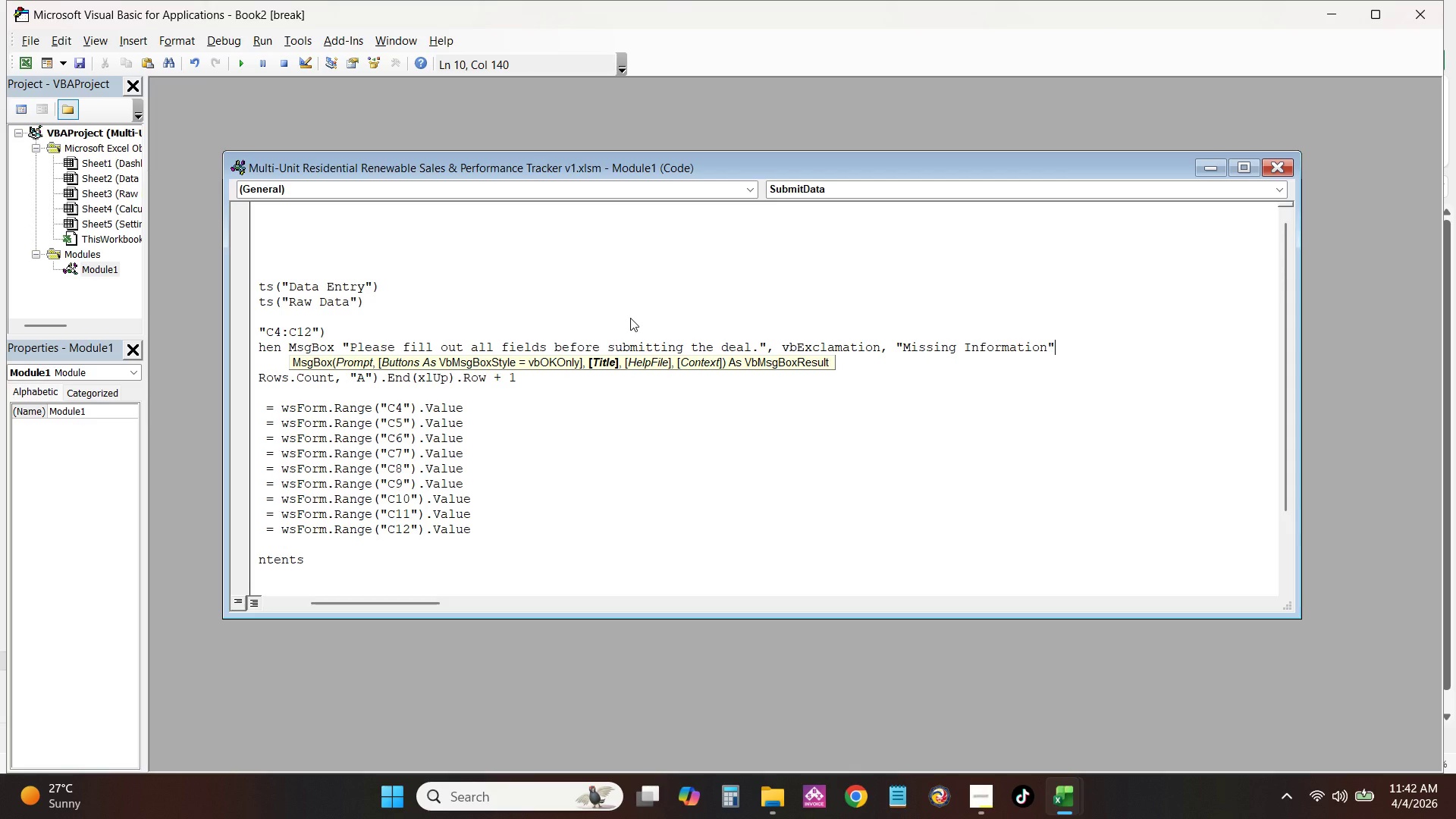 
key(Enter)
 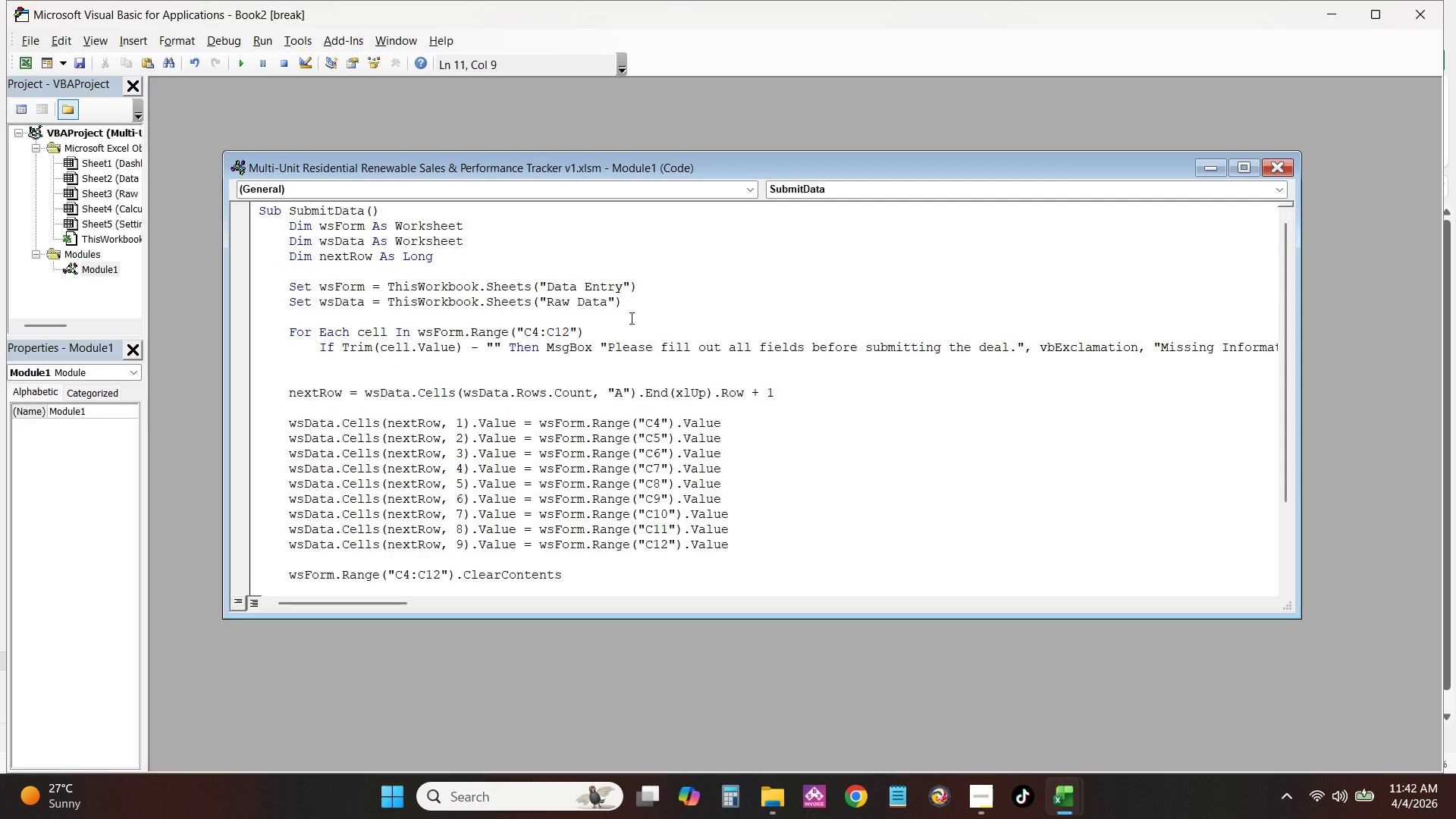 
type(Exit Sub)
 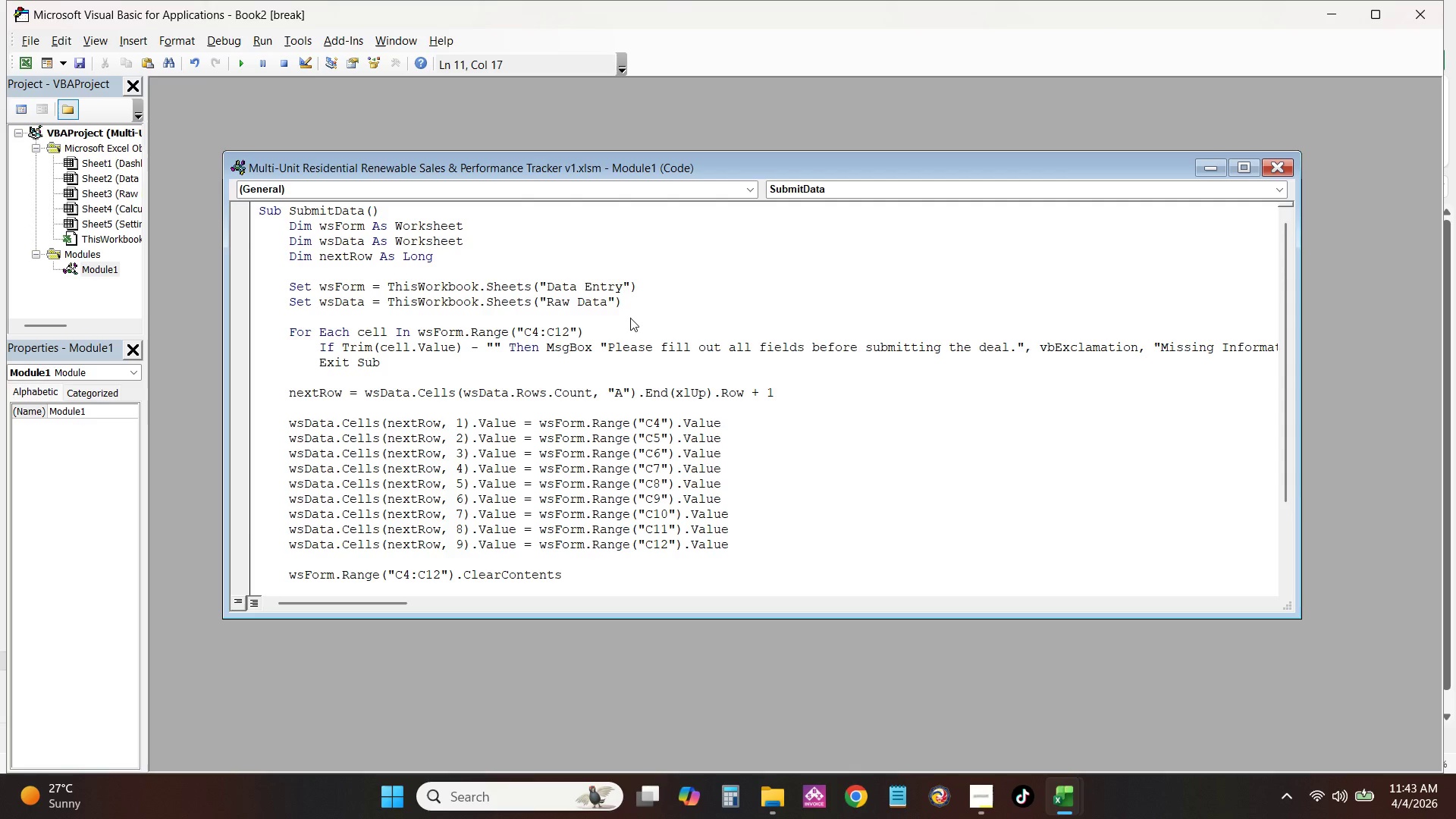 
wait(7.45)
 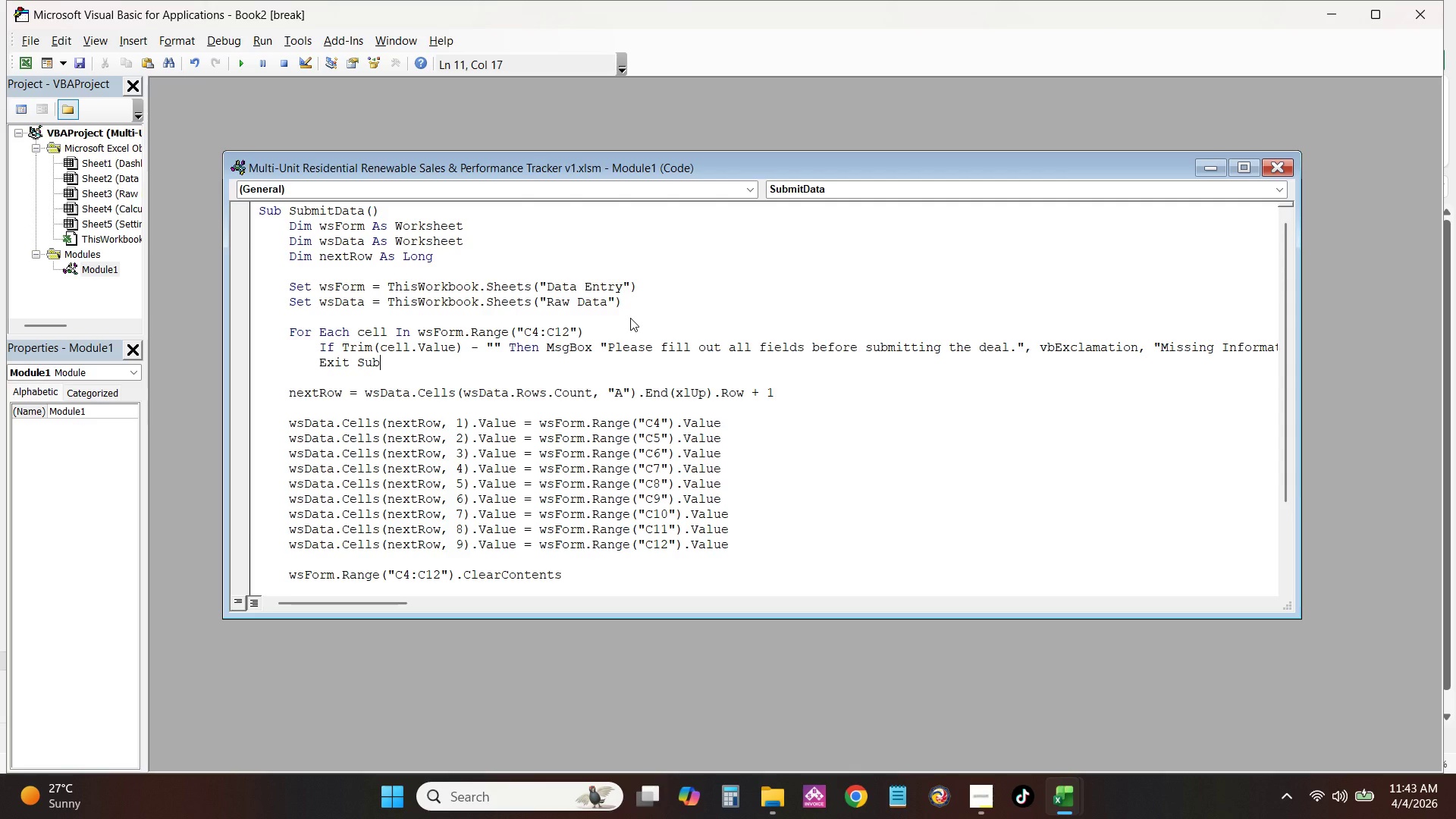 
key(ArrowLeft)
 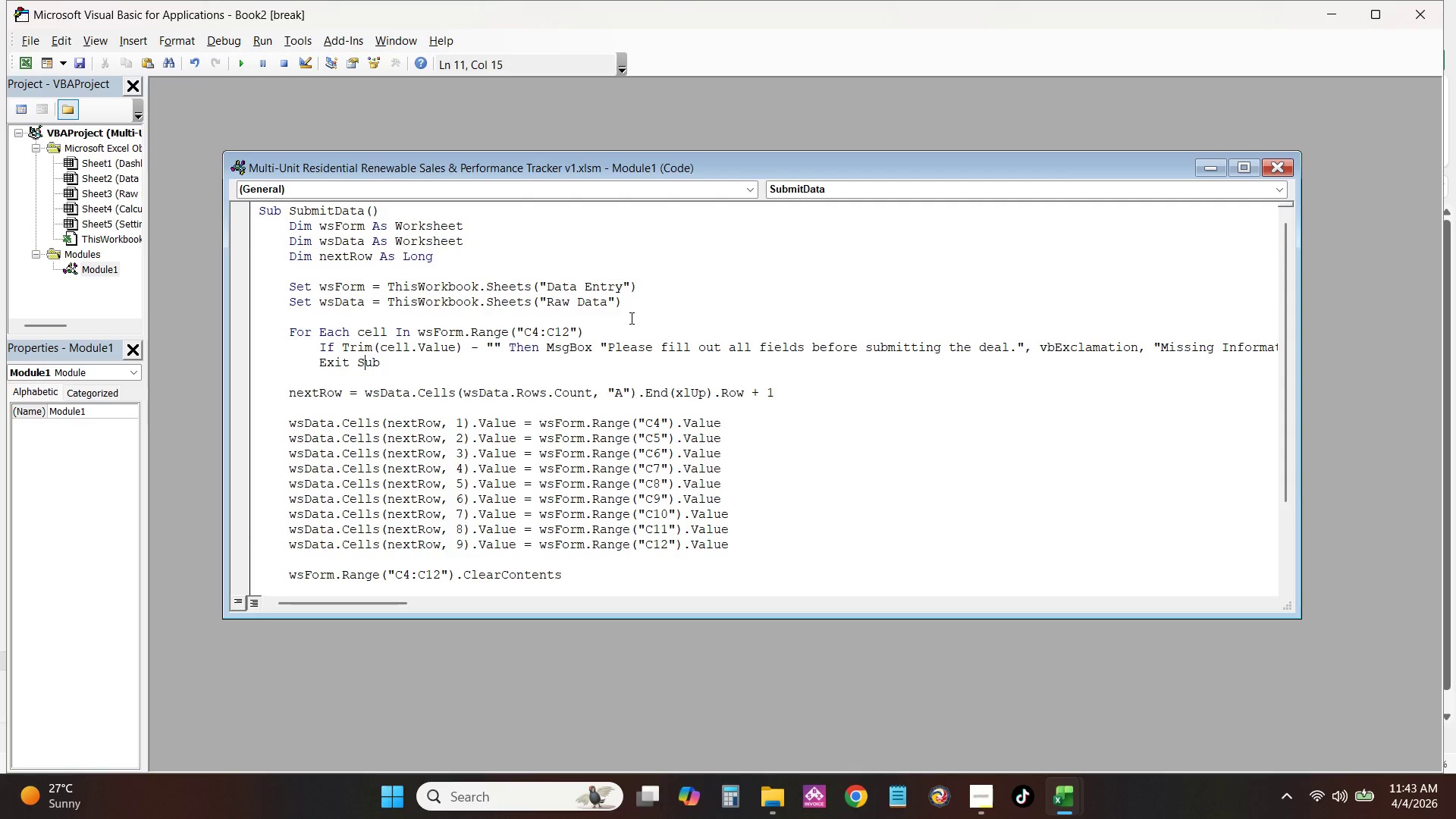 
key(ArrowLeft)
 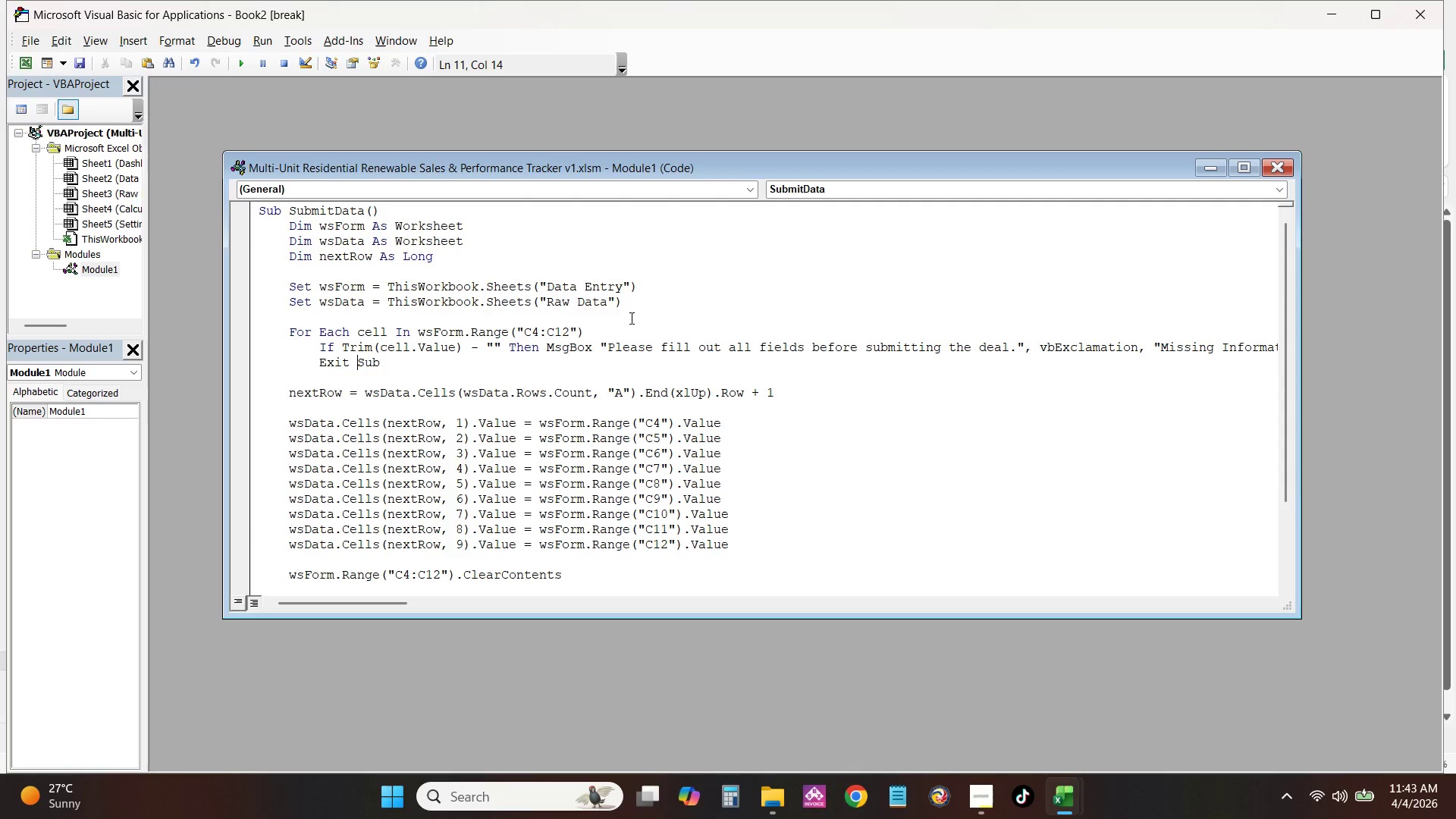 
key(ArrowLeft)
 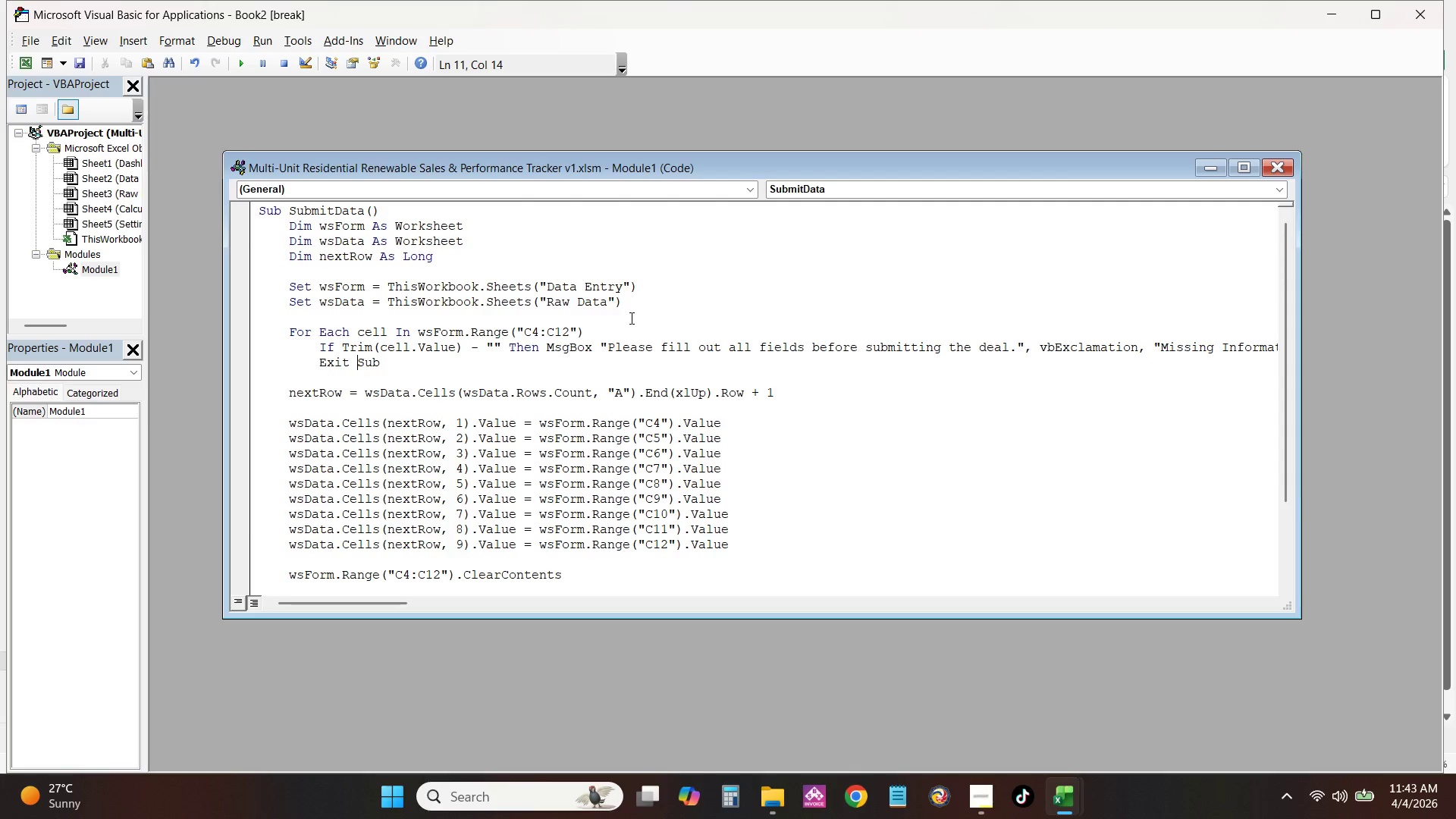 
key(ArrowLeft)
 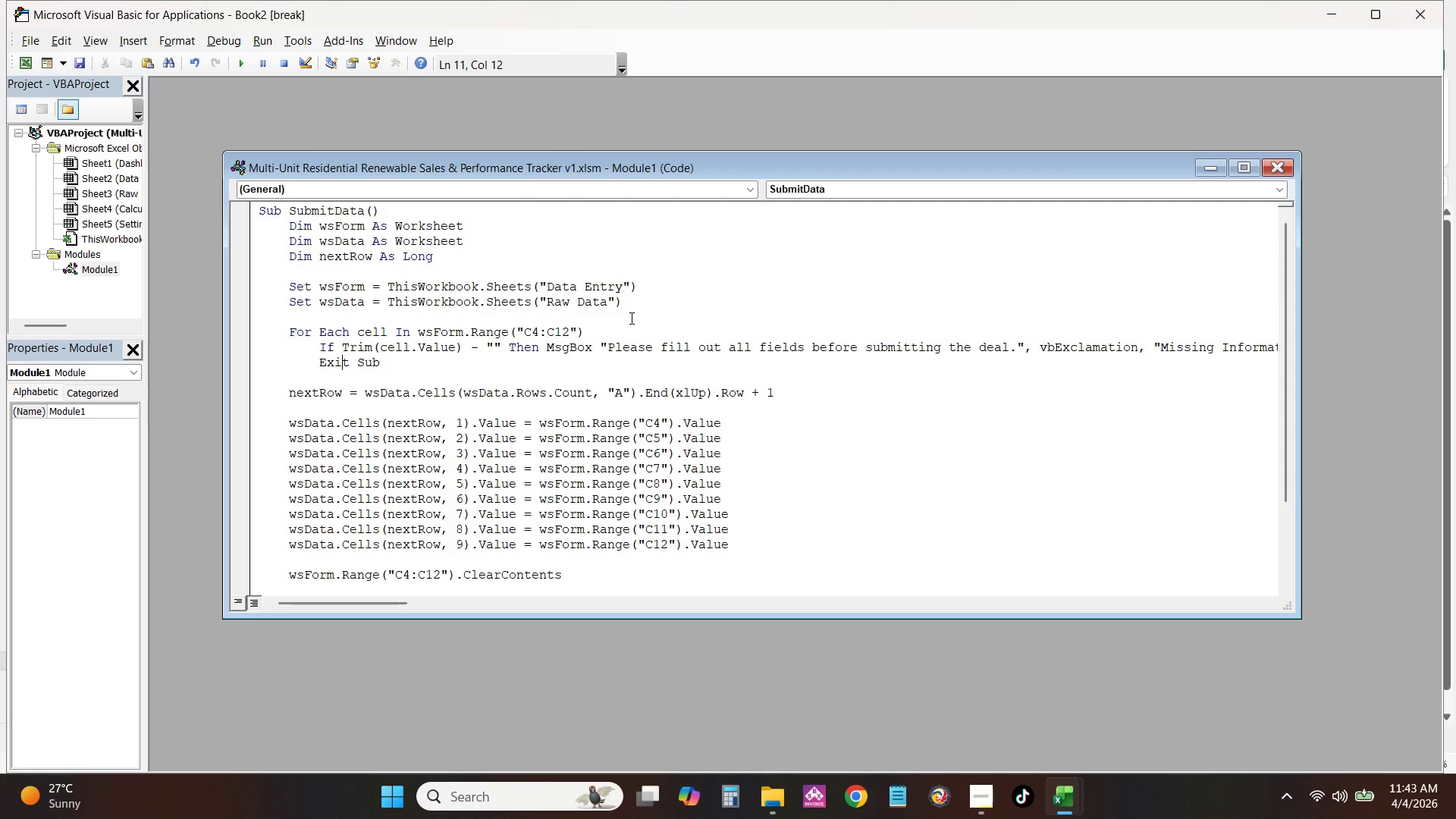 
key(ArrowLeft)
 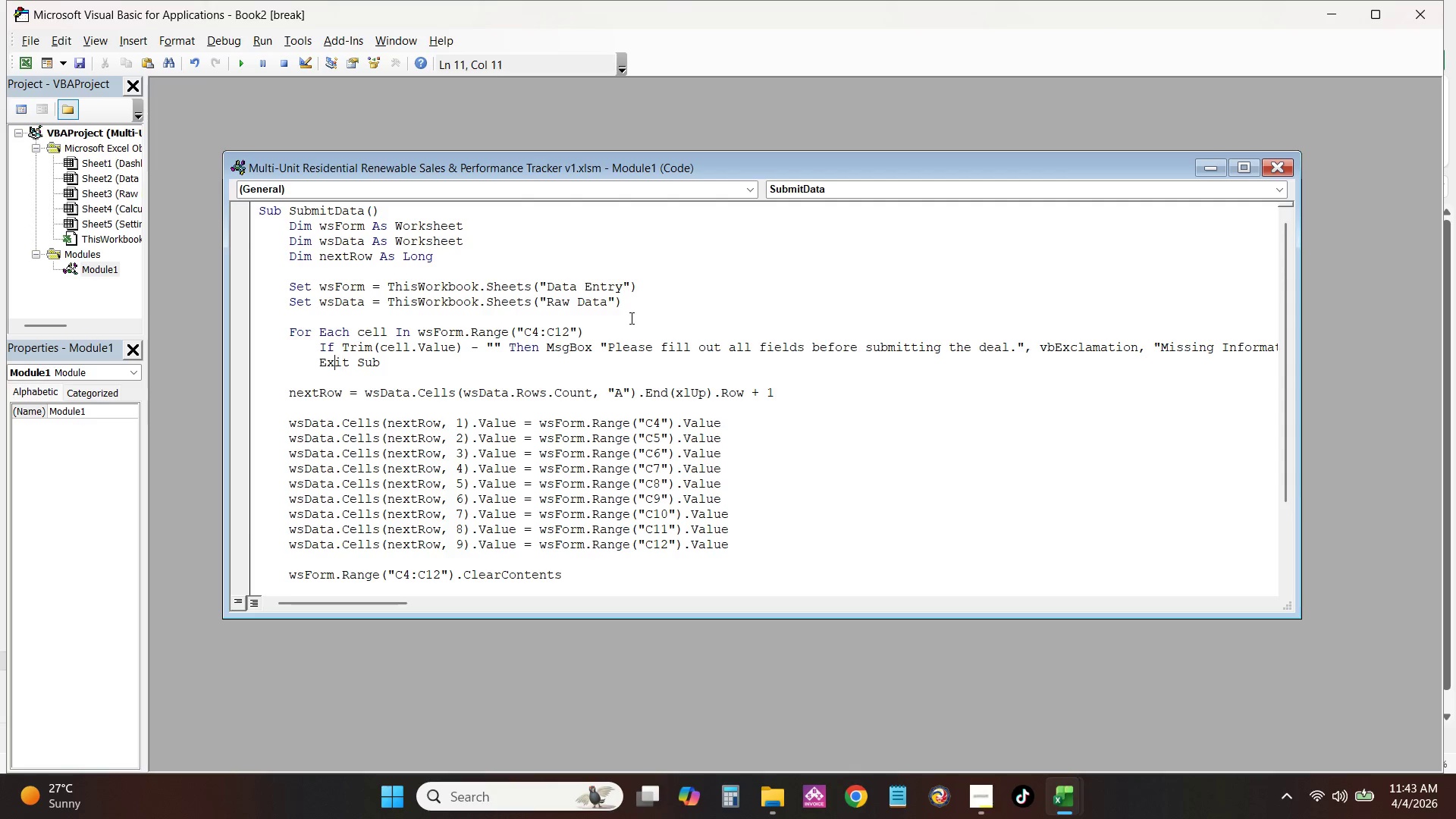 
key(ArrowLeft)
 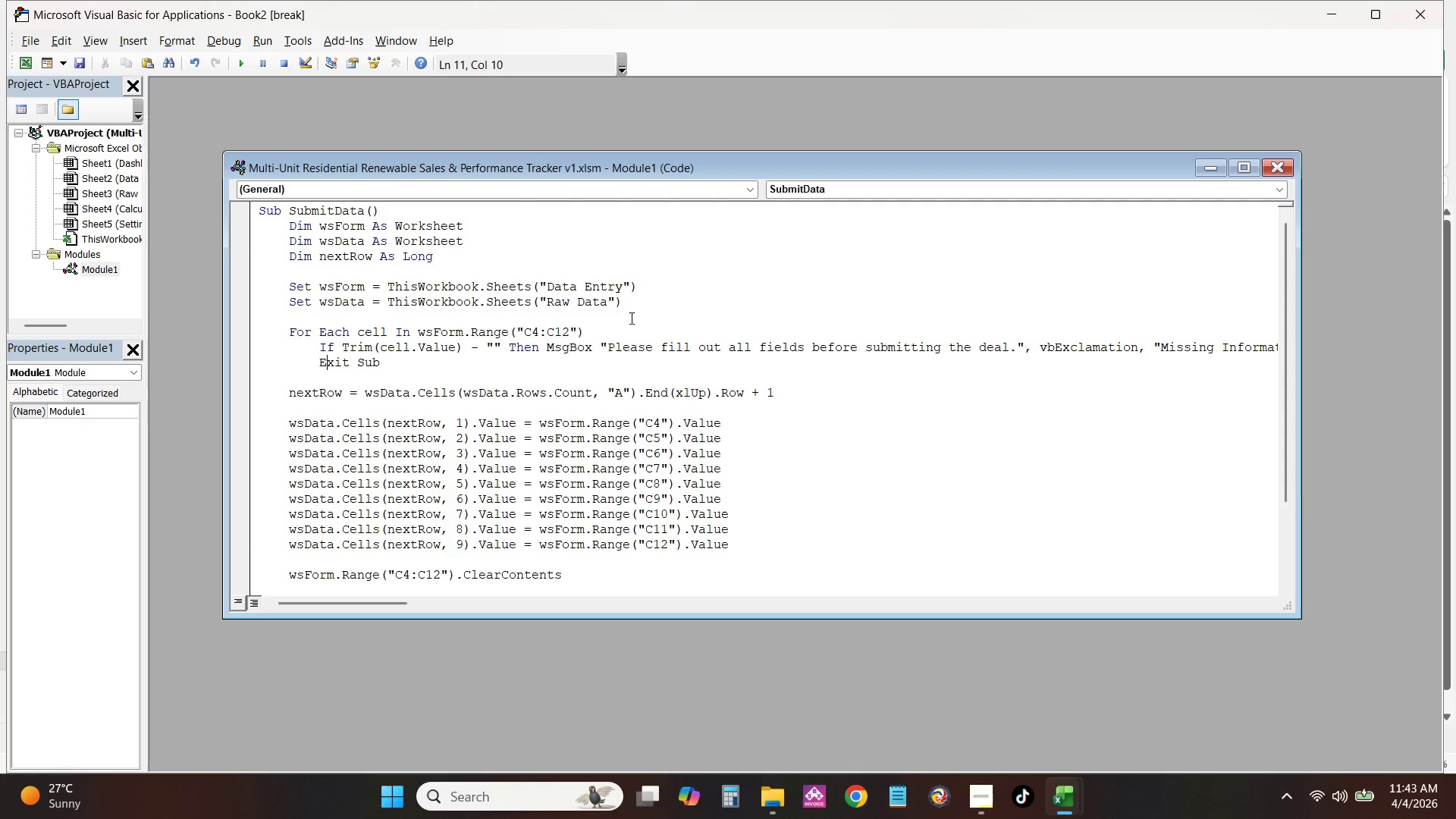 
key(ArrowLeft)
 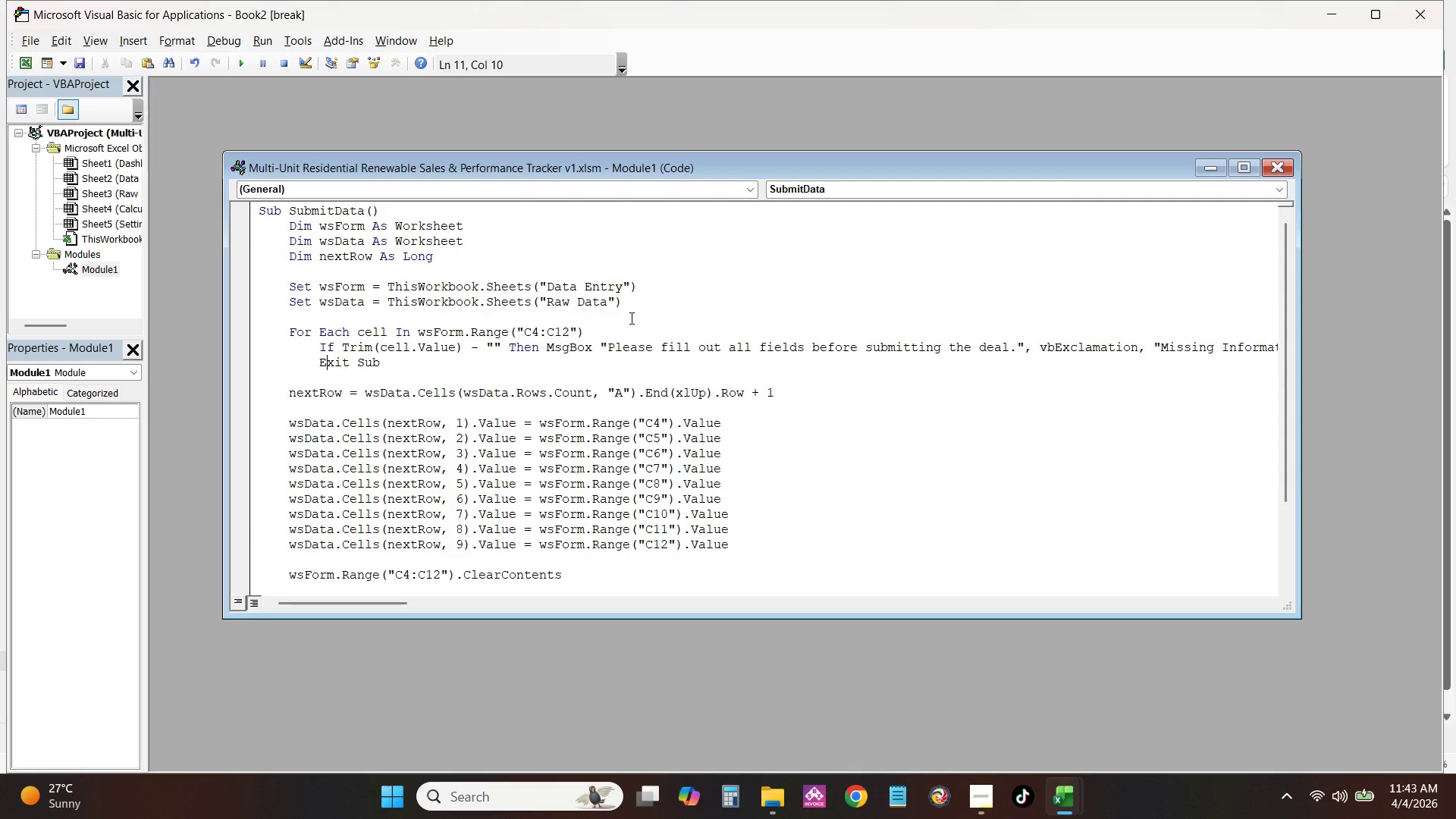 
key(ArrowLeft)
 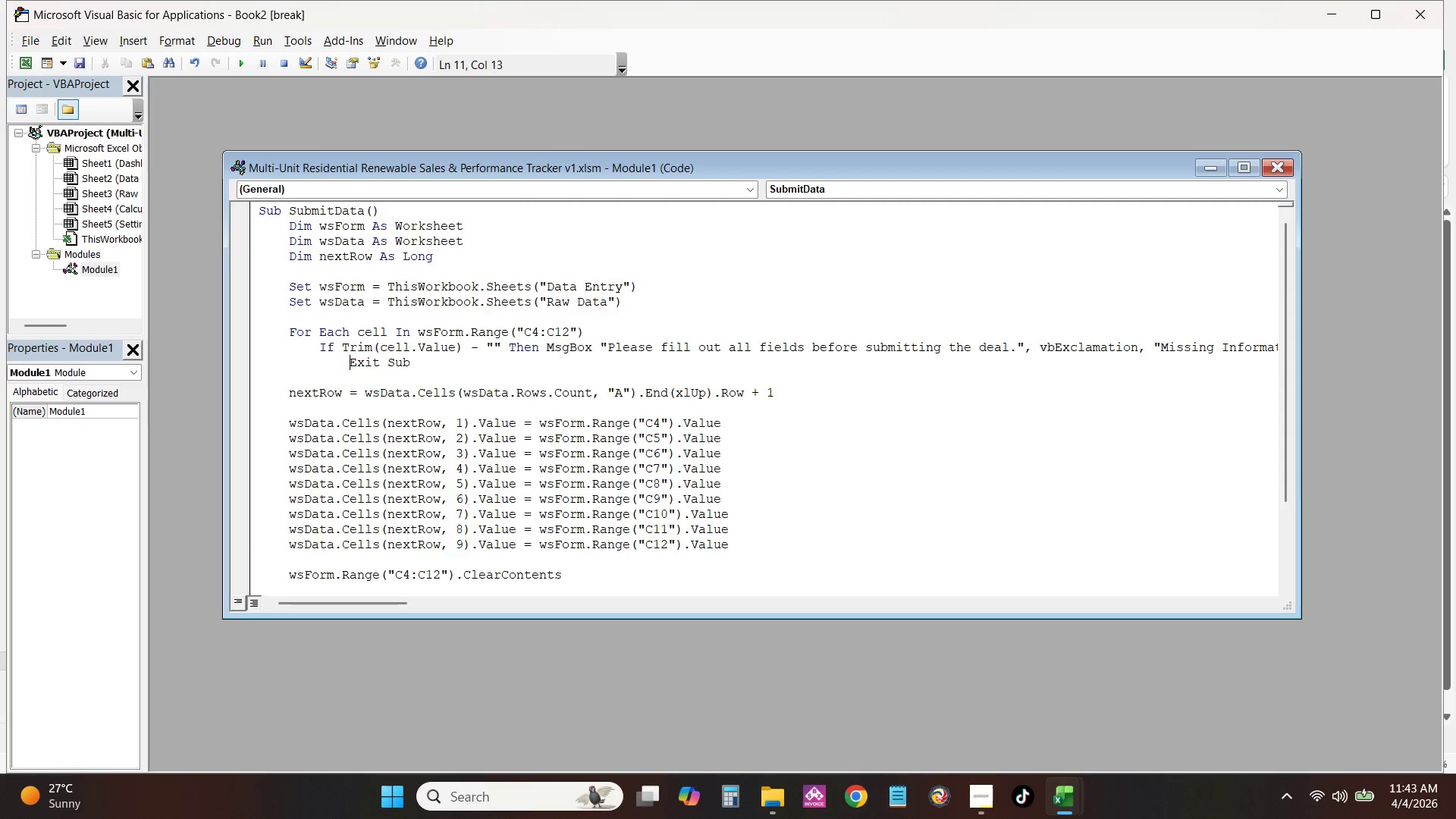 
key(Tab)
 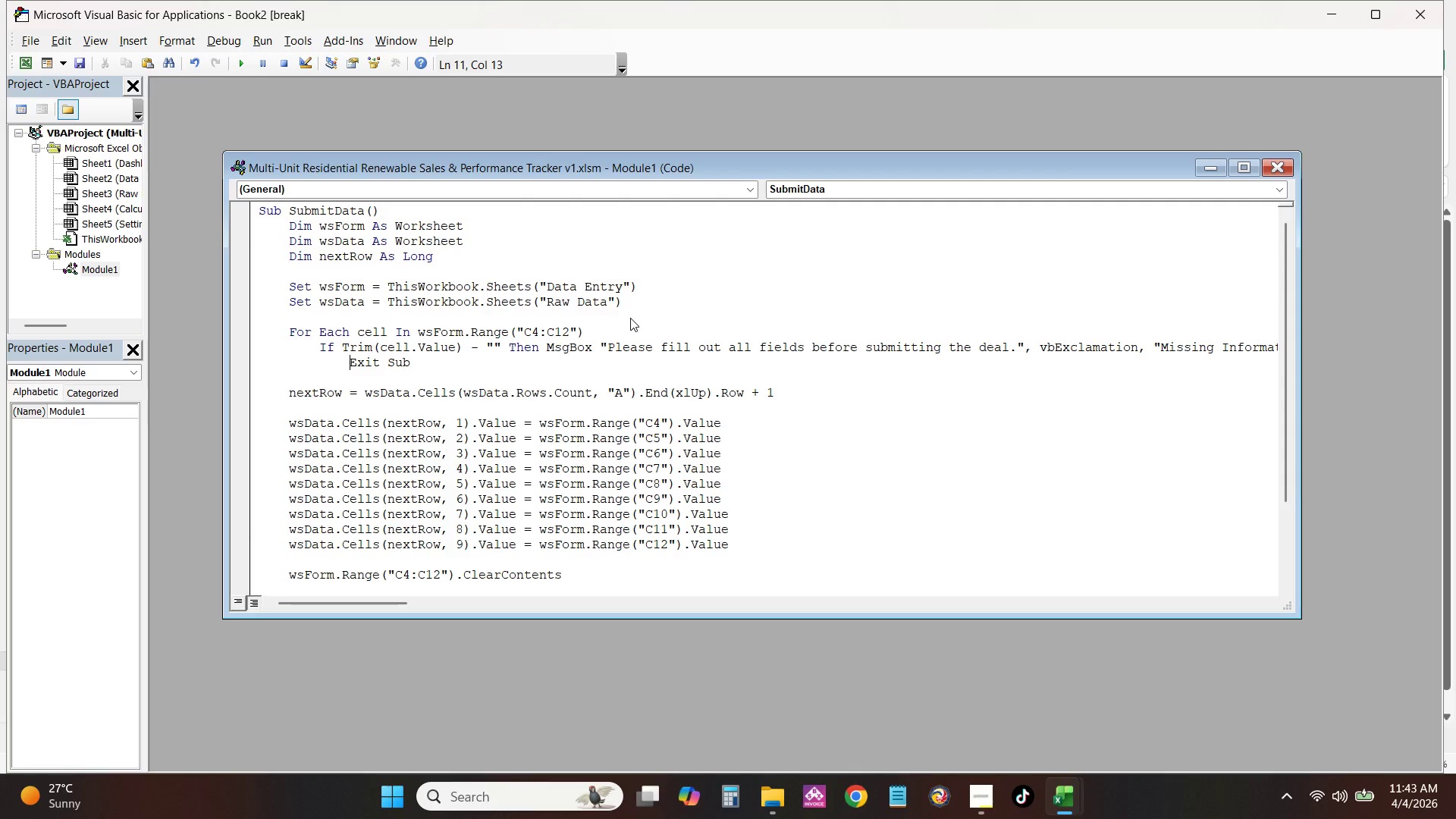 
key(ArrowRight)
 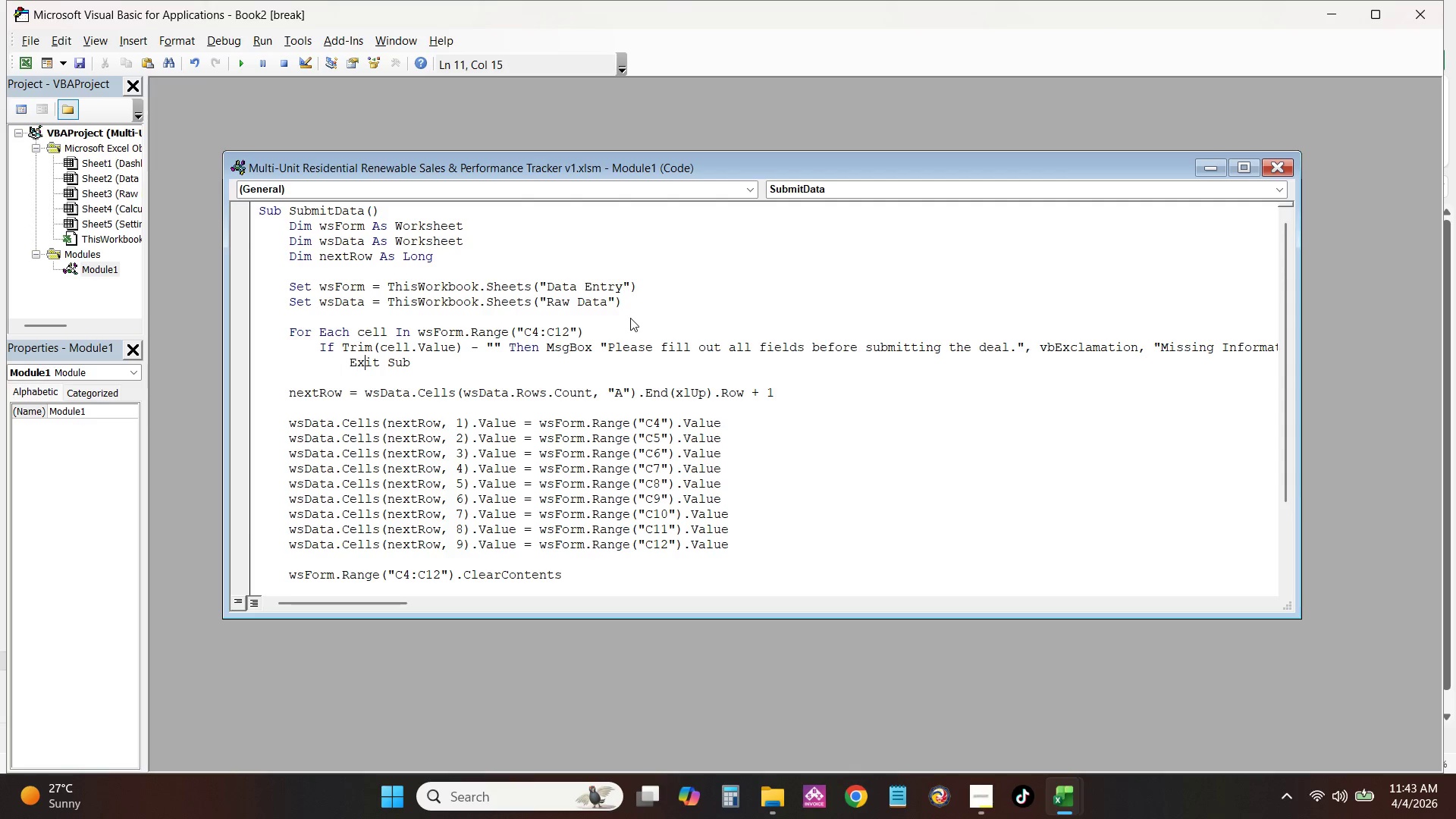 
key(ArrowRight)
 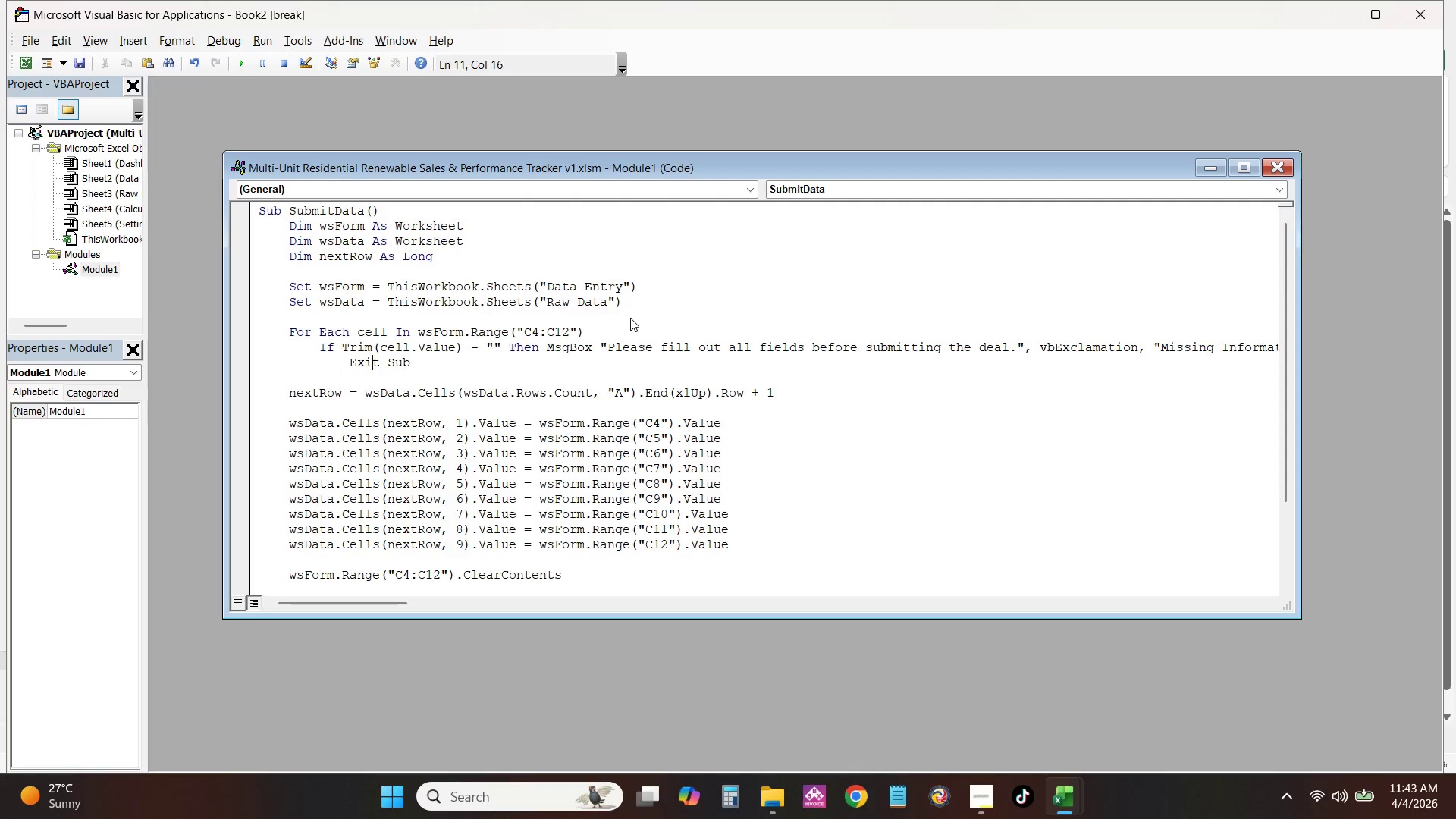 
key(ArrowRight)
 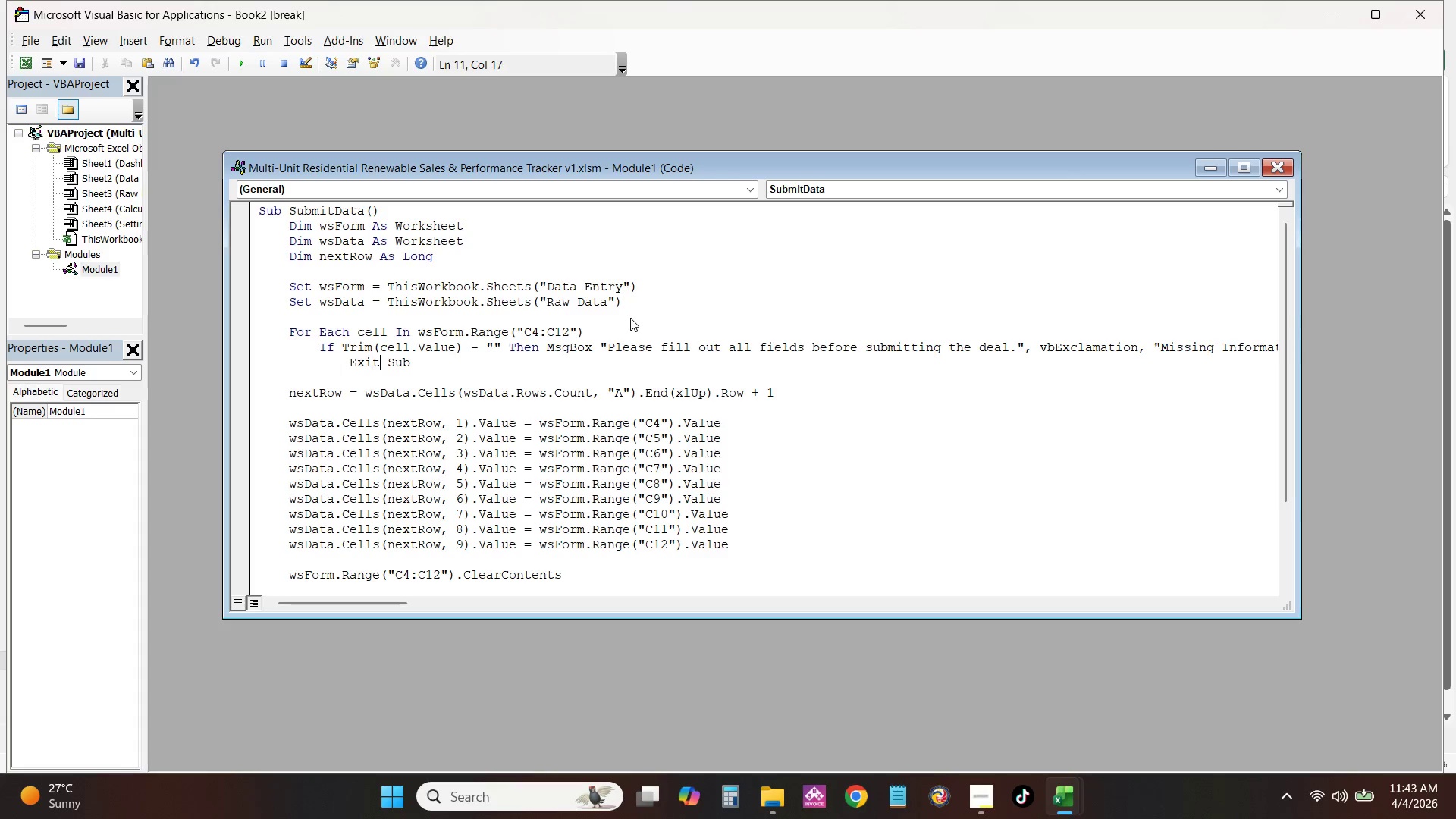 
key(ArrowRight)
 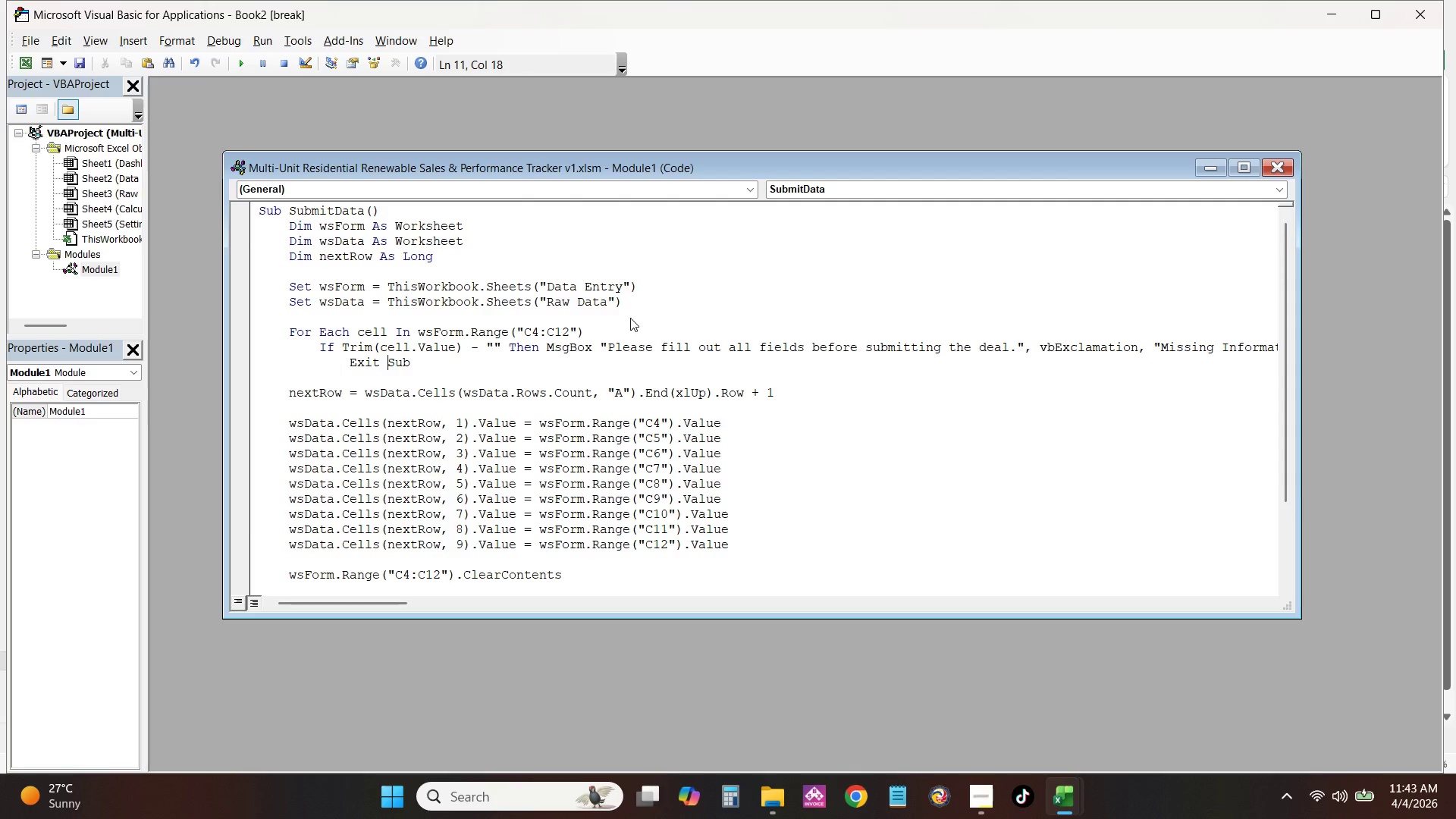 
key(ArrowRight)
 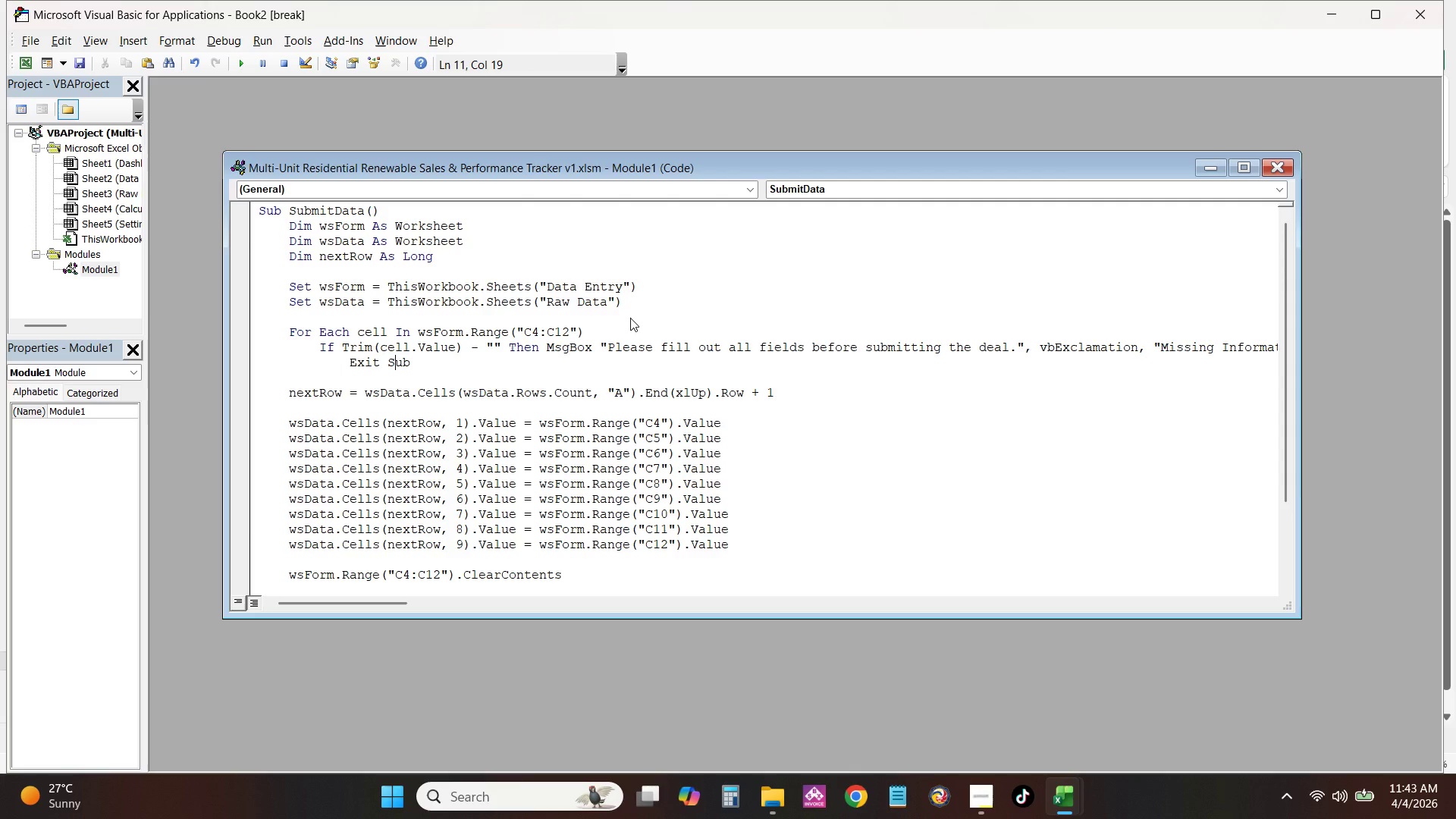 
key(ArrowRight)
 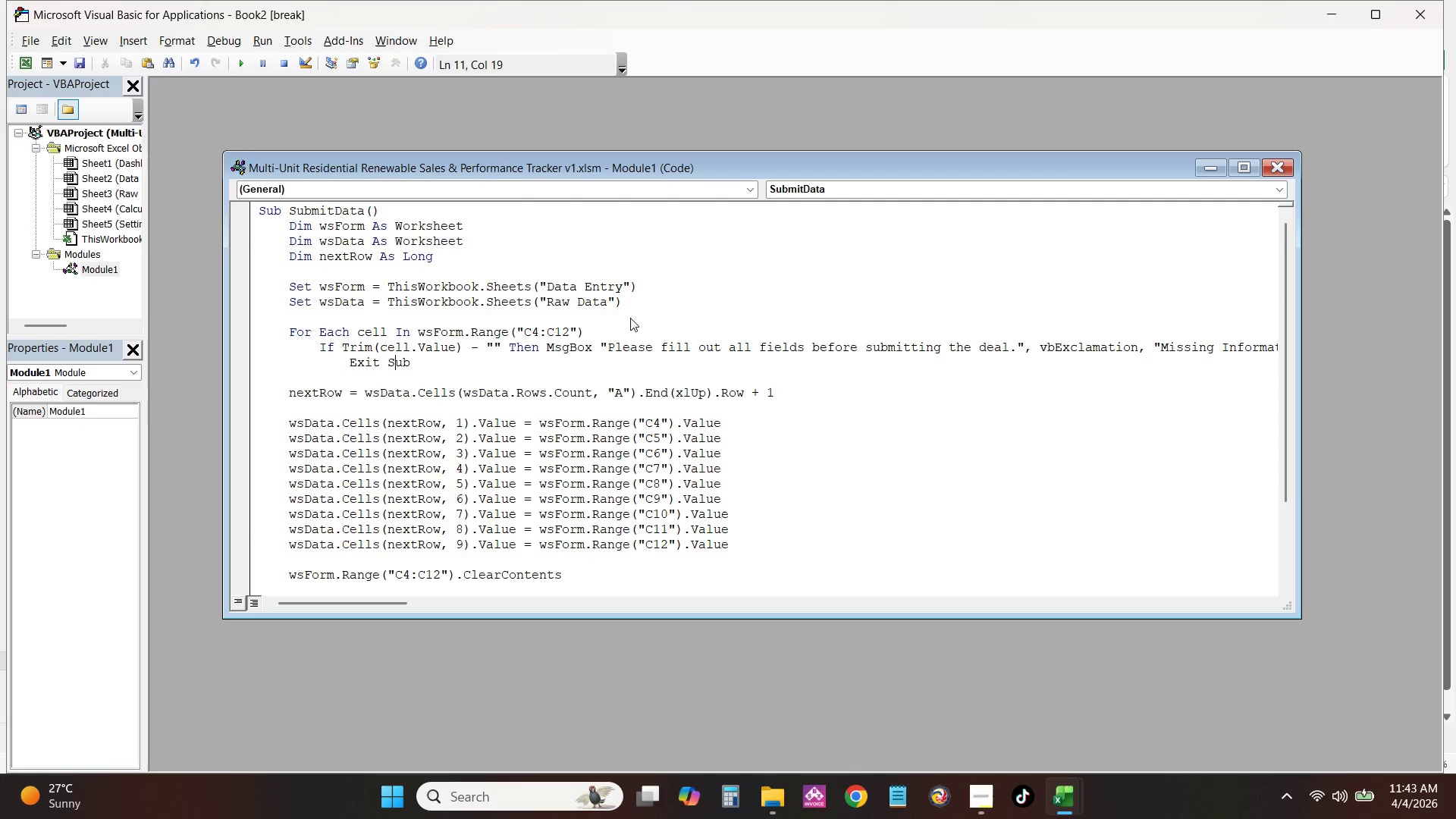 
key(ArrowRight)
 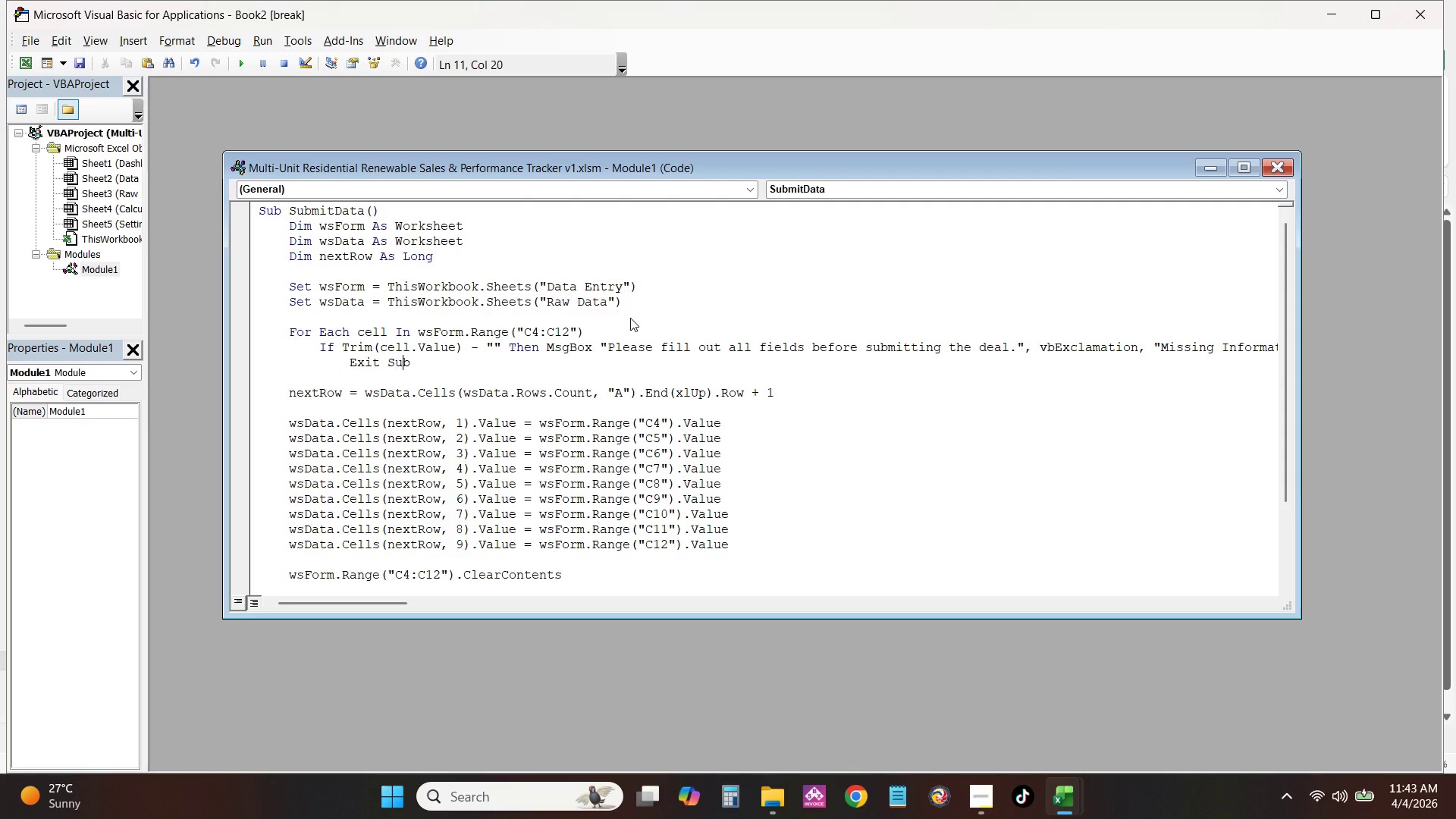 
key(ArrowRight)
 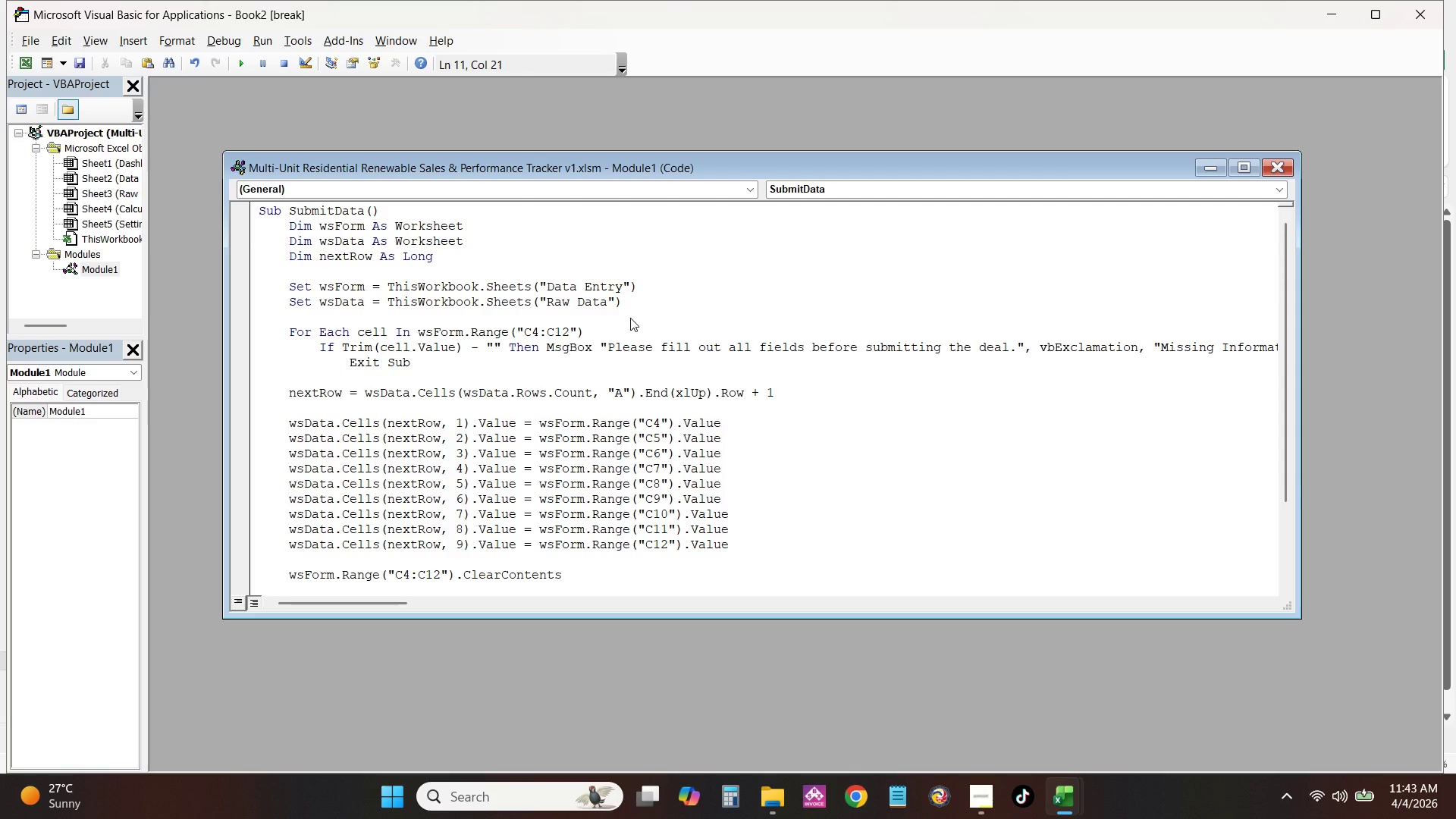 
key(Enter)
 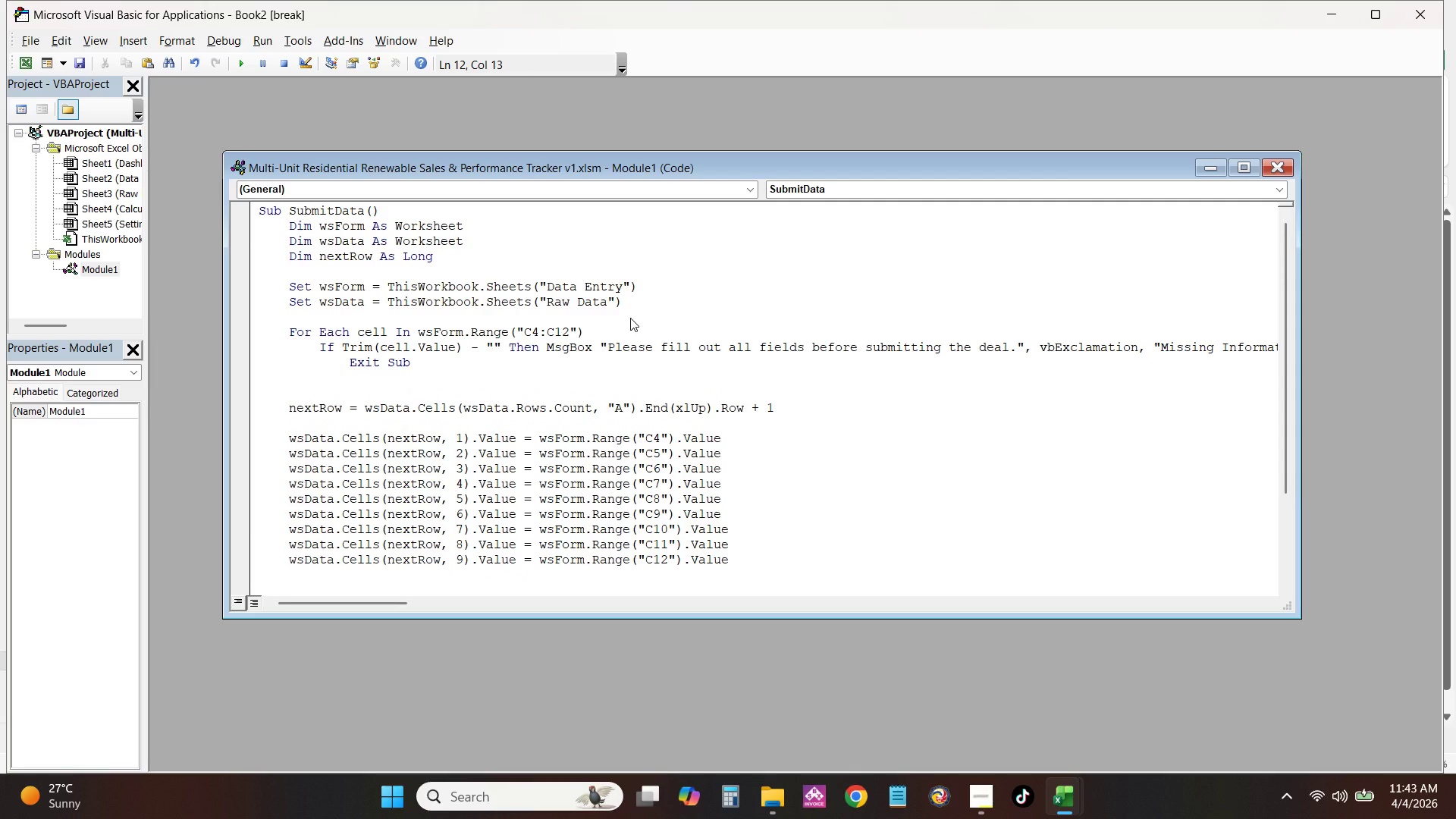 
key(Backspace)
type(End If)
 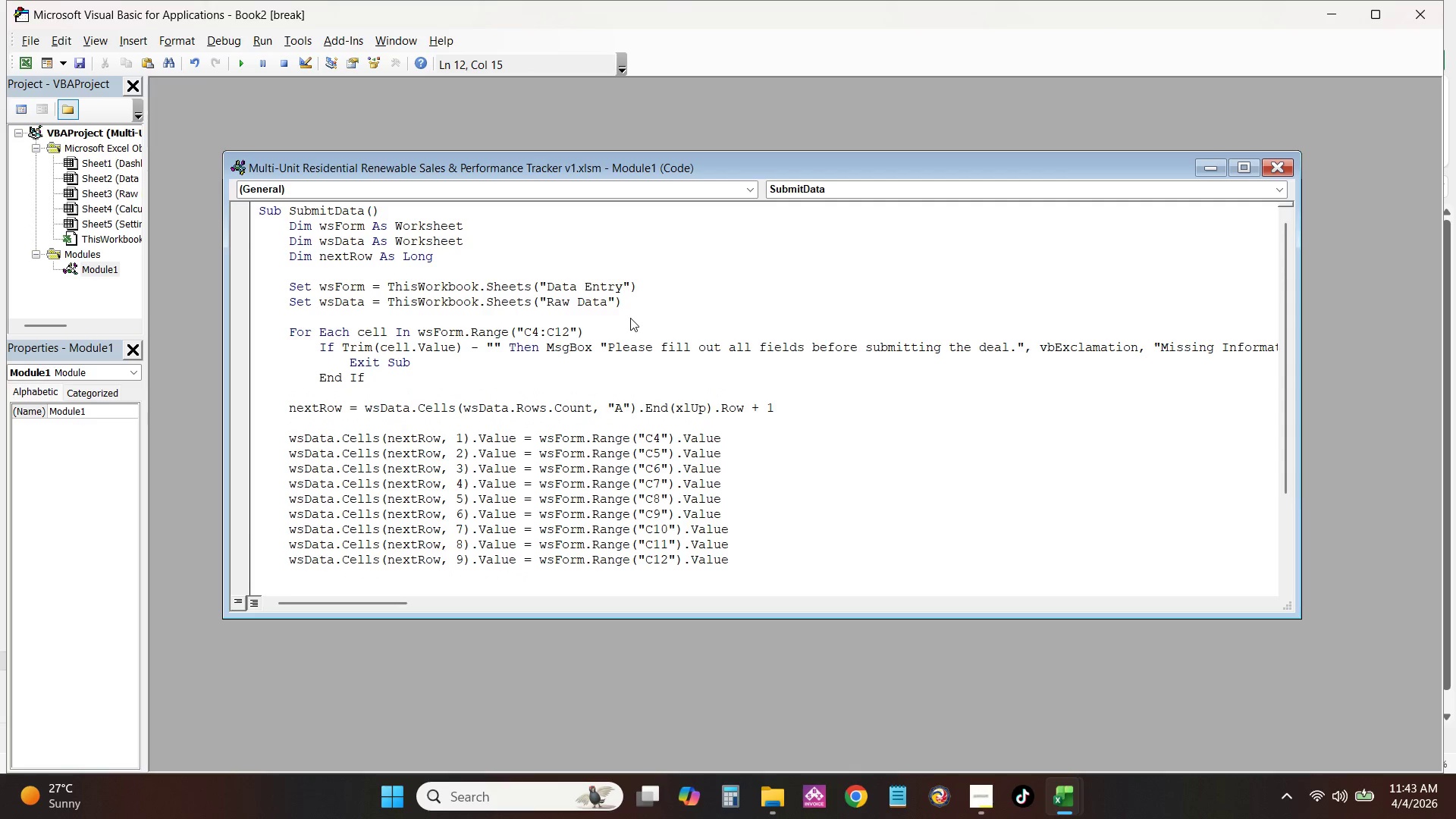 
key(Enter)
 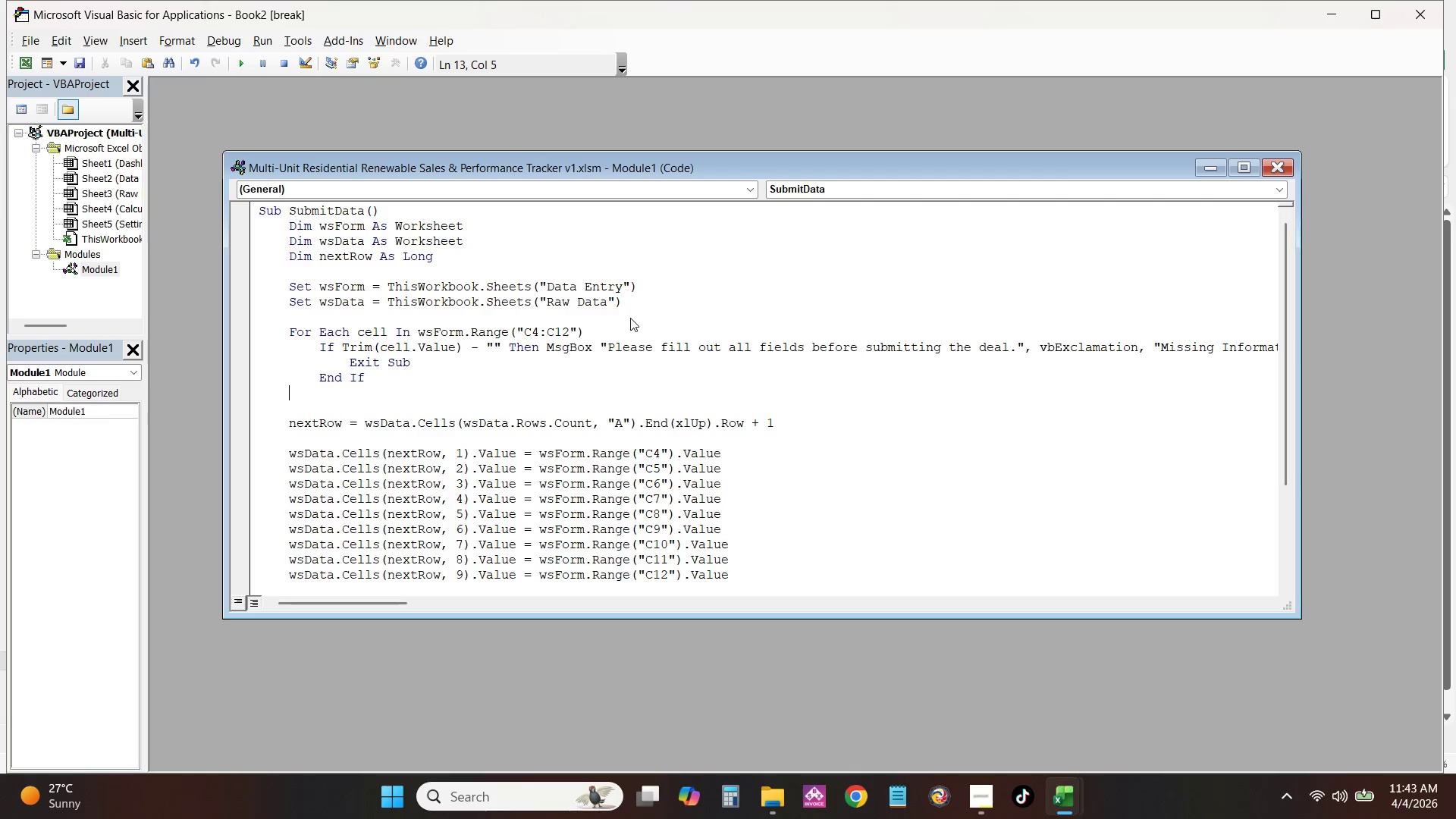 
key(Backspace)
type(M)
key(Backspace)
type(Next cell)
 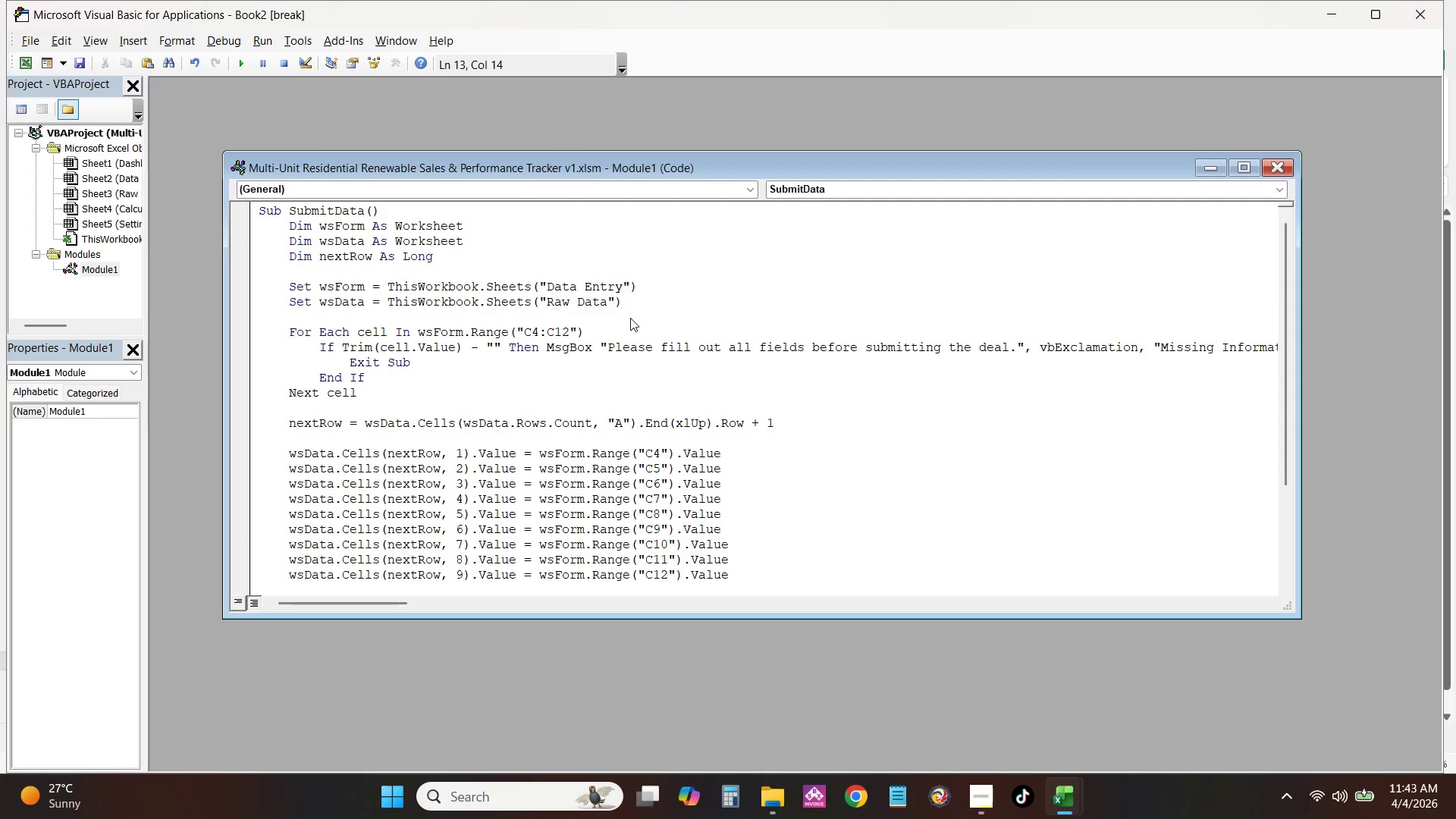 
left_click([1281, 171])
 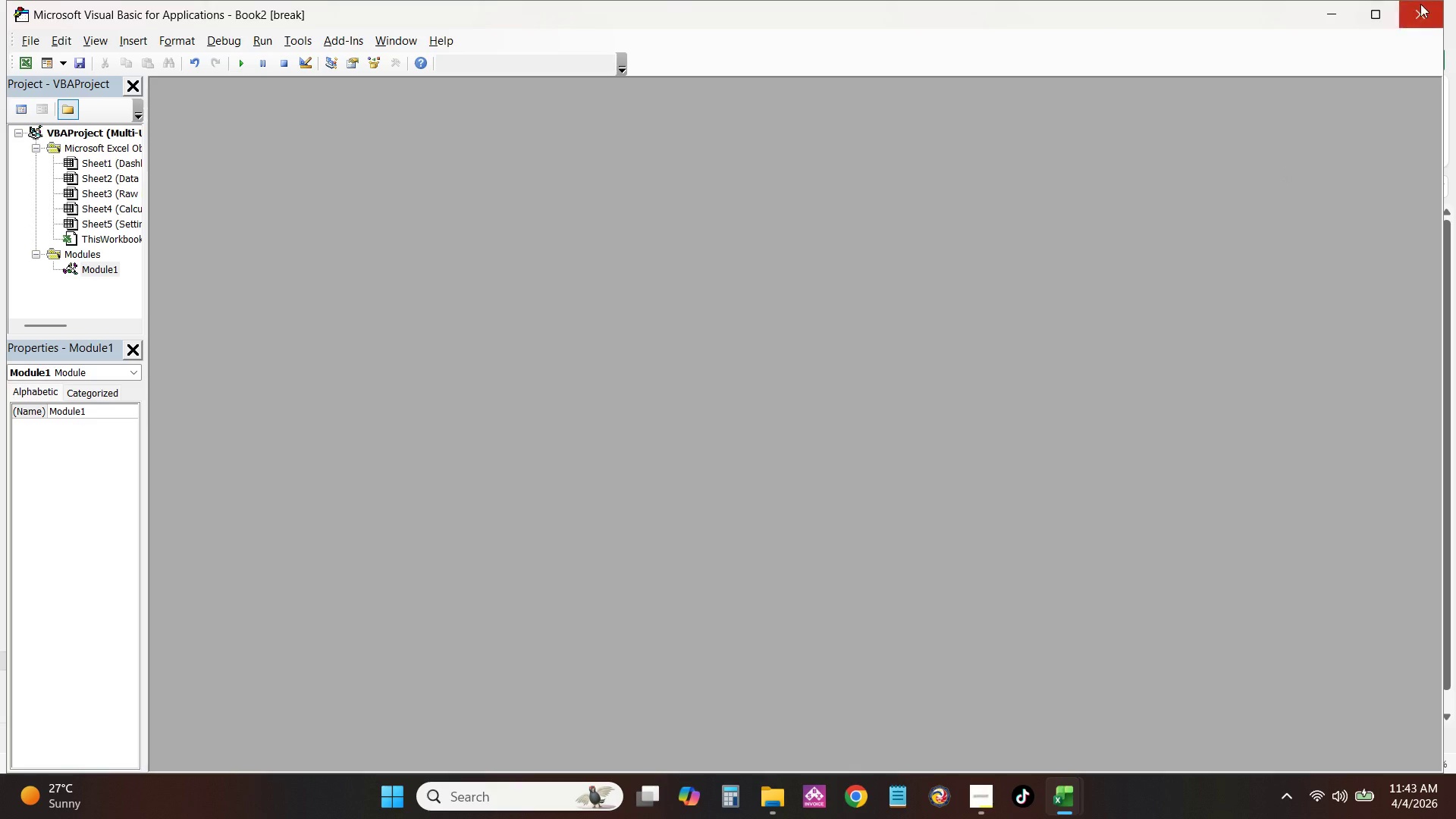 
left_click([1421, 2])
 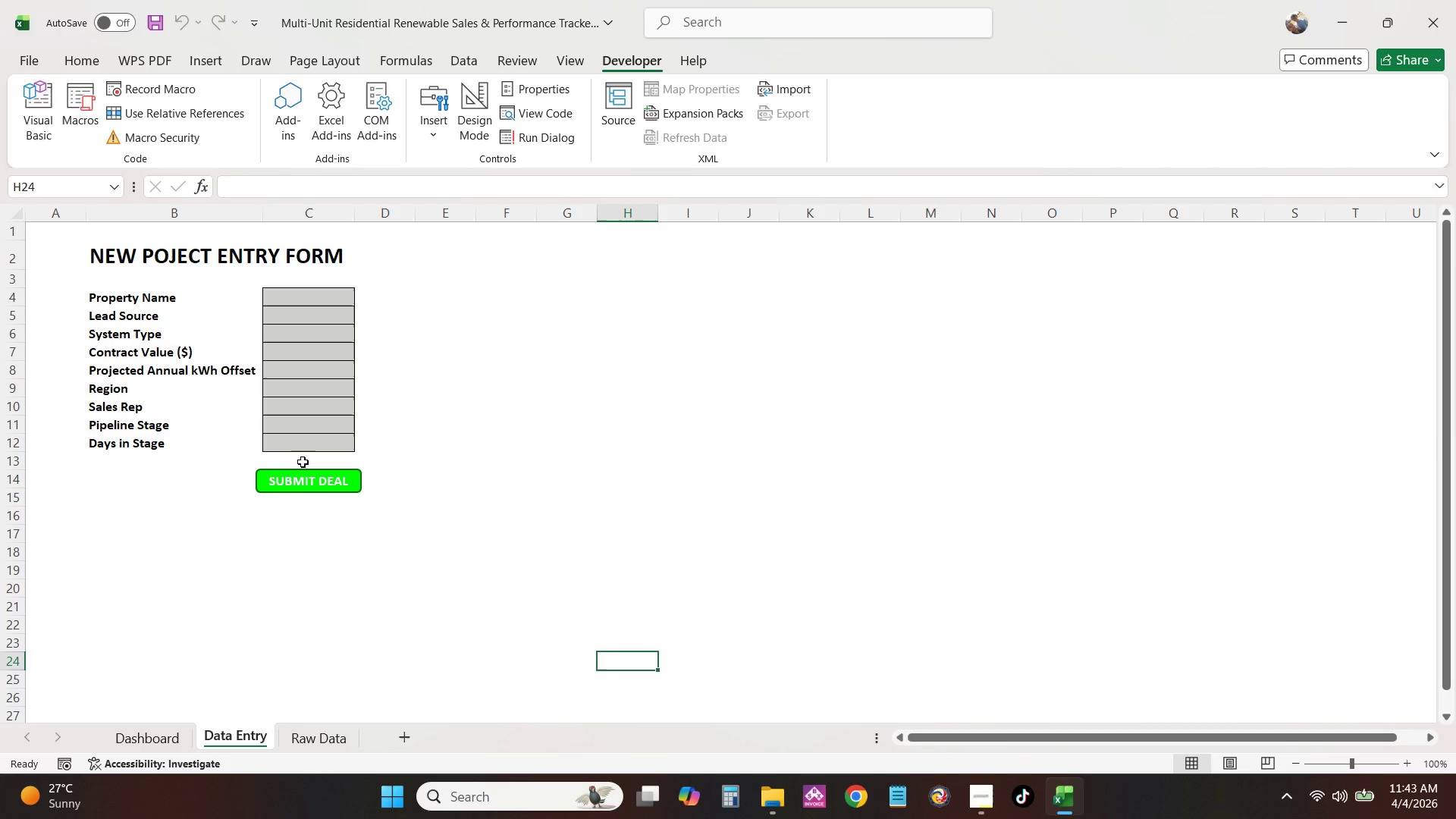 
left_click([290, 483])
 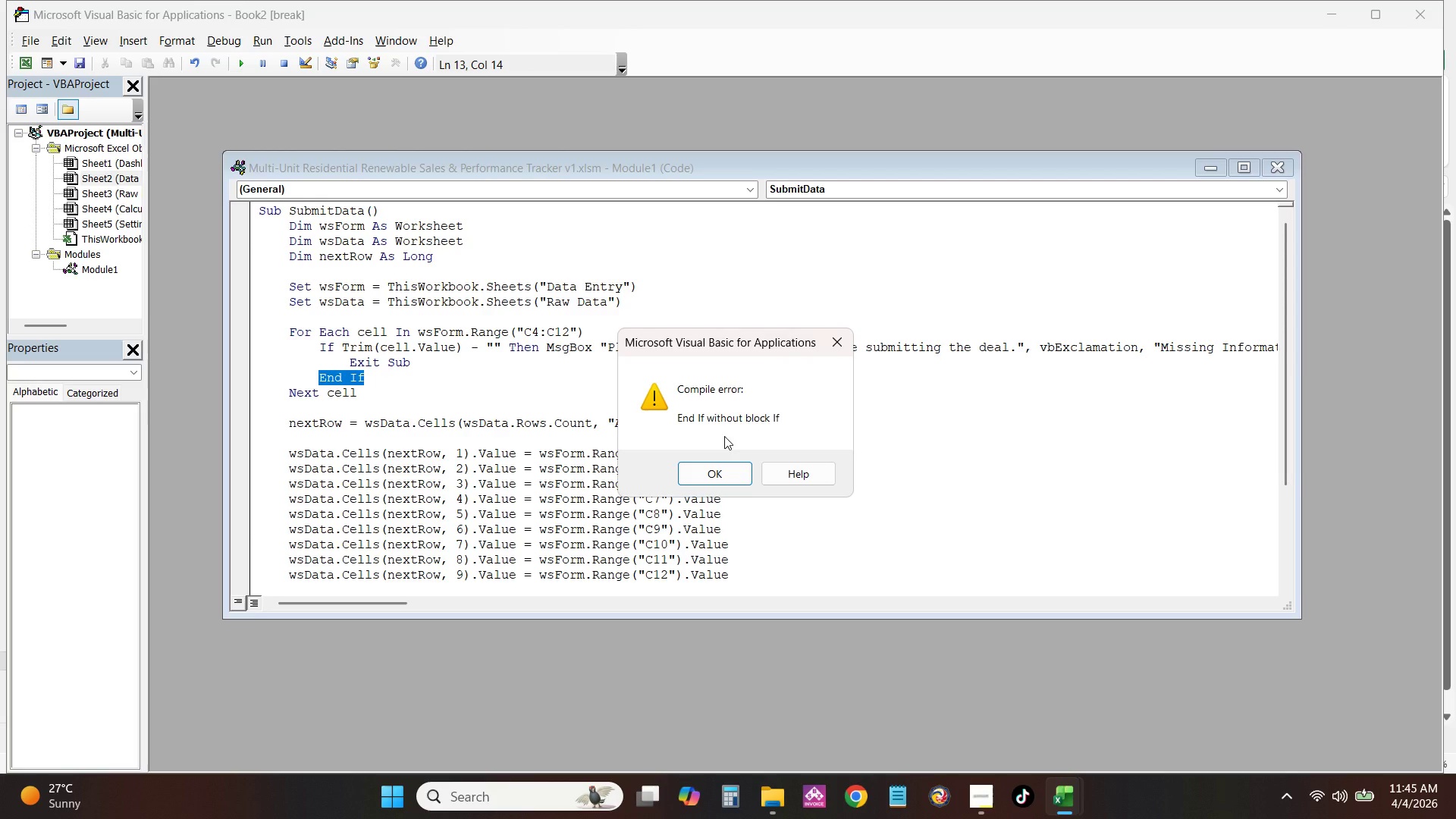 
wait(116.0)
 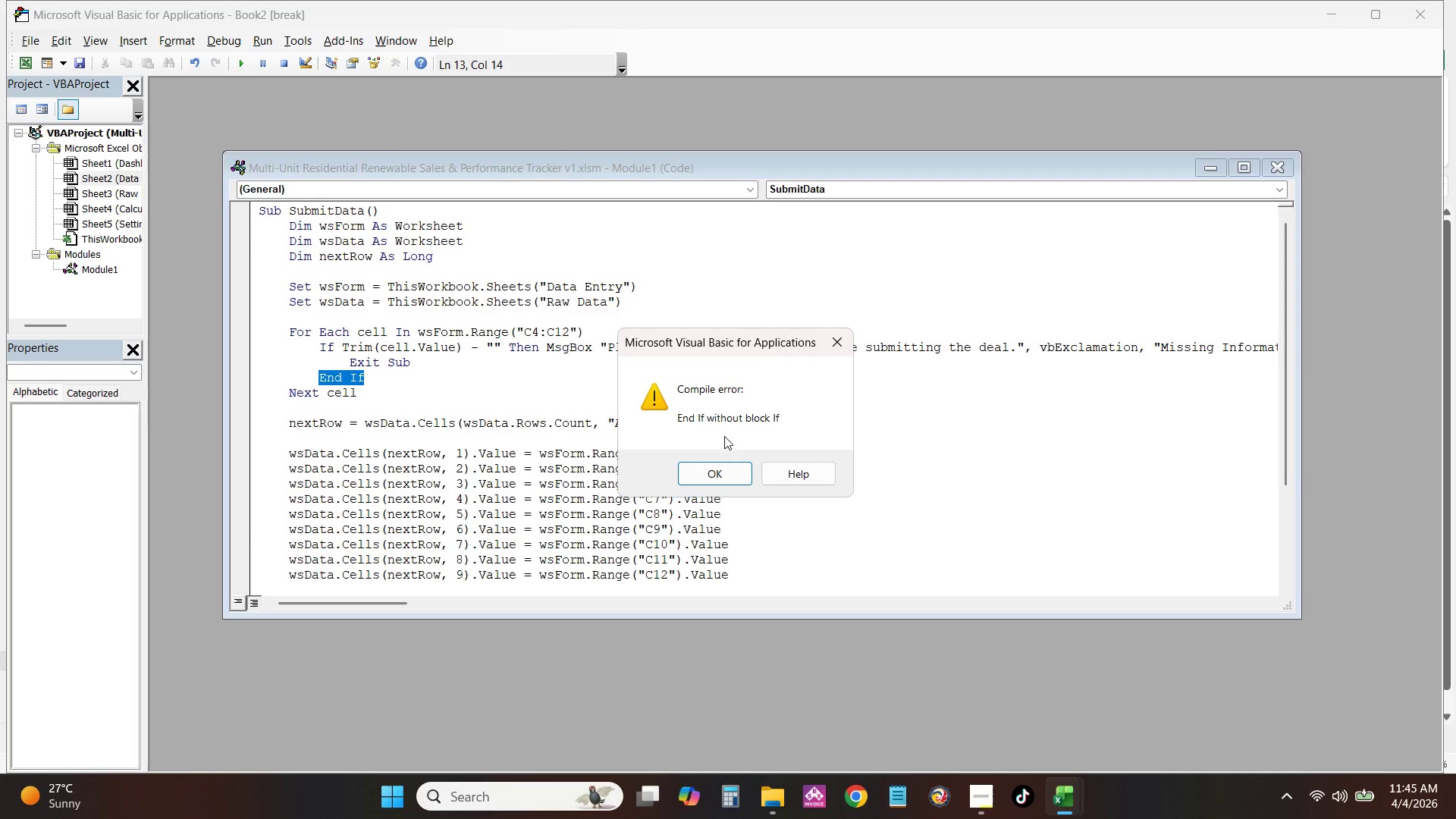 
double_click([479, 355])
 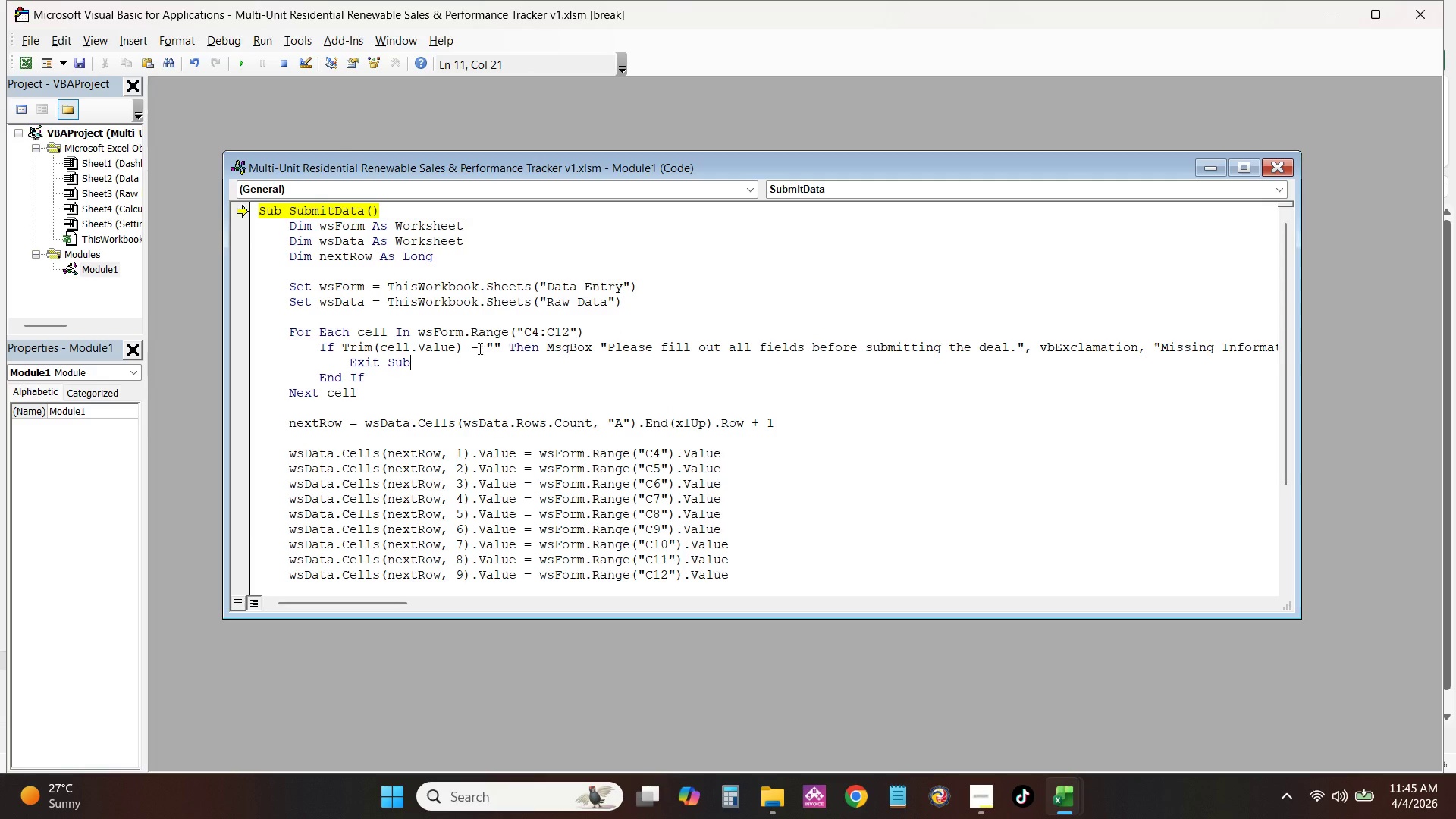 
triple_click([479, 348])
 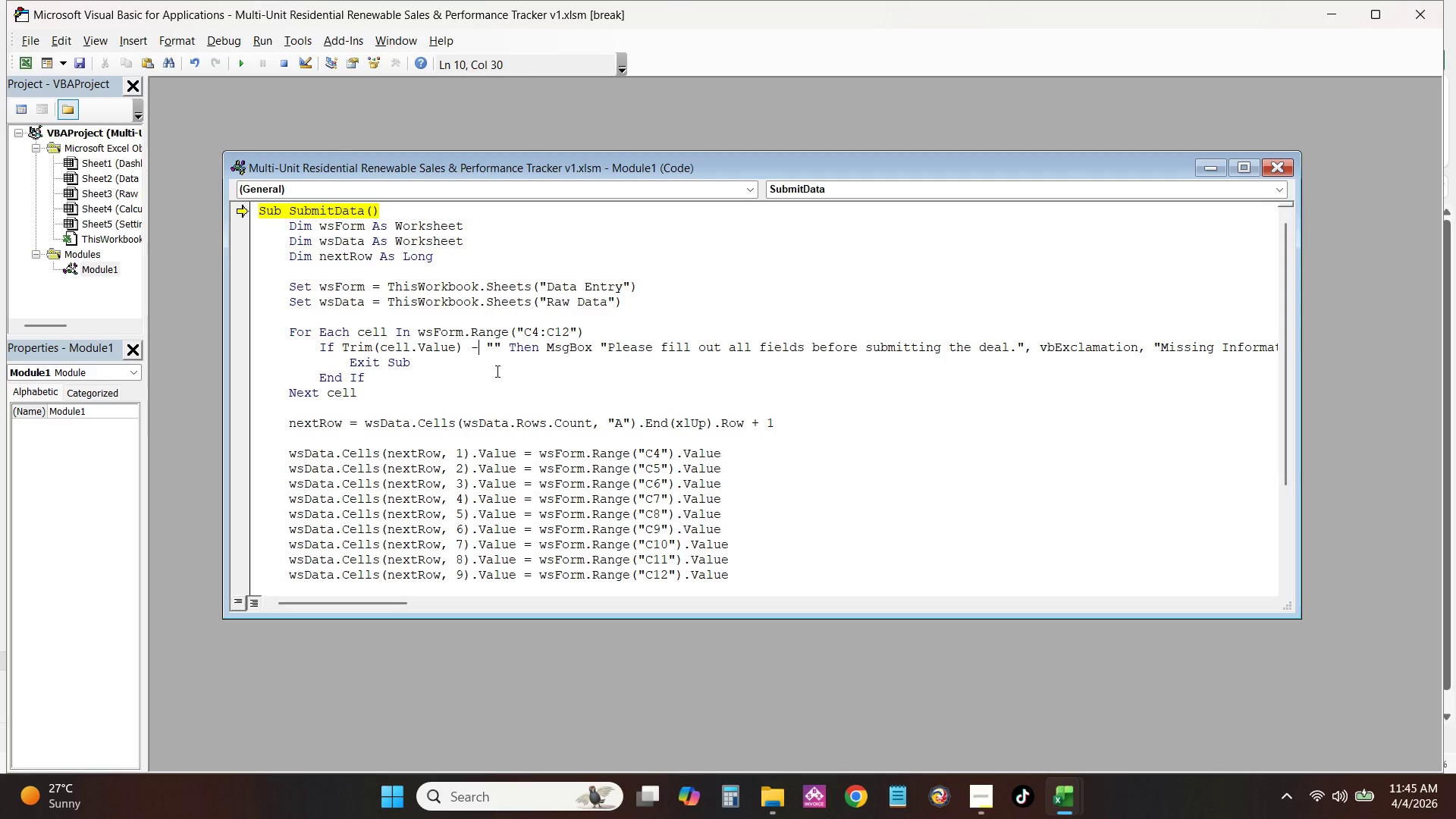 
key(Backspace)
 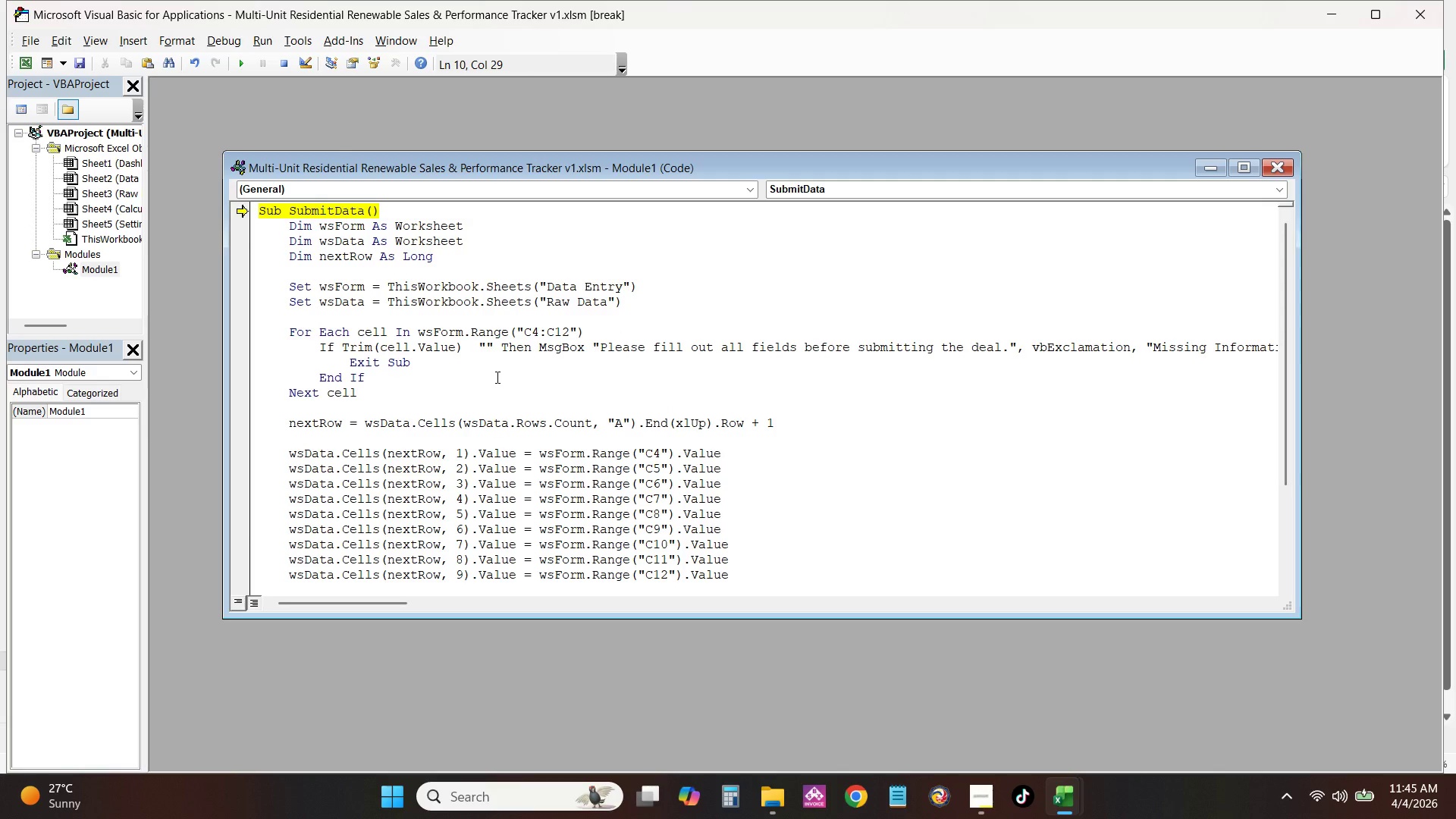 
key(Equal)
 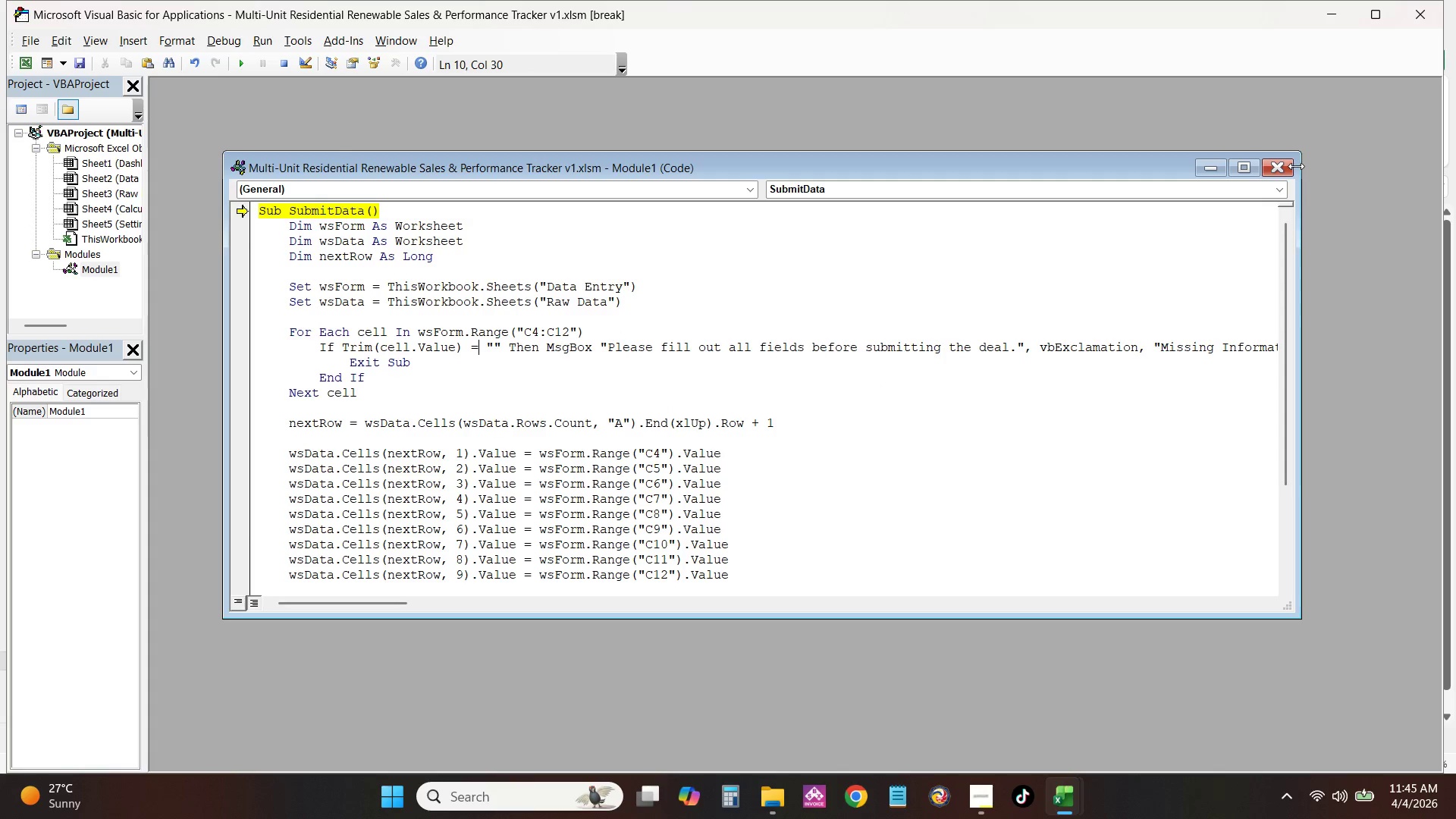 
double_click([1279, 174])
 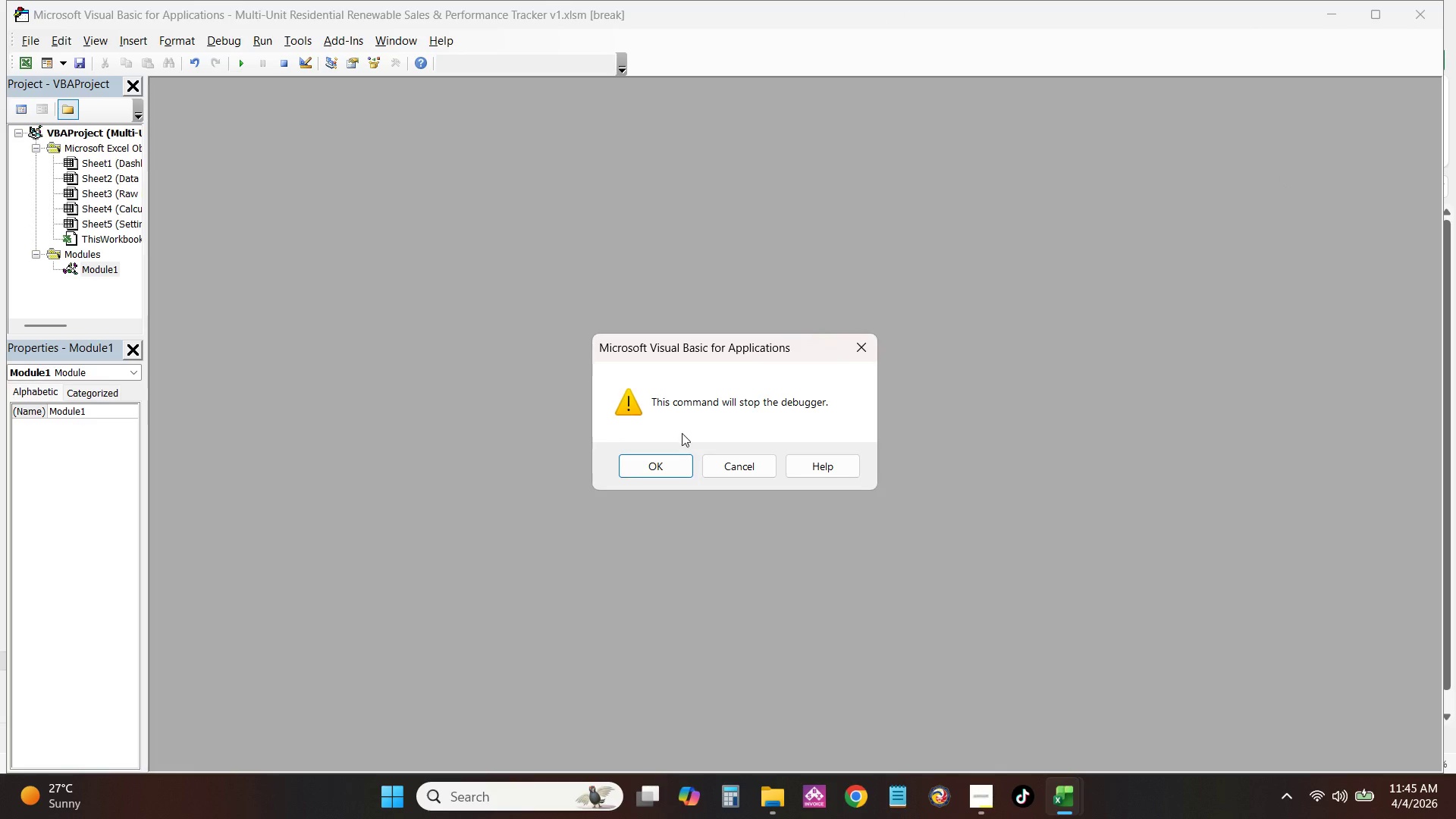 
left_click([670, 457])
 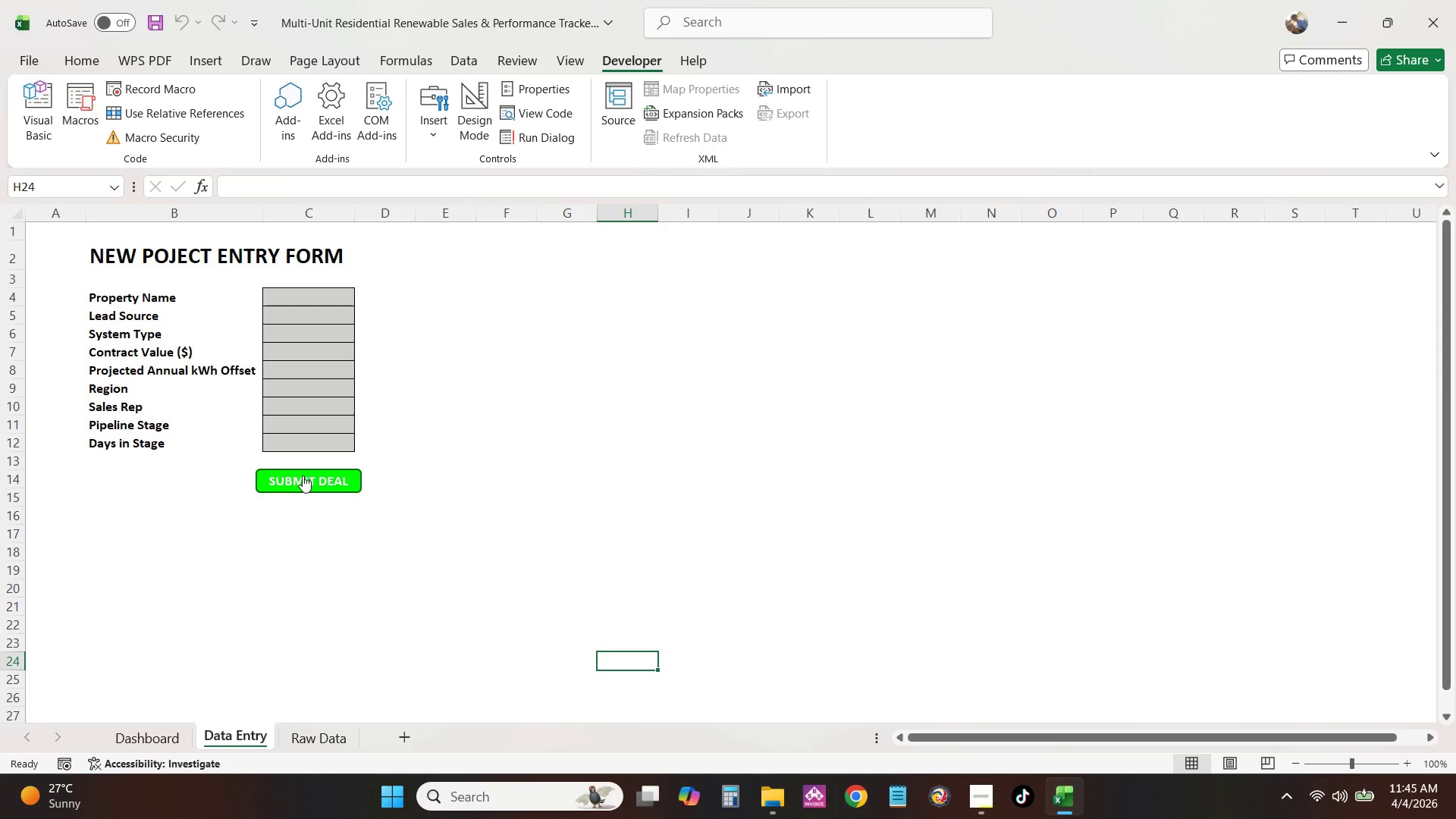 
left_click([296, 466])
 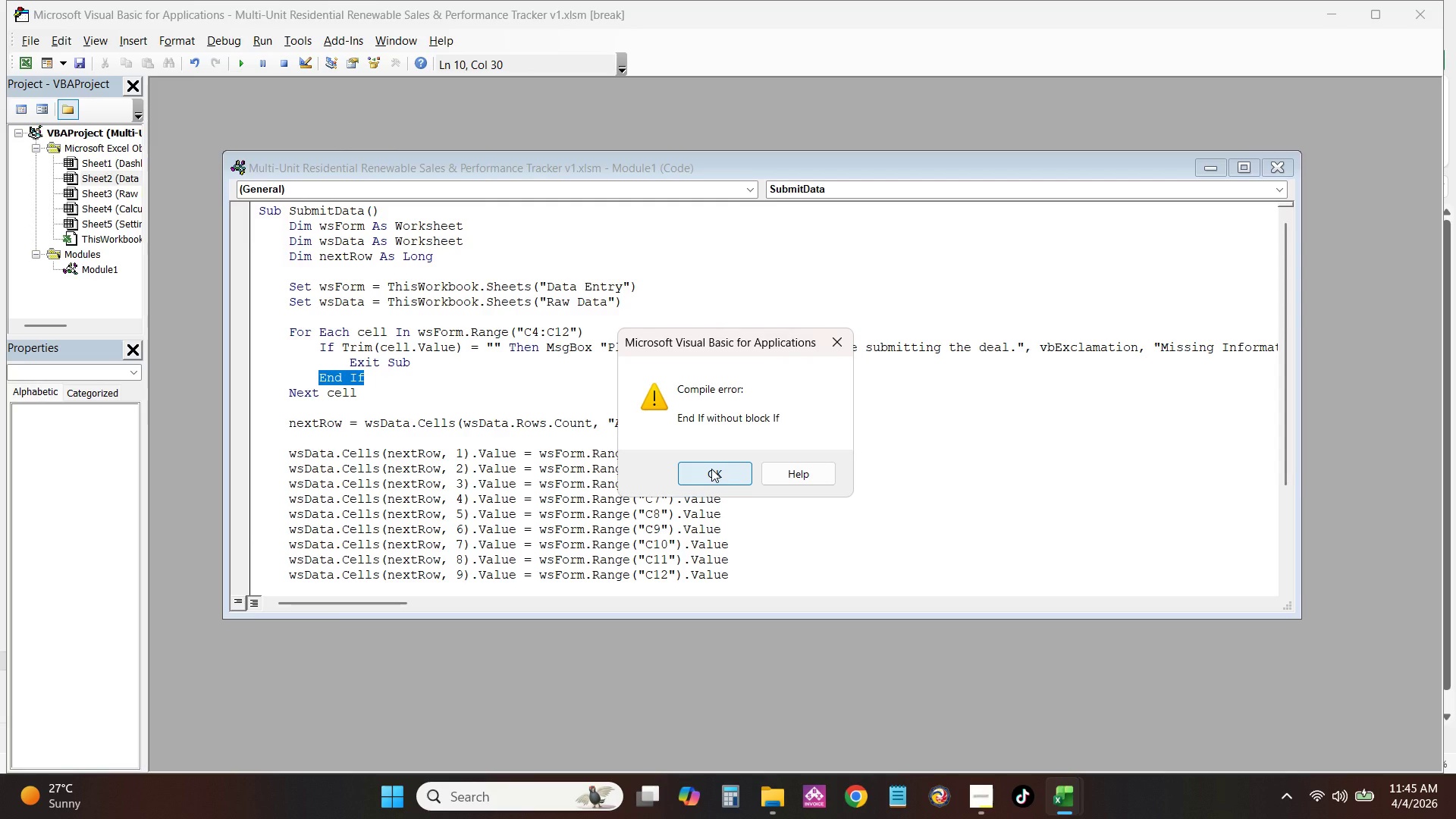 
wait(5.3)
 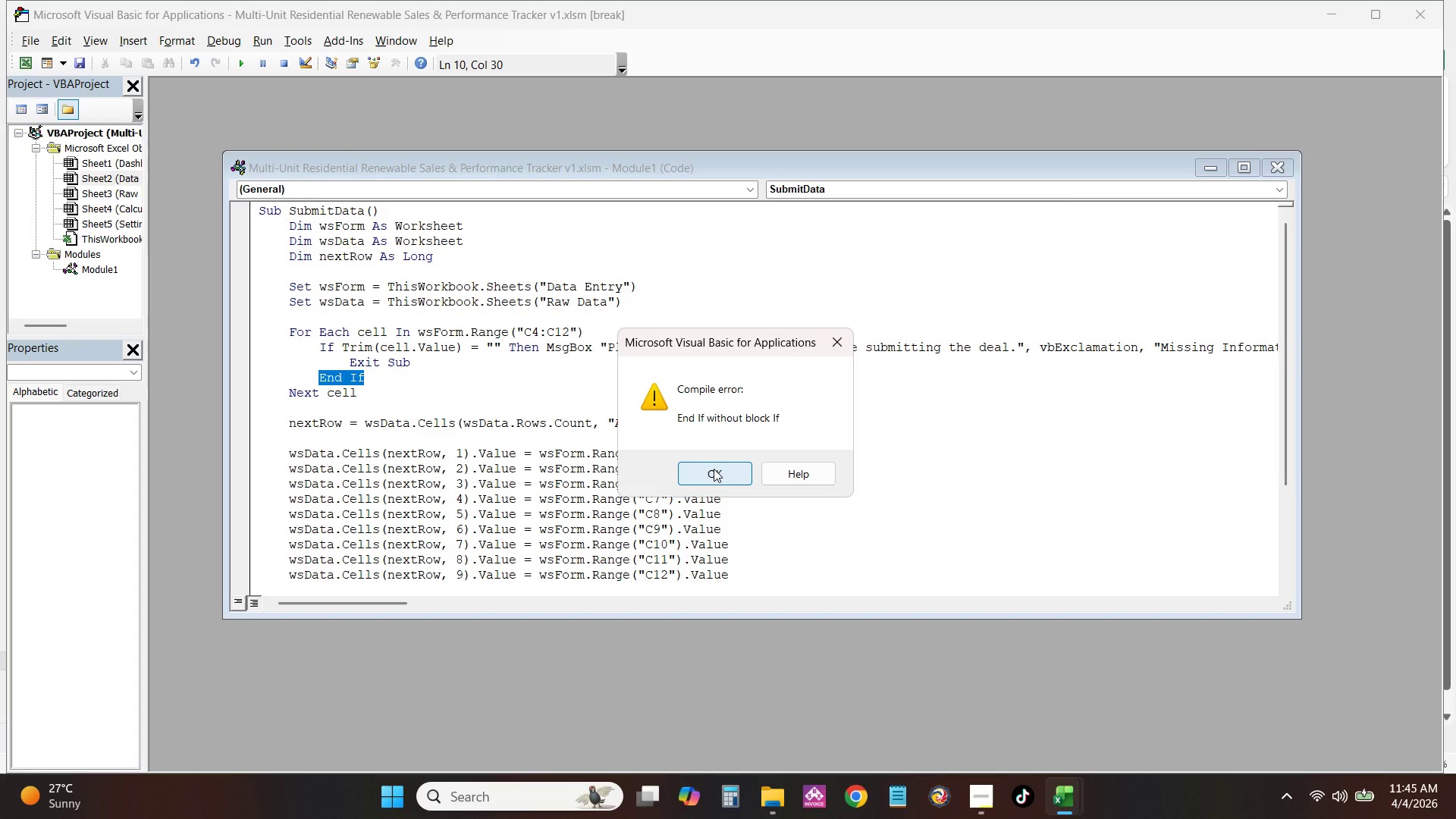 
left_click([711, 476])
 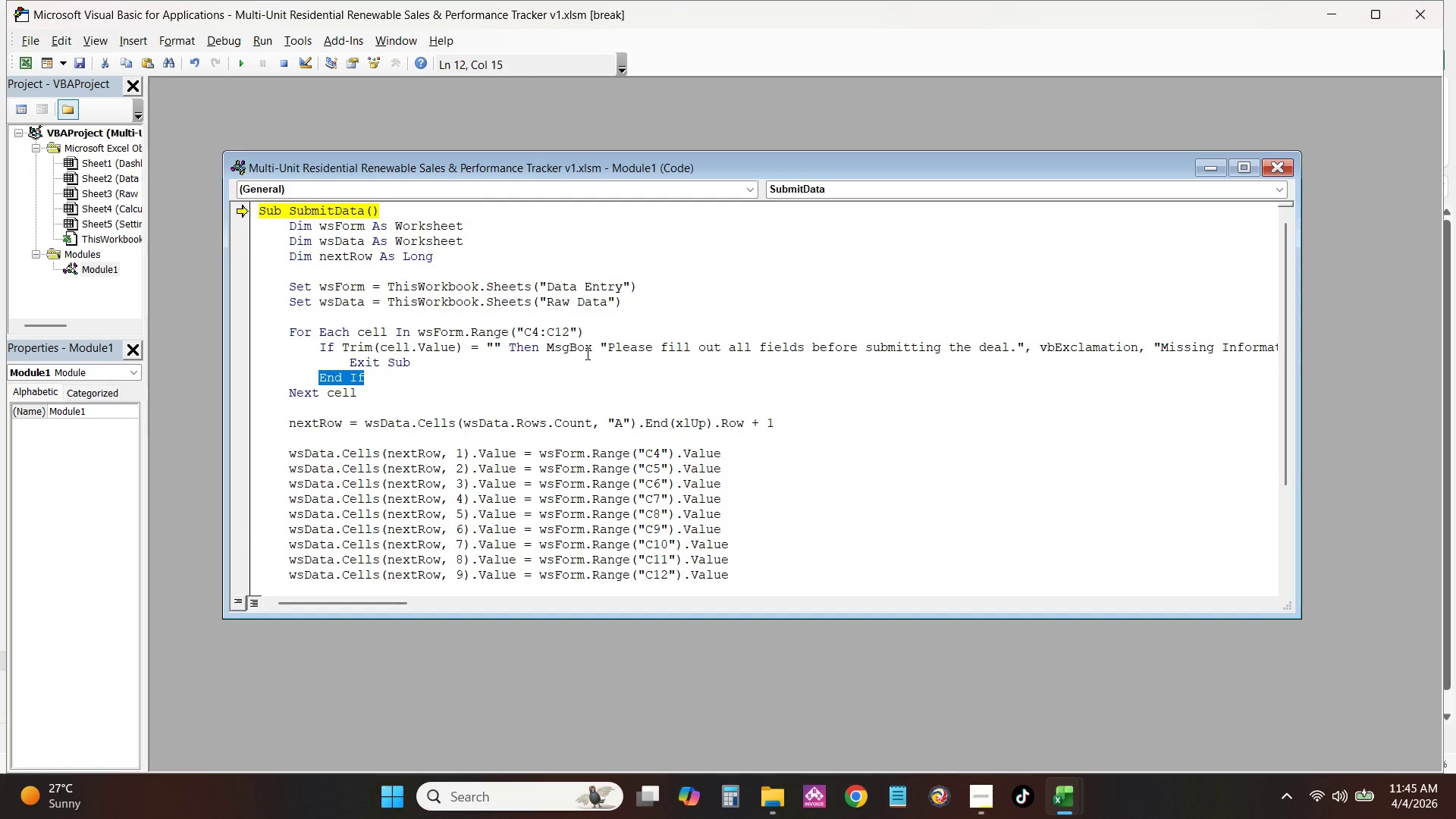 
wait(7.36)
 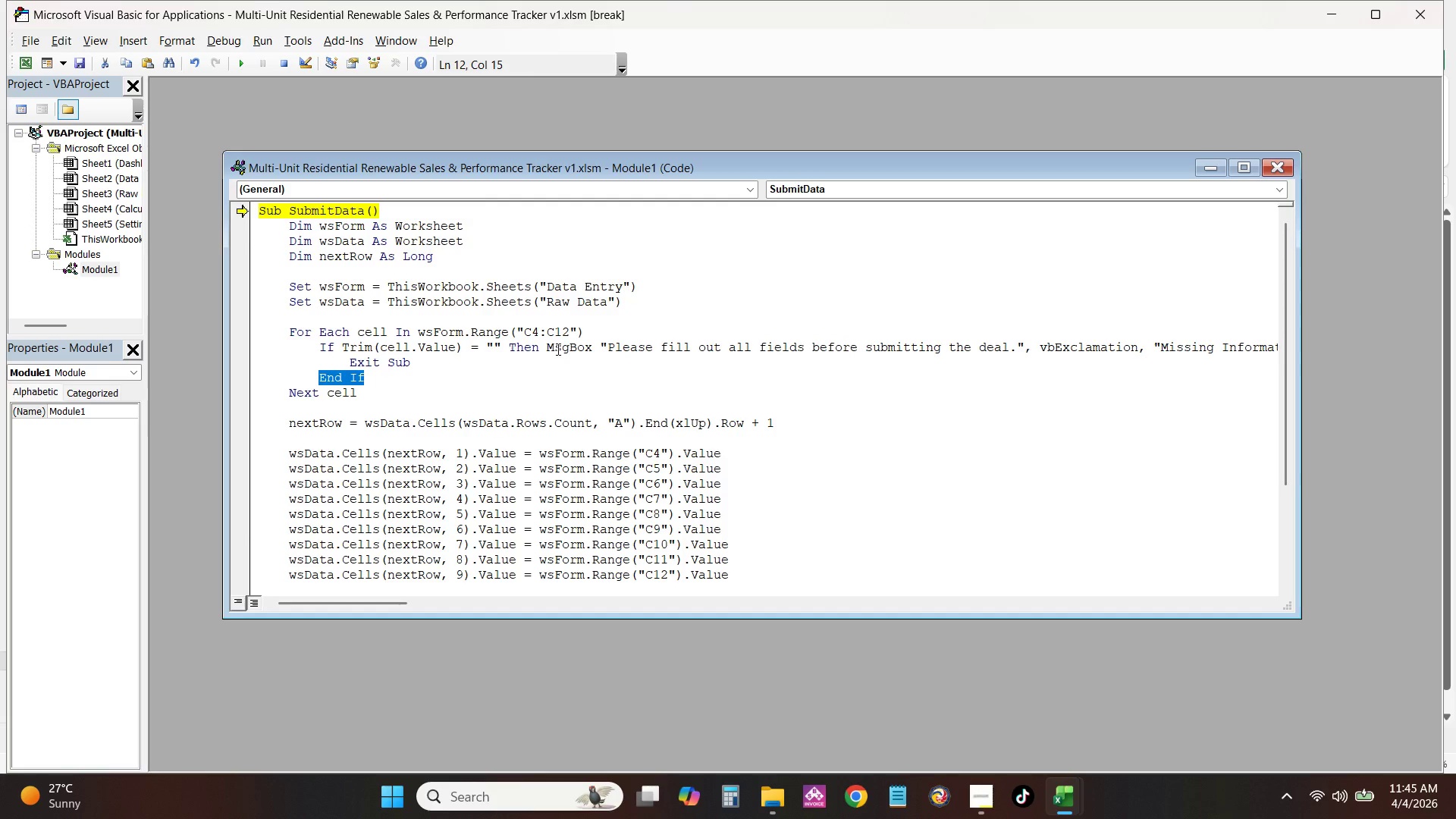 
left_click([548, 350])
 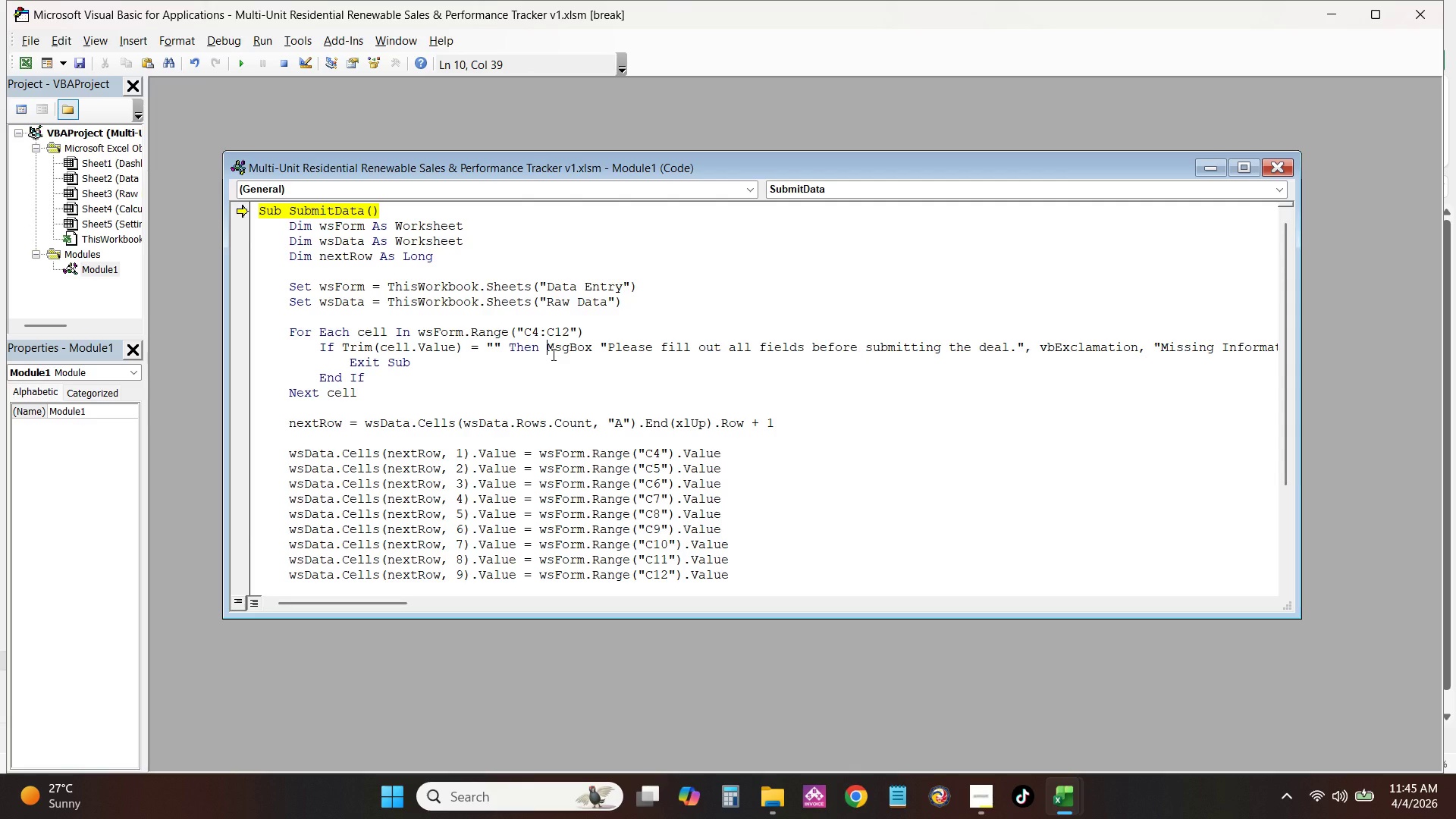 
key(NumpadEnter)
 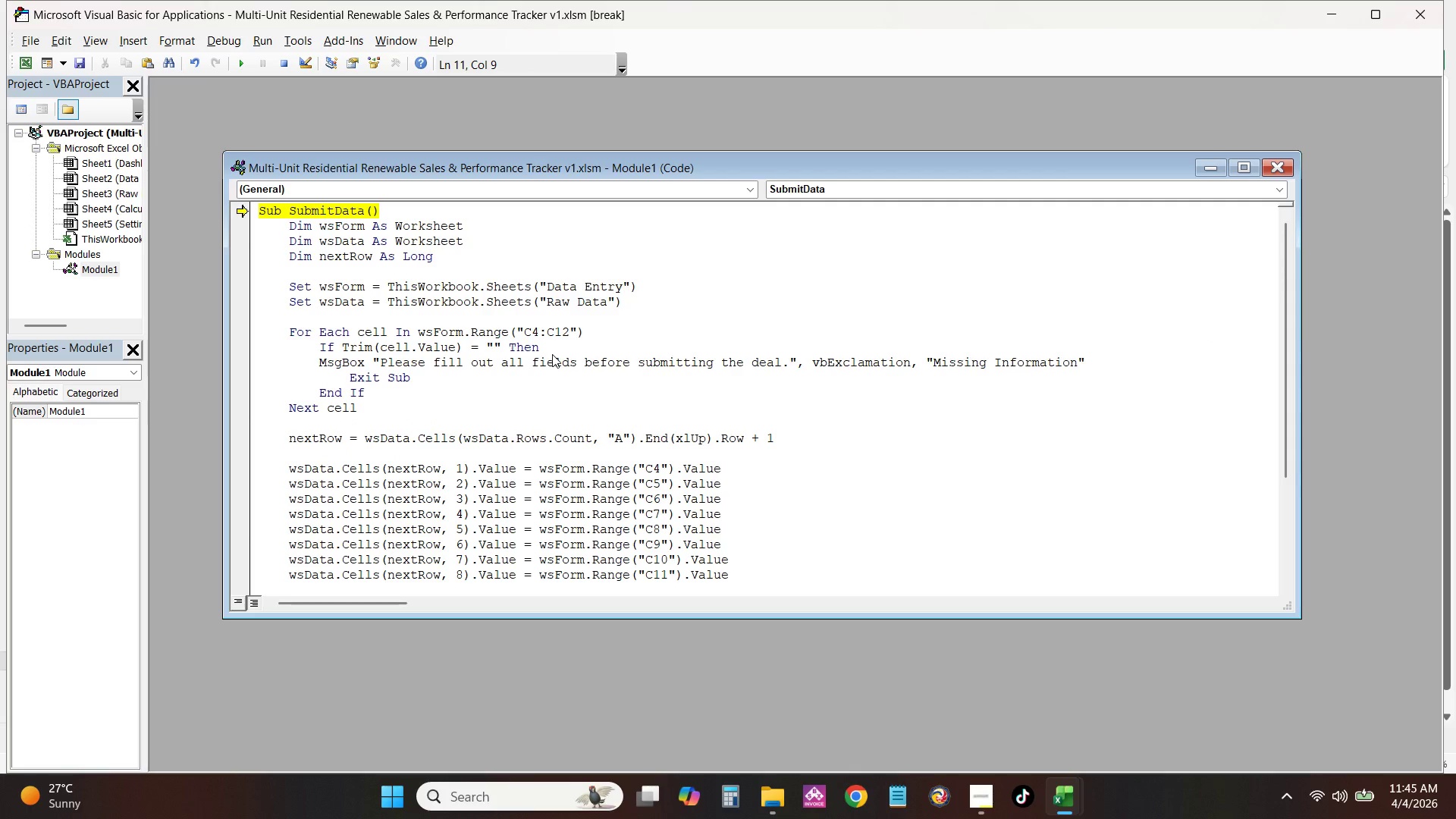 
key(Tab)
 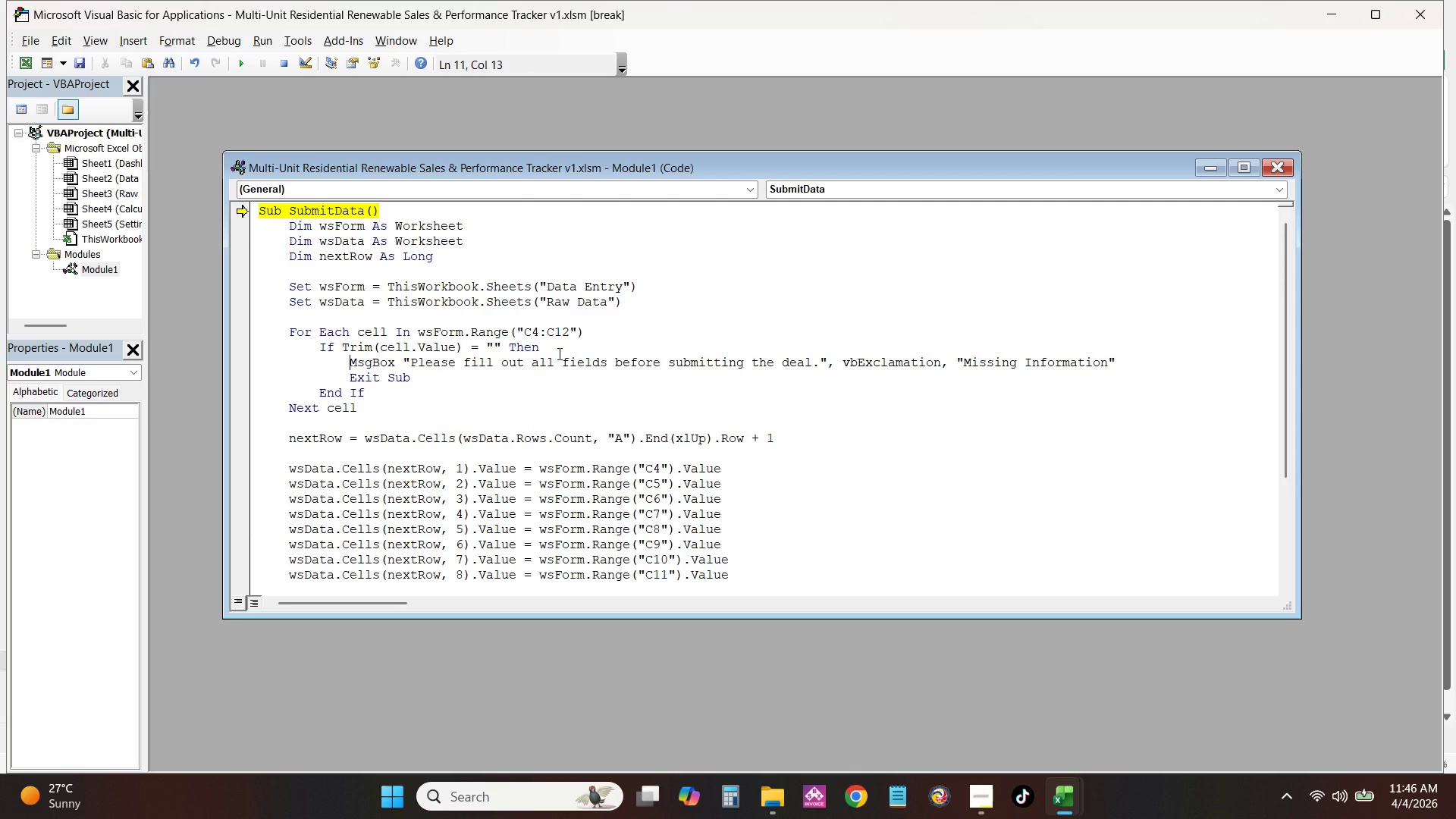 
wait(41.47)
 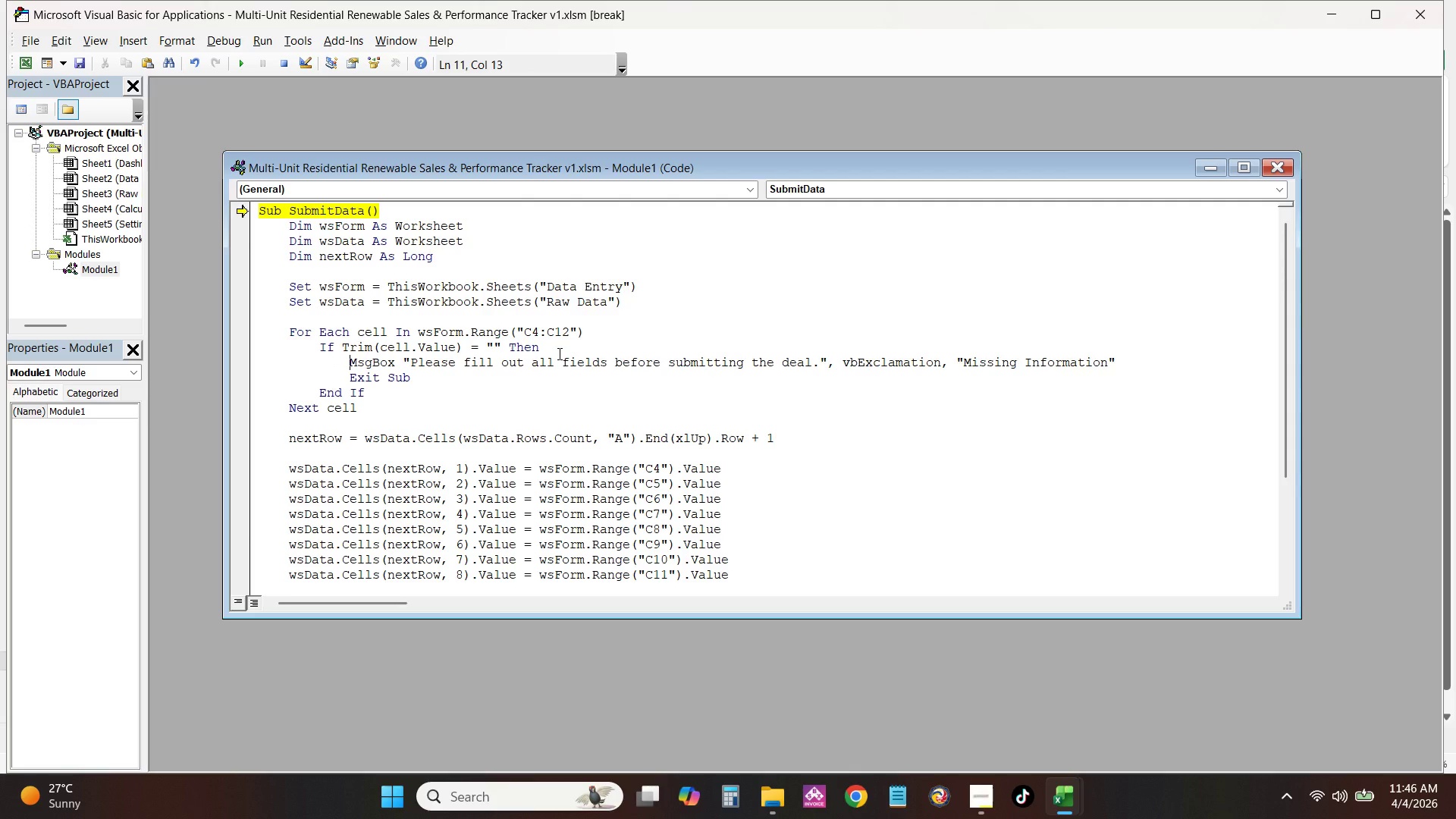 
left_click_drag(start_coordinate=[1151, 353], to_coordinate=[871, 364])
 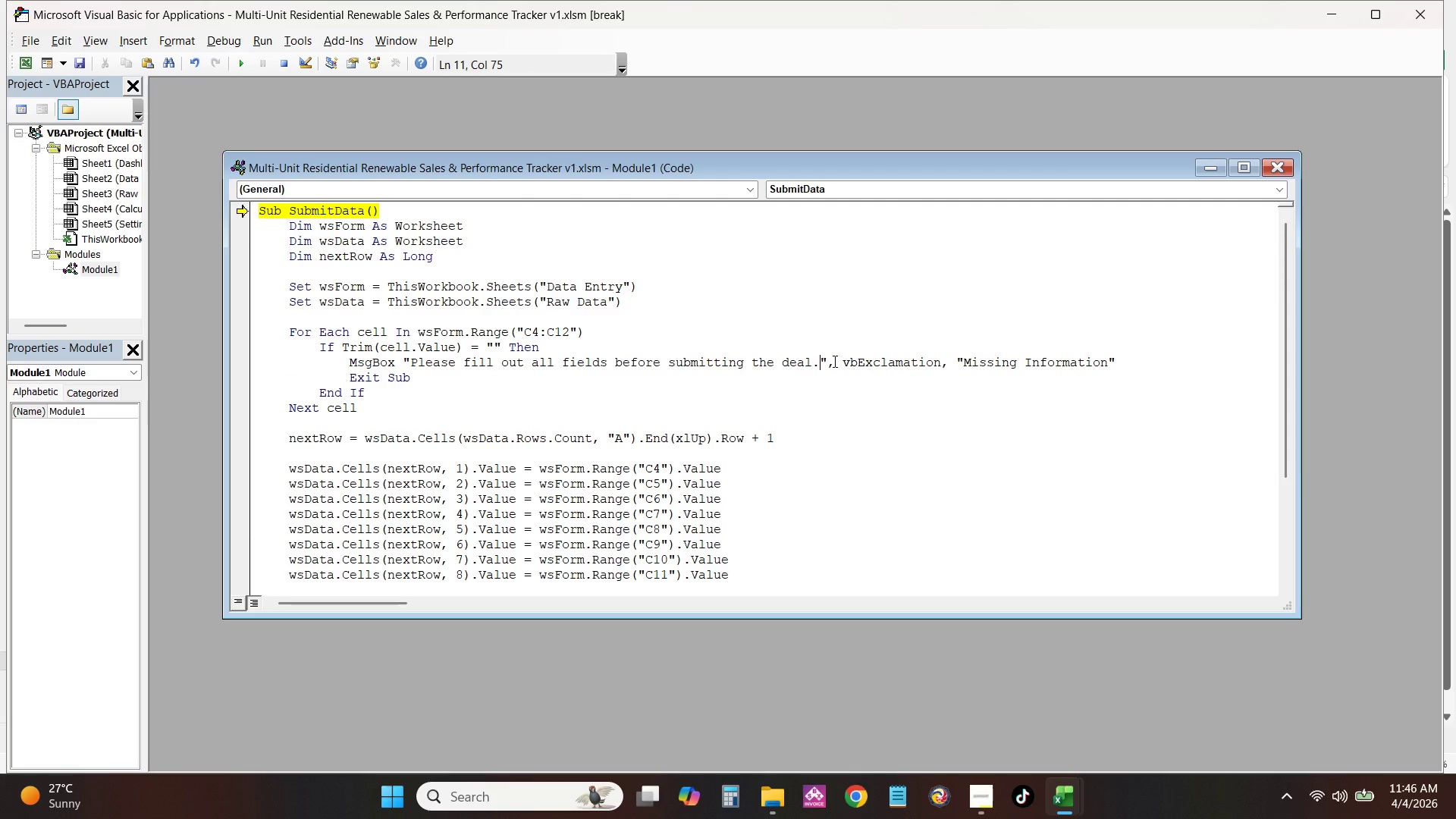 
double_click([833, 361])
 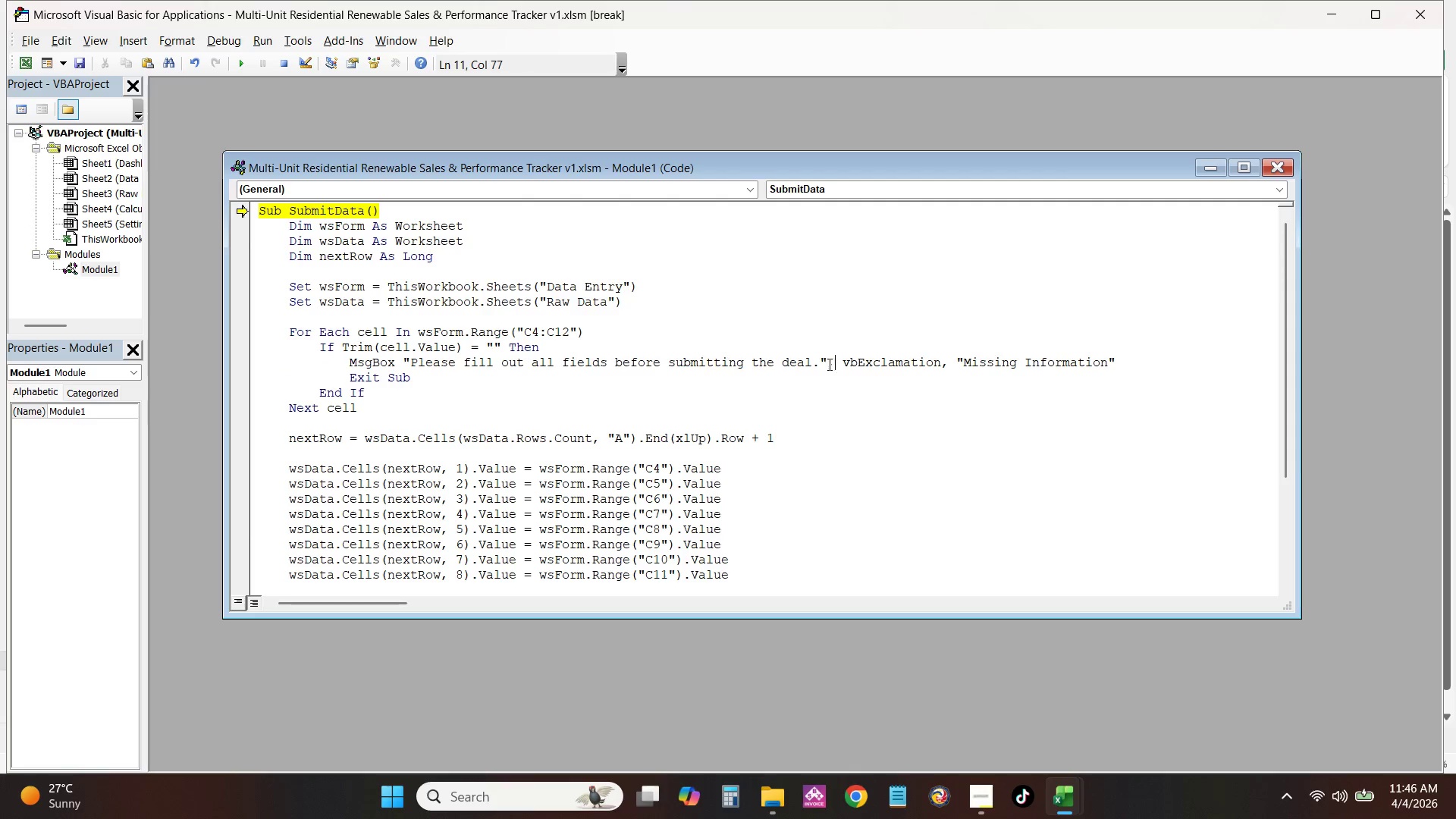 
left_click_drag(start_coordinate=[828, 364], to_coordinate=[1109, 374])
 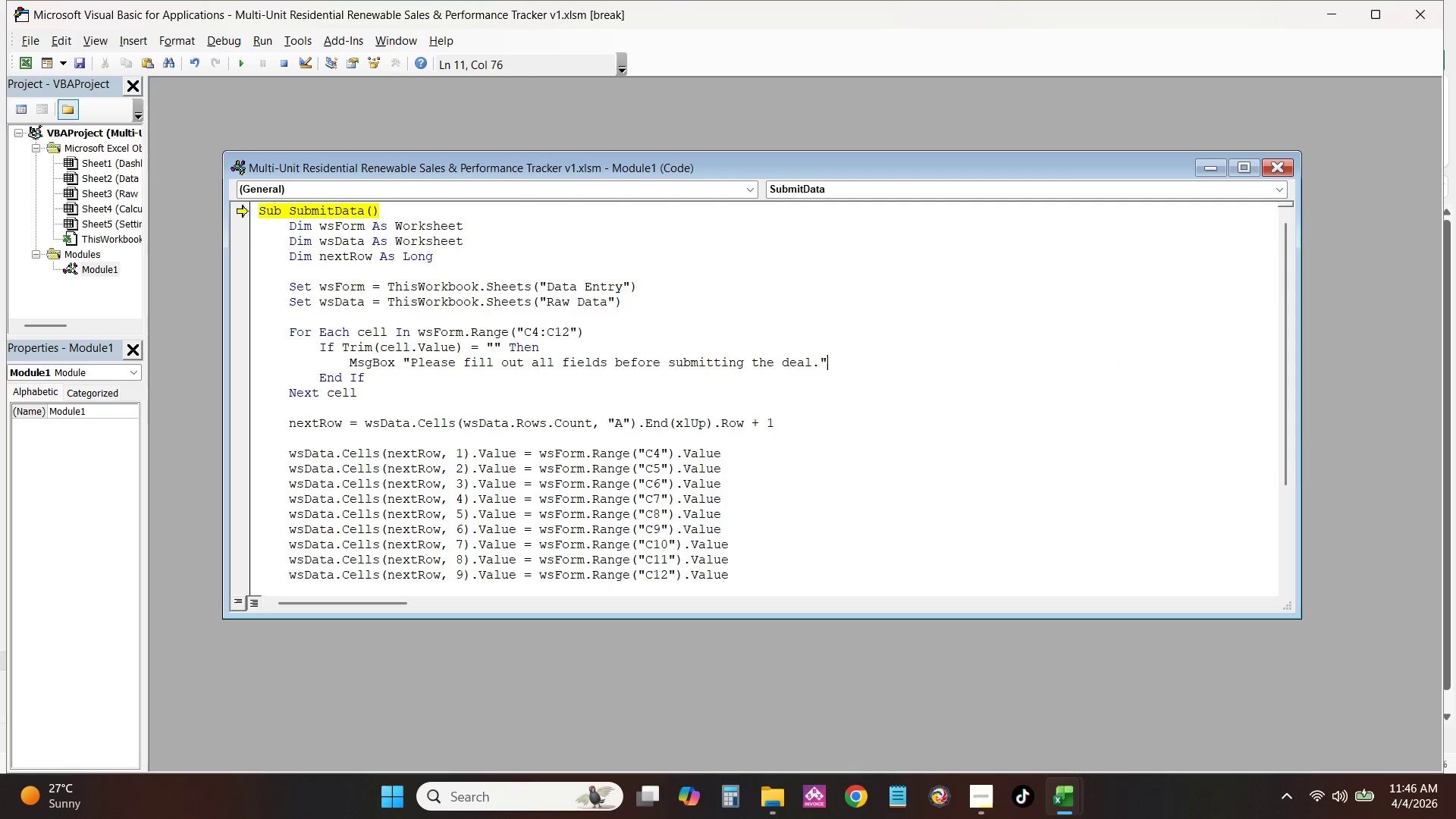 
key(Backspace)
 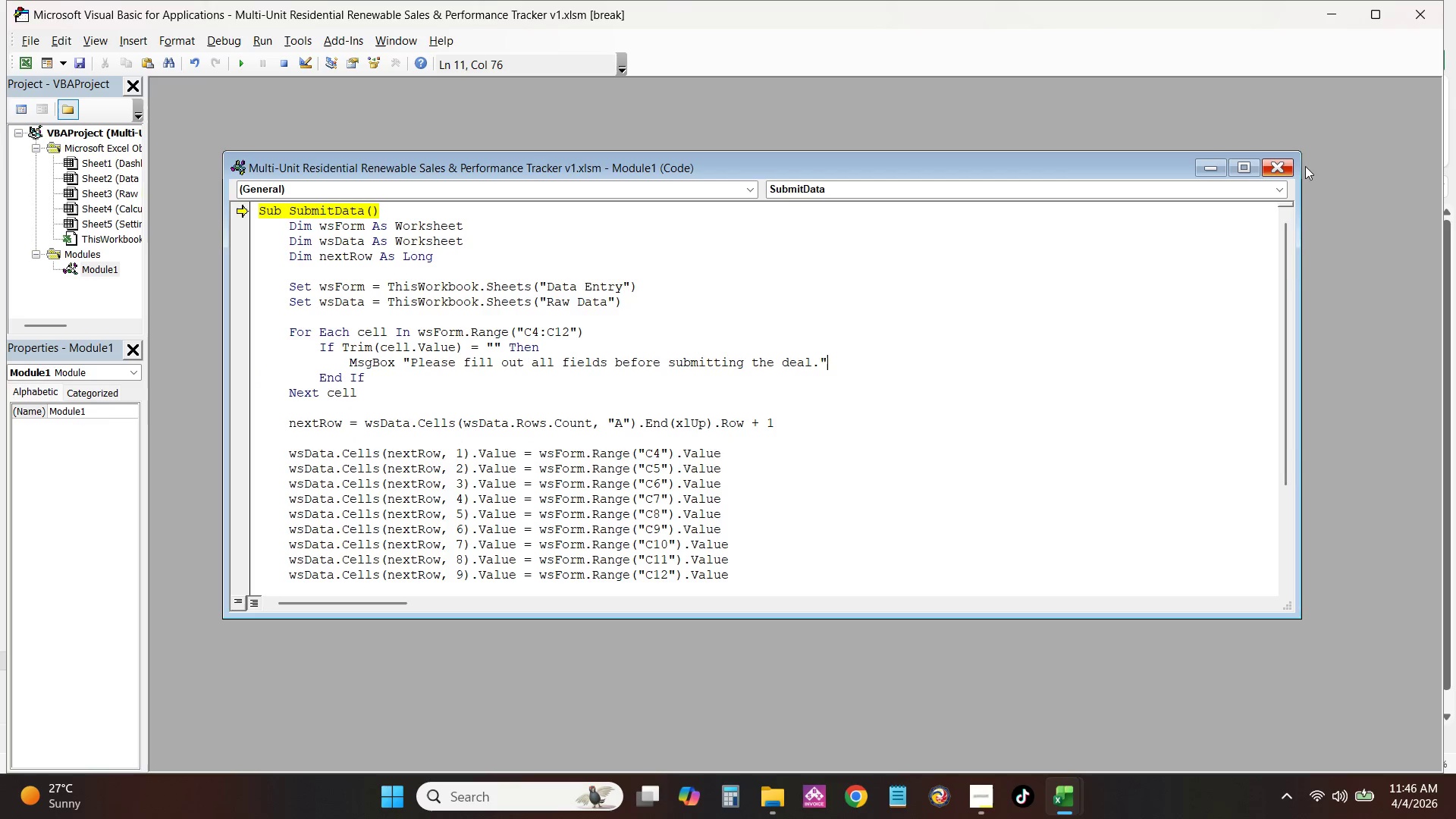 
left_click([1287, 165])
 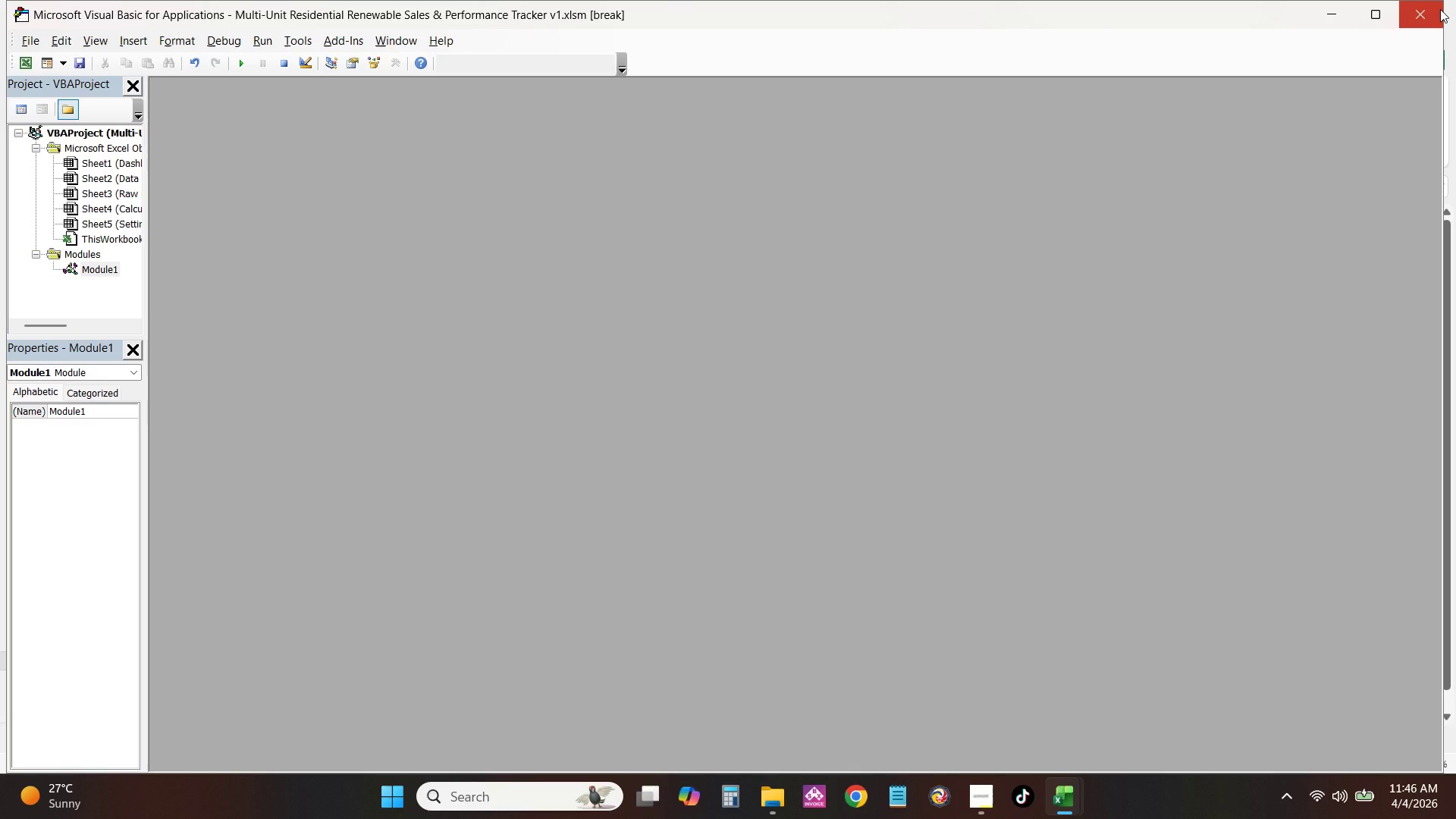 
left_click([1429, 14])
 